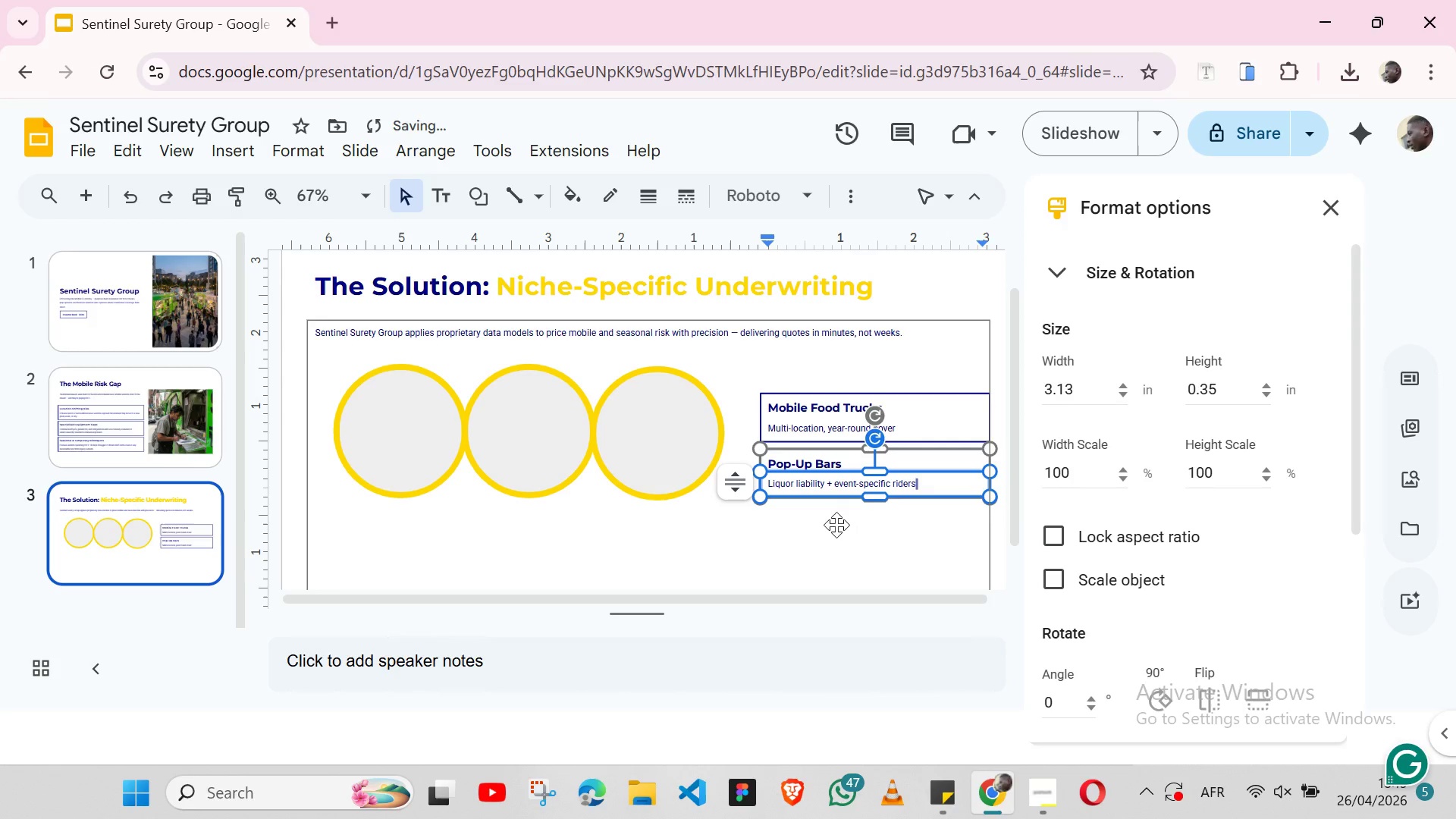 
left_click([836, 525])
 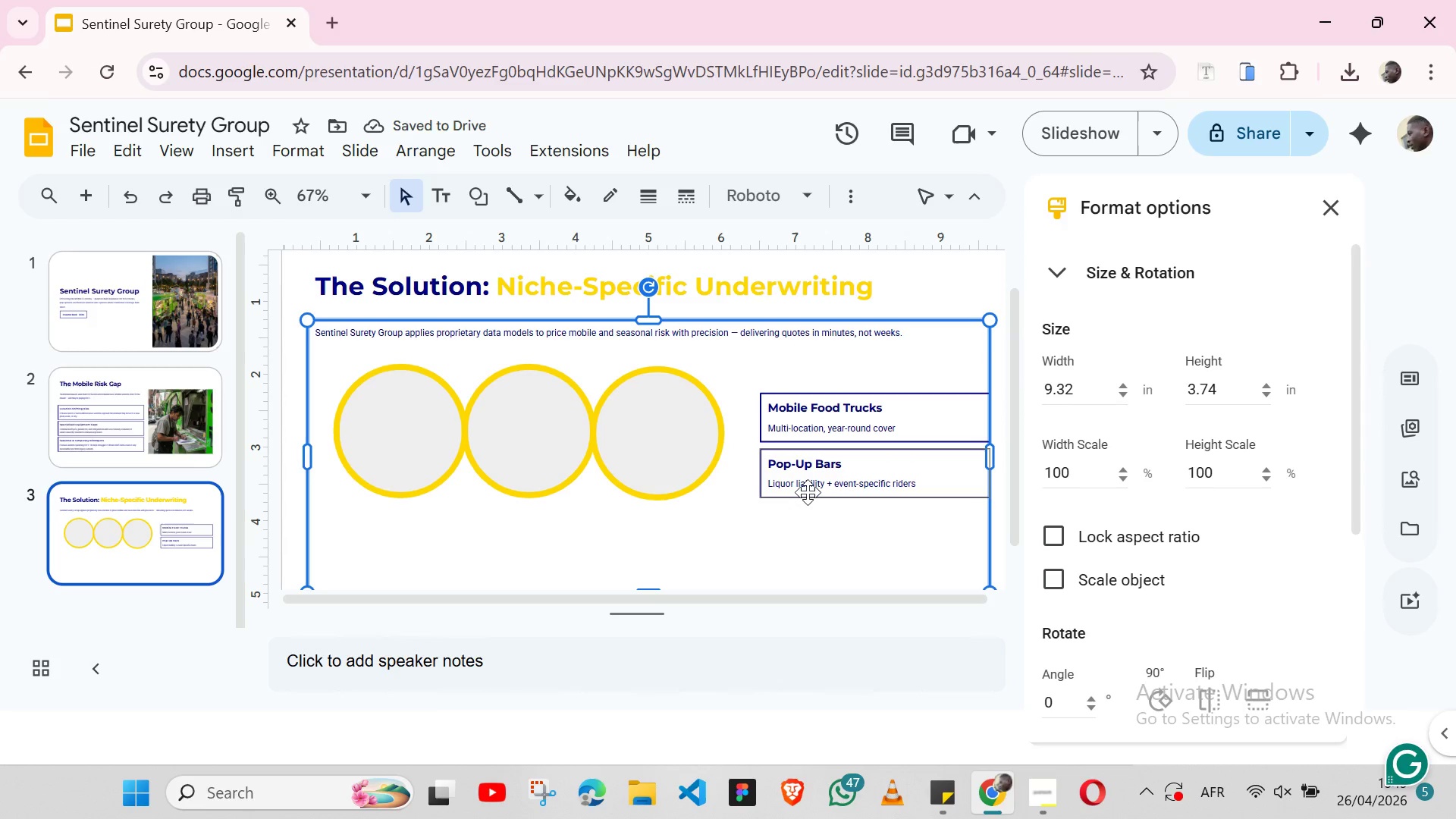 
left_click([808, 492])
 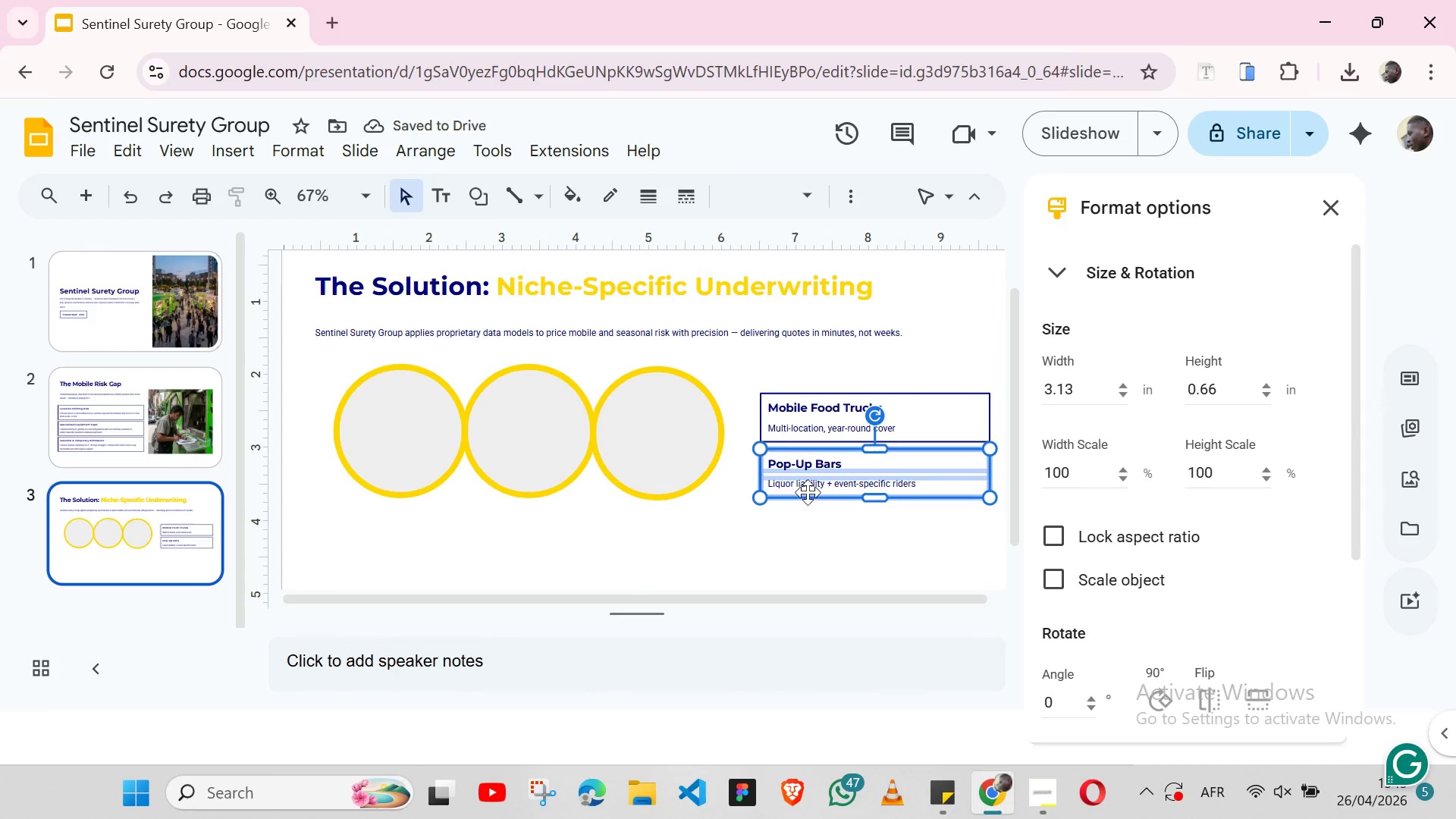 
key(Control+C)
 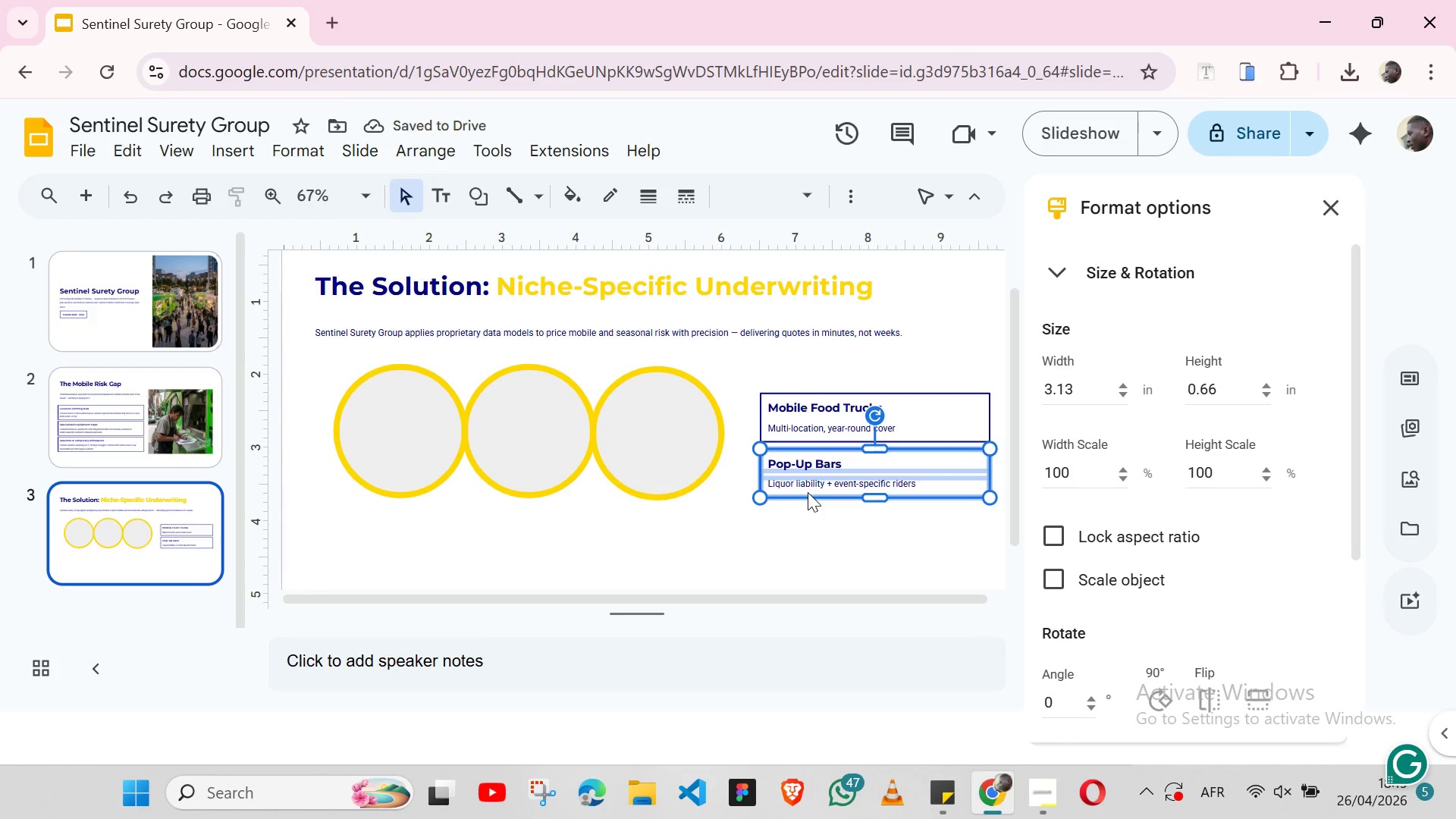 
key(Control+V)
 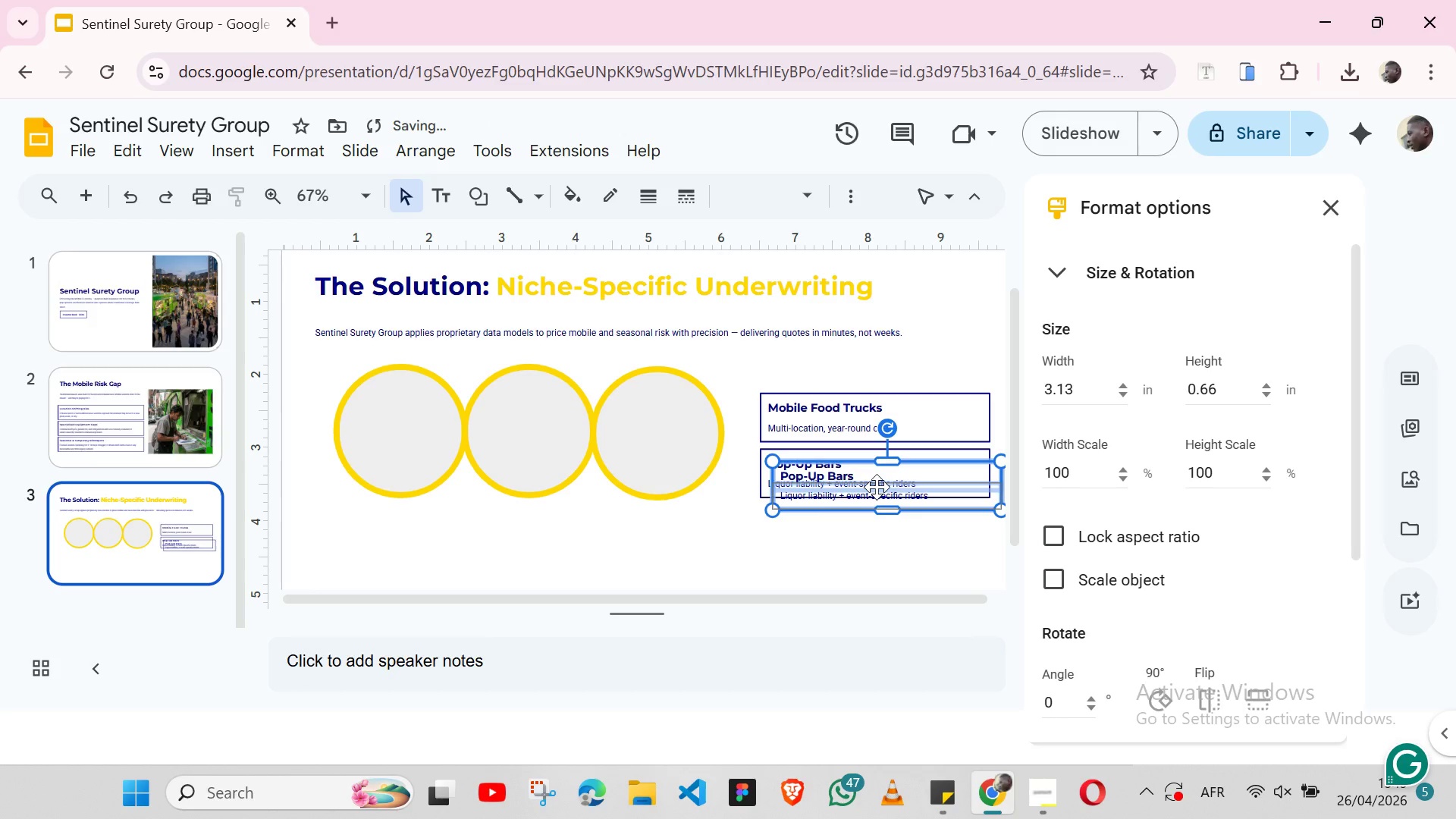 
left_click_drag(start_coordinate=[877, 487], to_coordinate=[868, 526])
 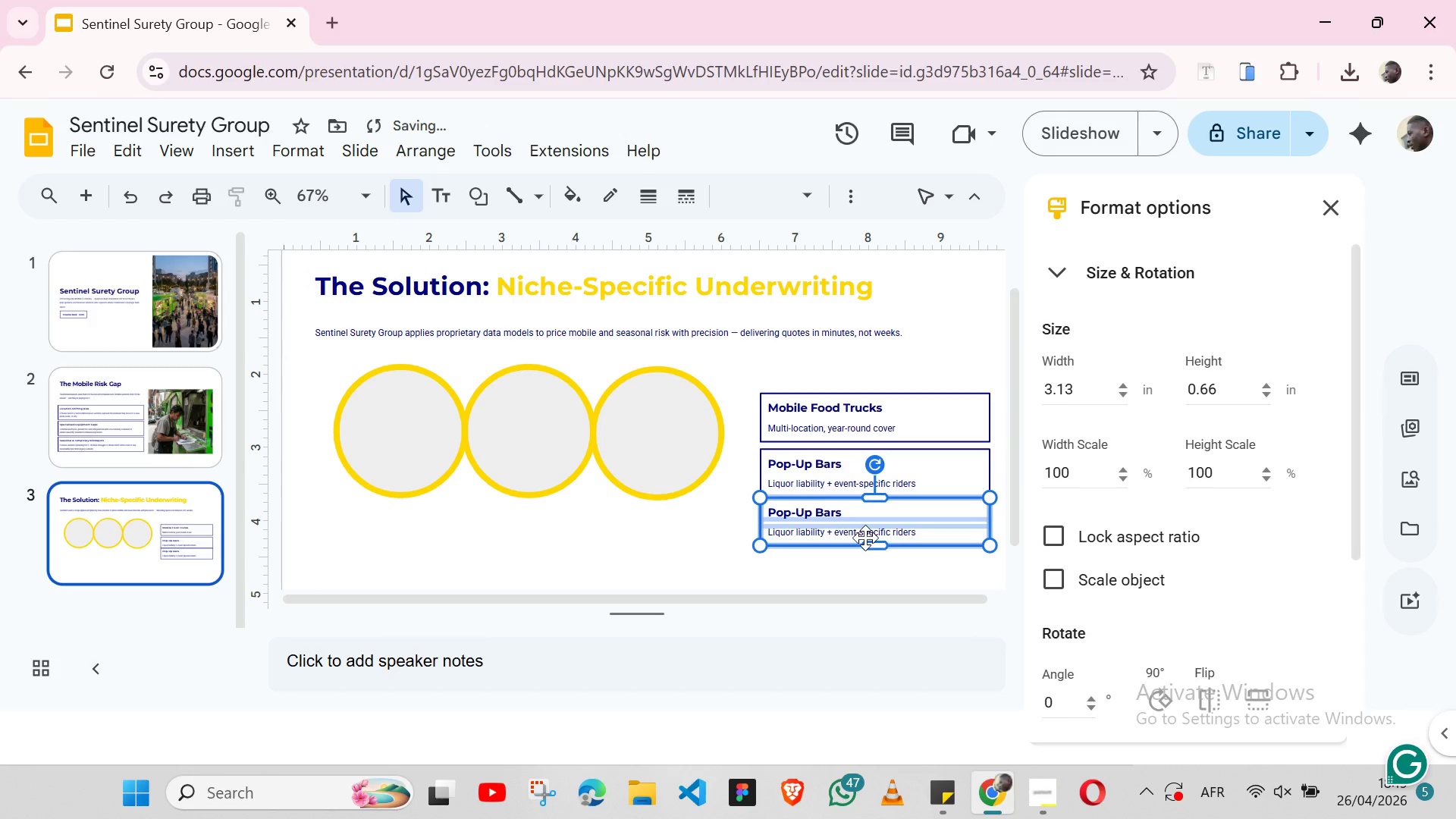 
left_click_drag(start_coordinate=[865, 535], to_coordinate=[865, 542])
 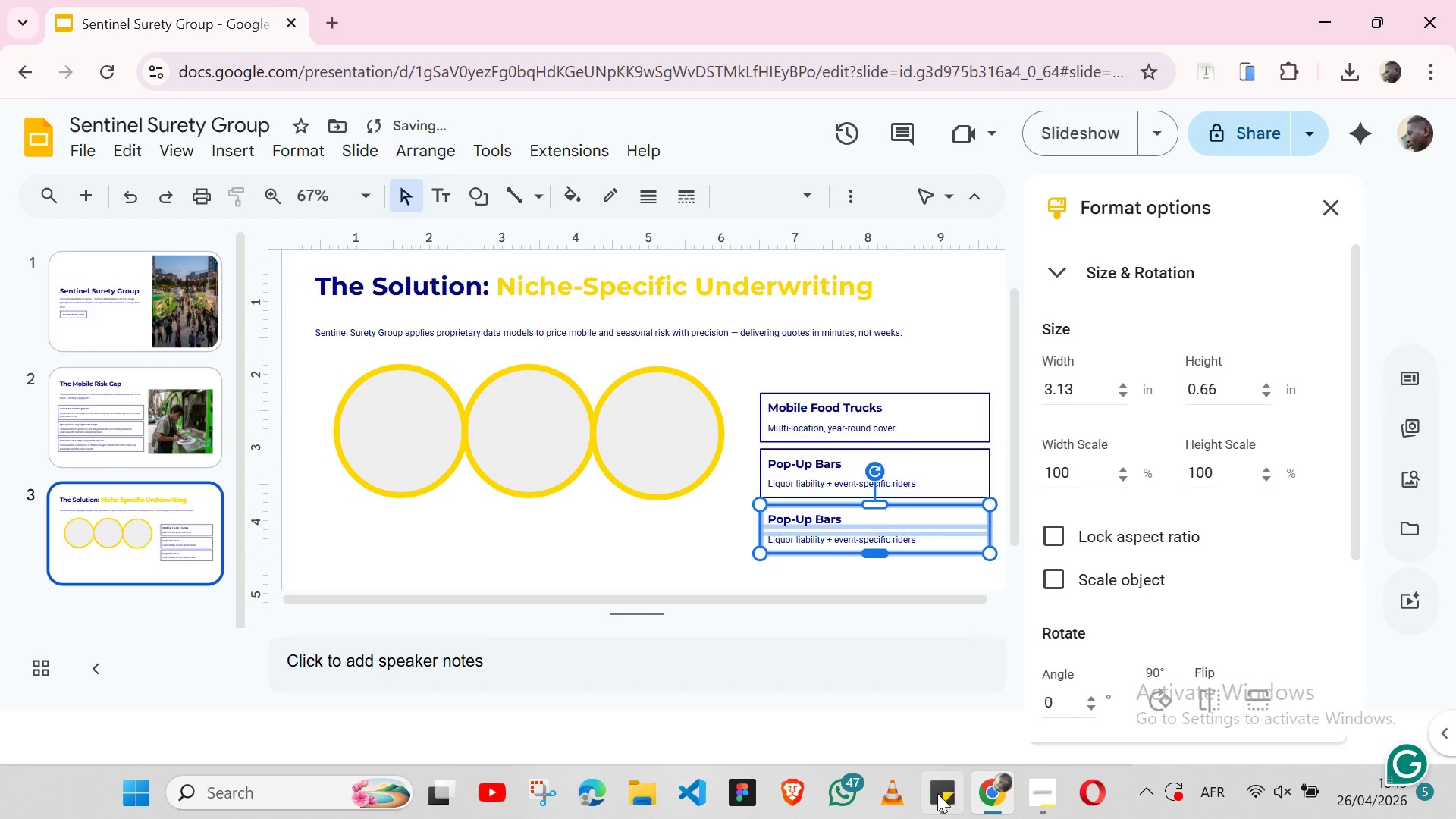 
left_click([939, 798])
 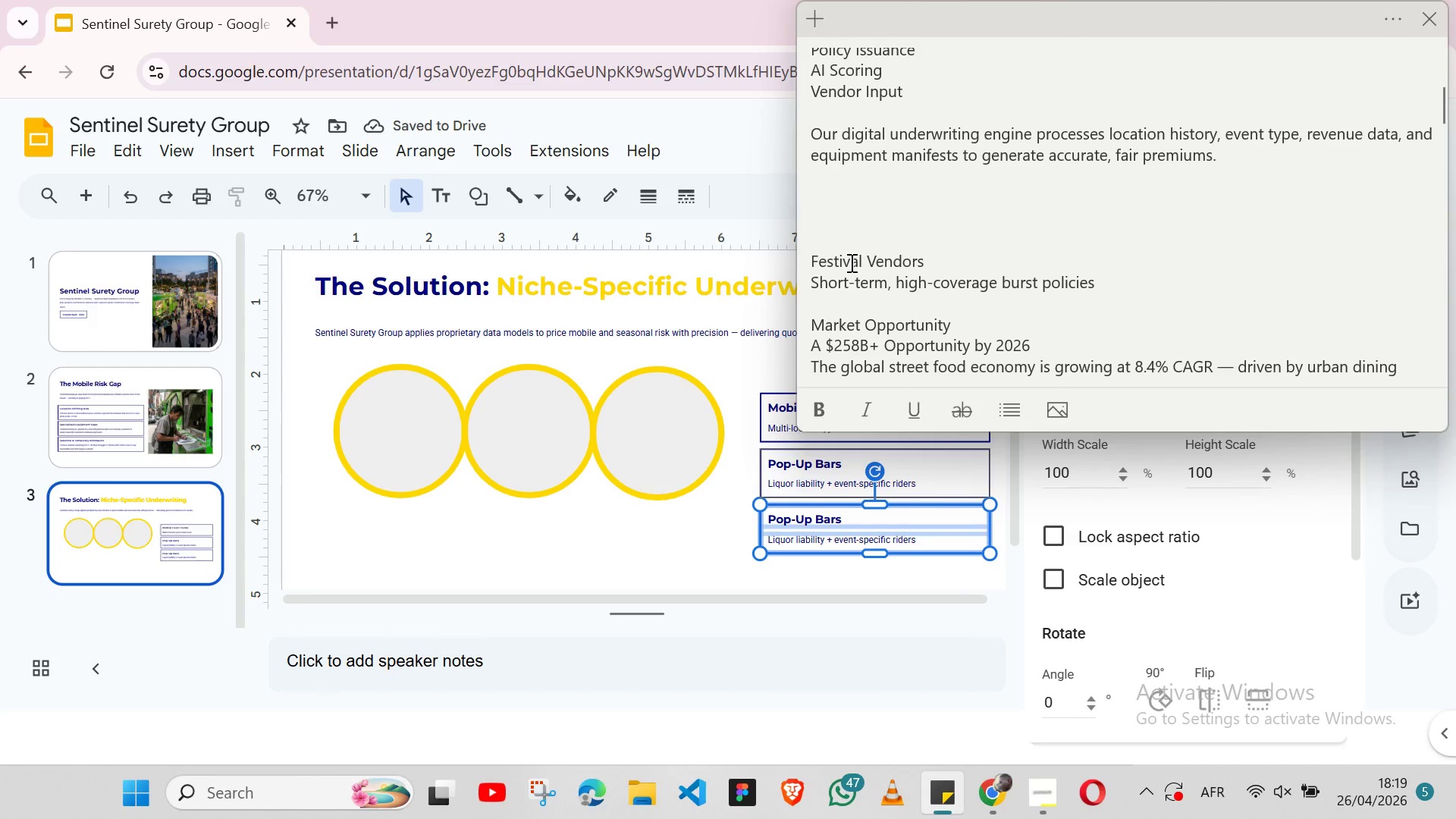 
double_click([850, 262])
 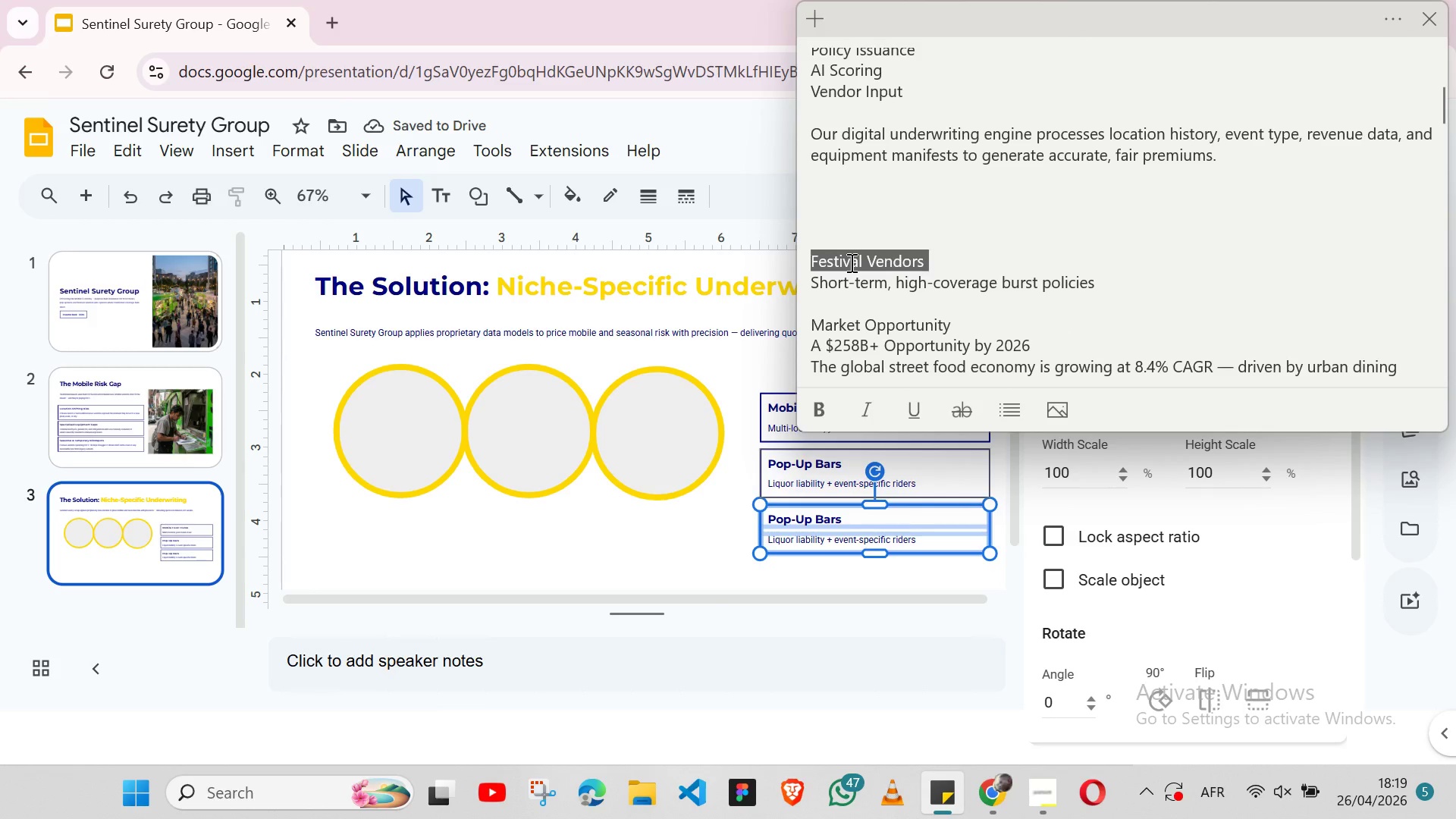 
triple_click([850, 262])
 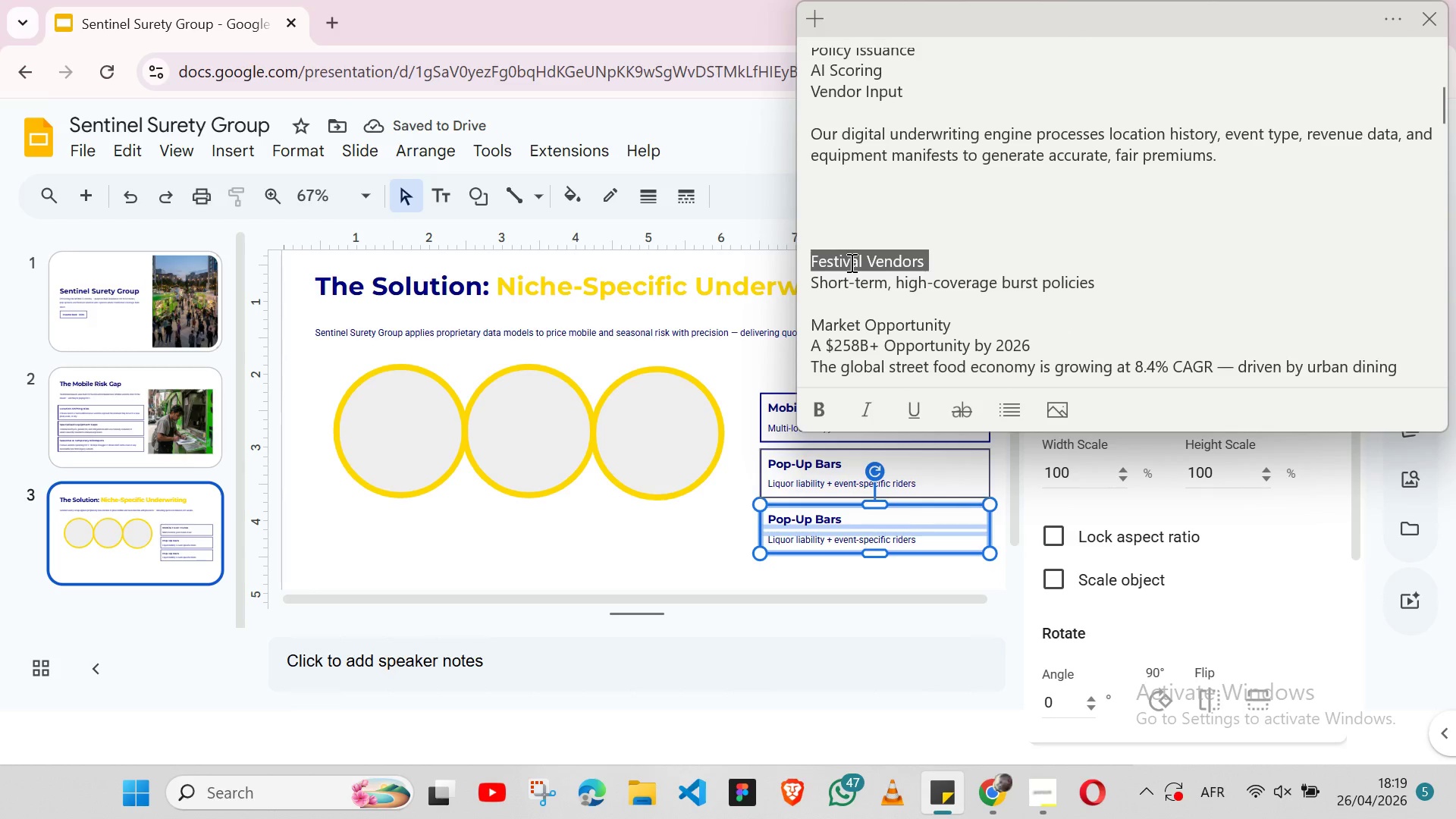 
key(Shift+ArrowLeft)
 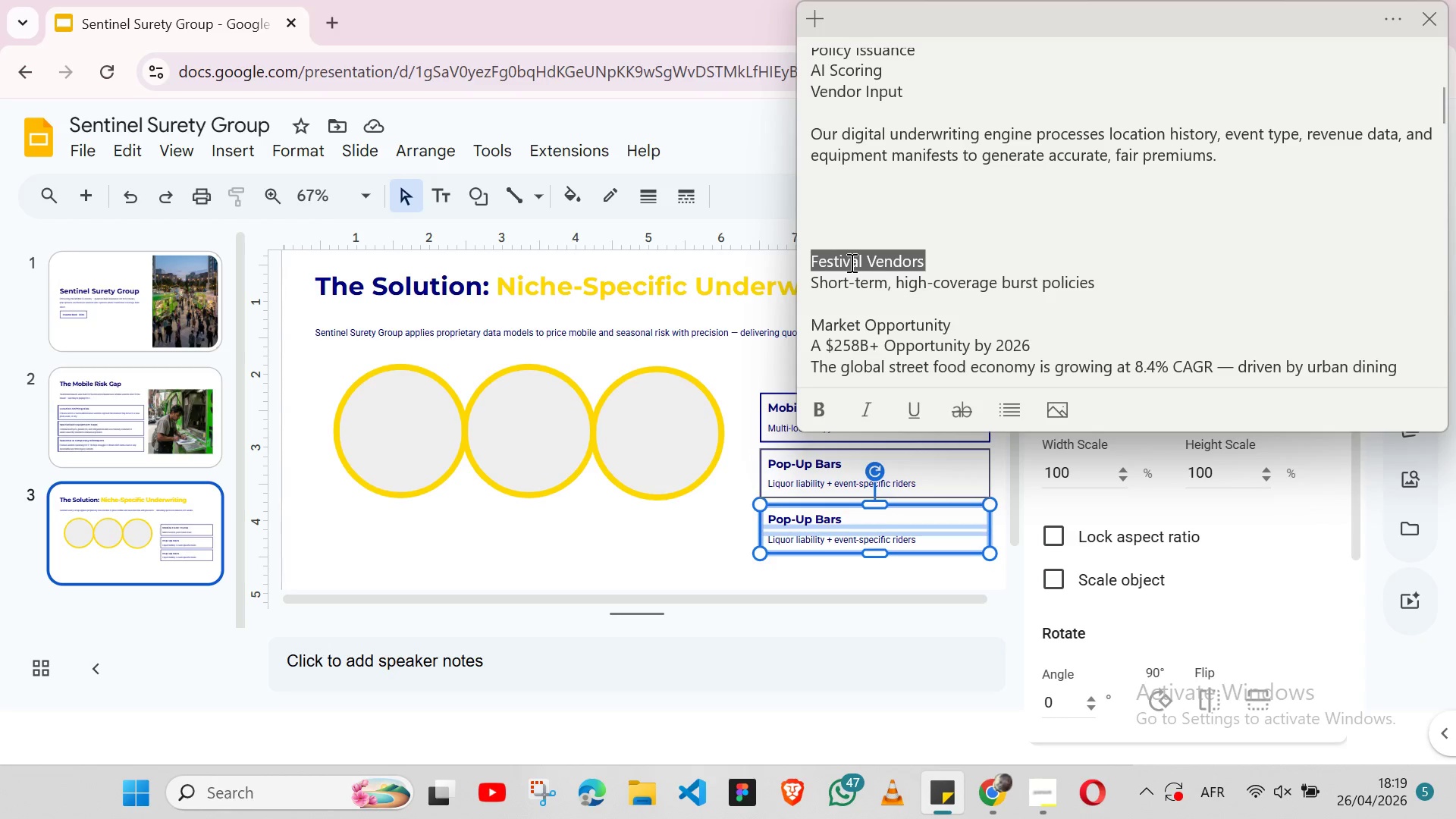 
key(Control+X)
 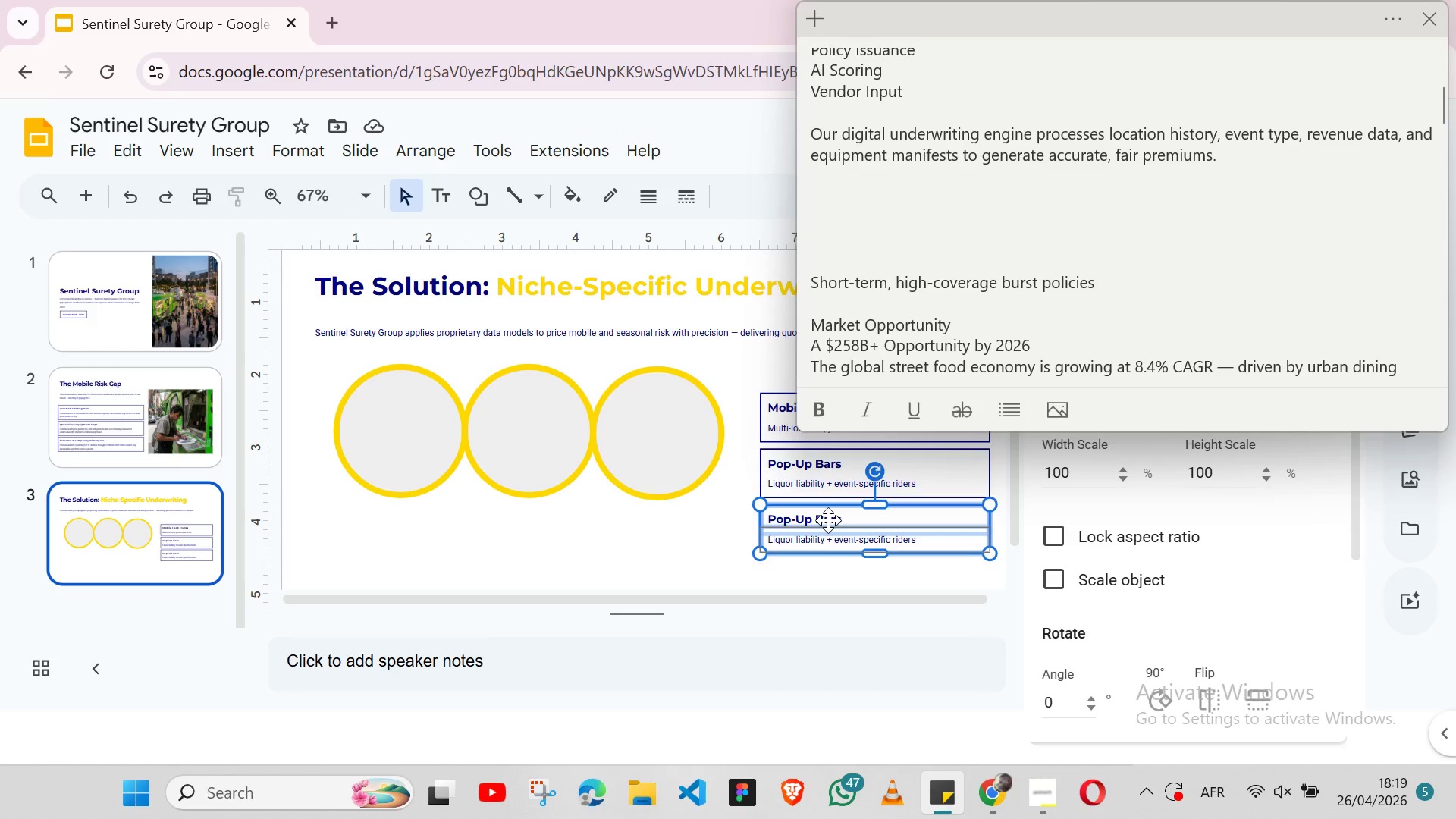 
double_click([828, 520])
 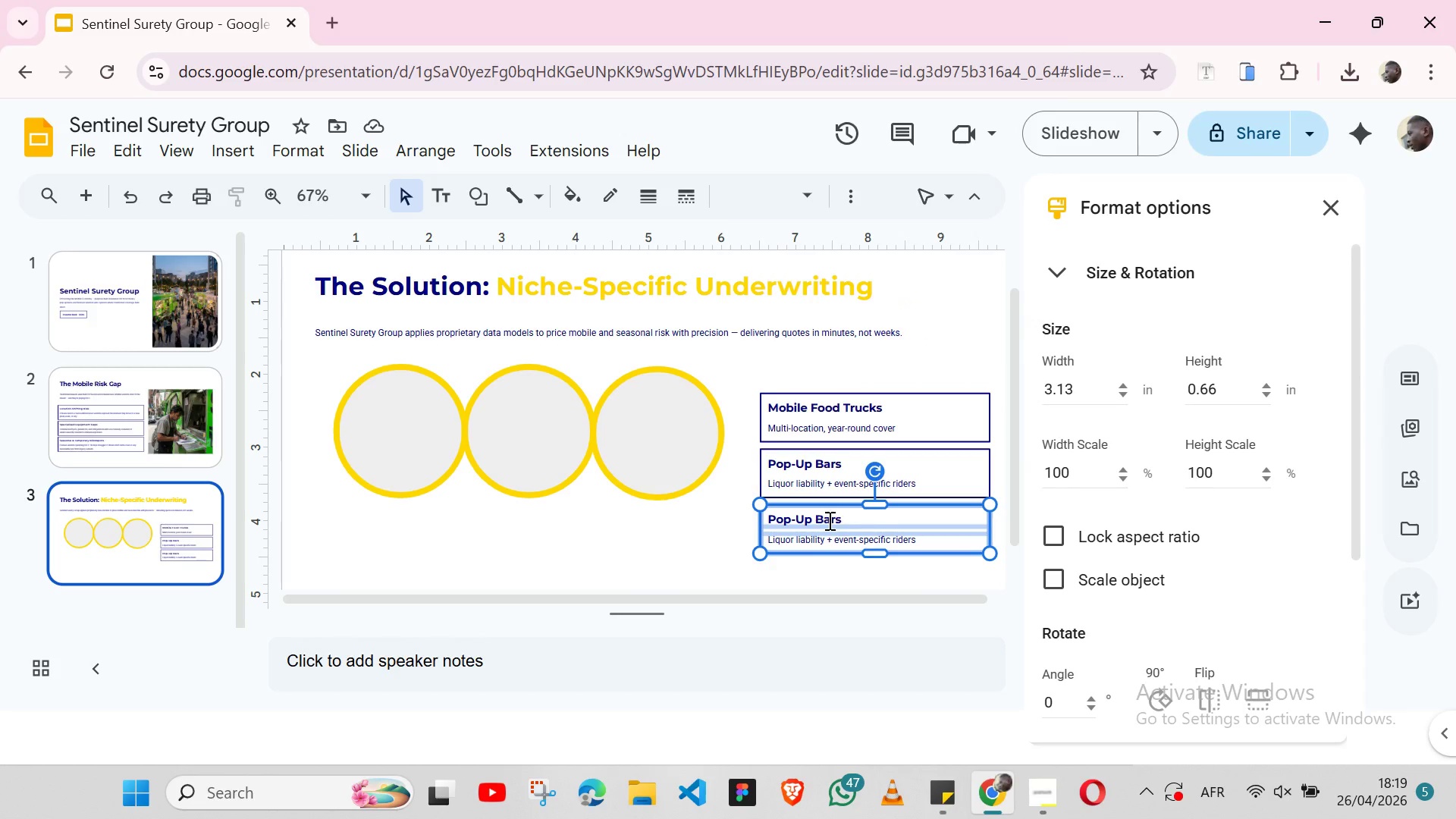 
triple_click([828, 520])
 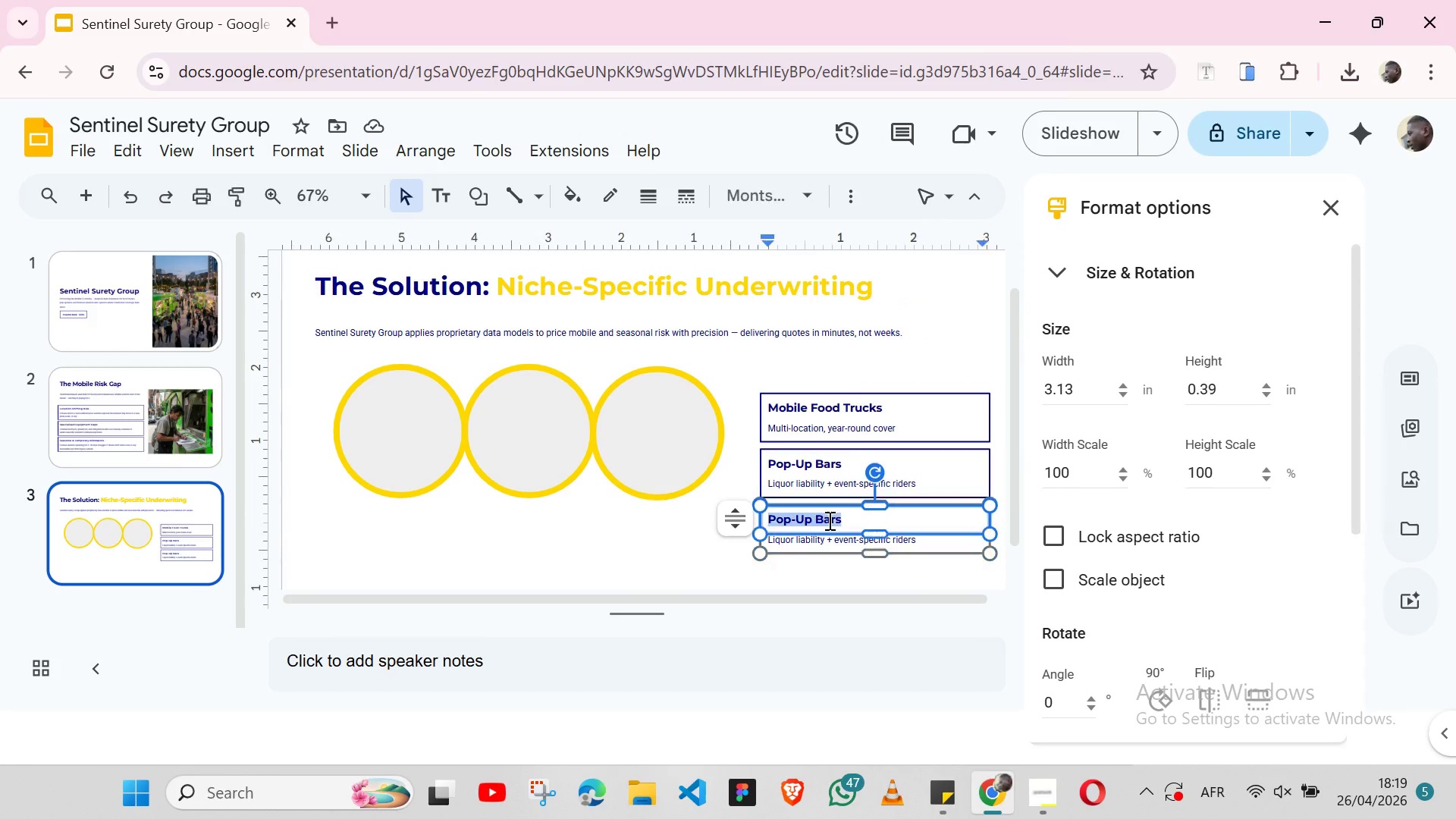 
triple_click([828, 520])
 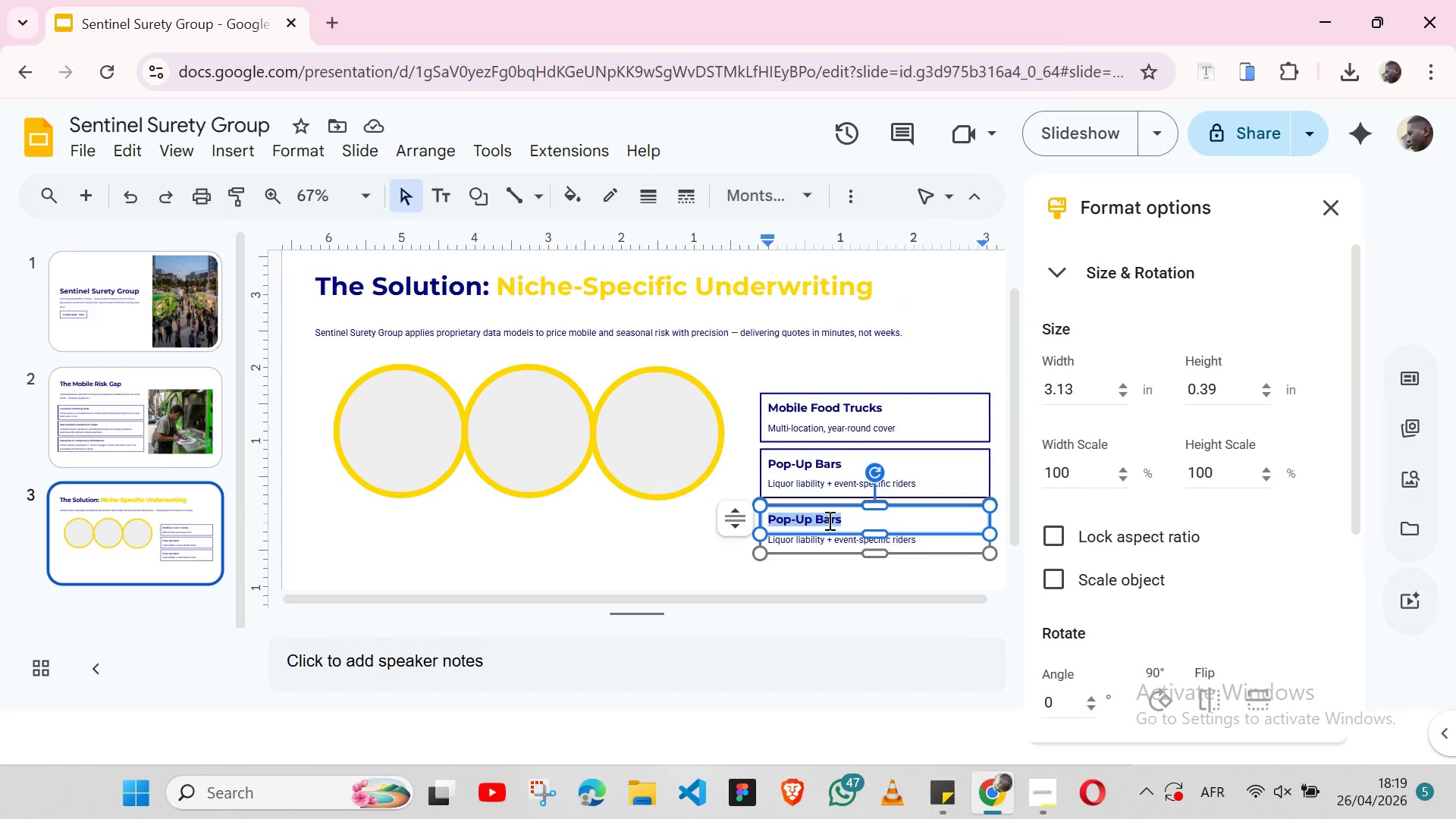 
key(Control+V)
 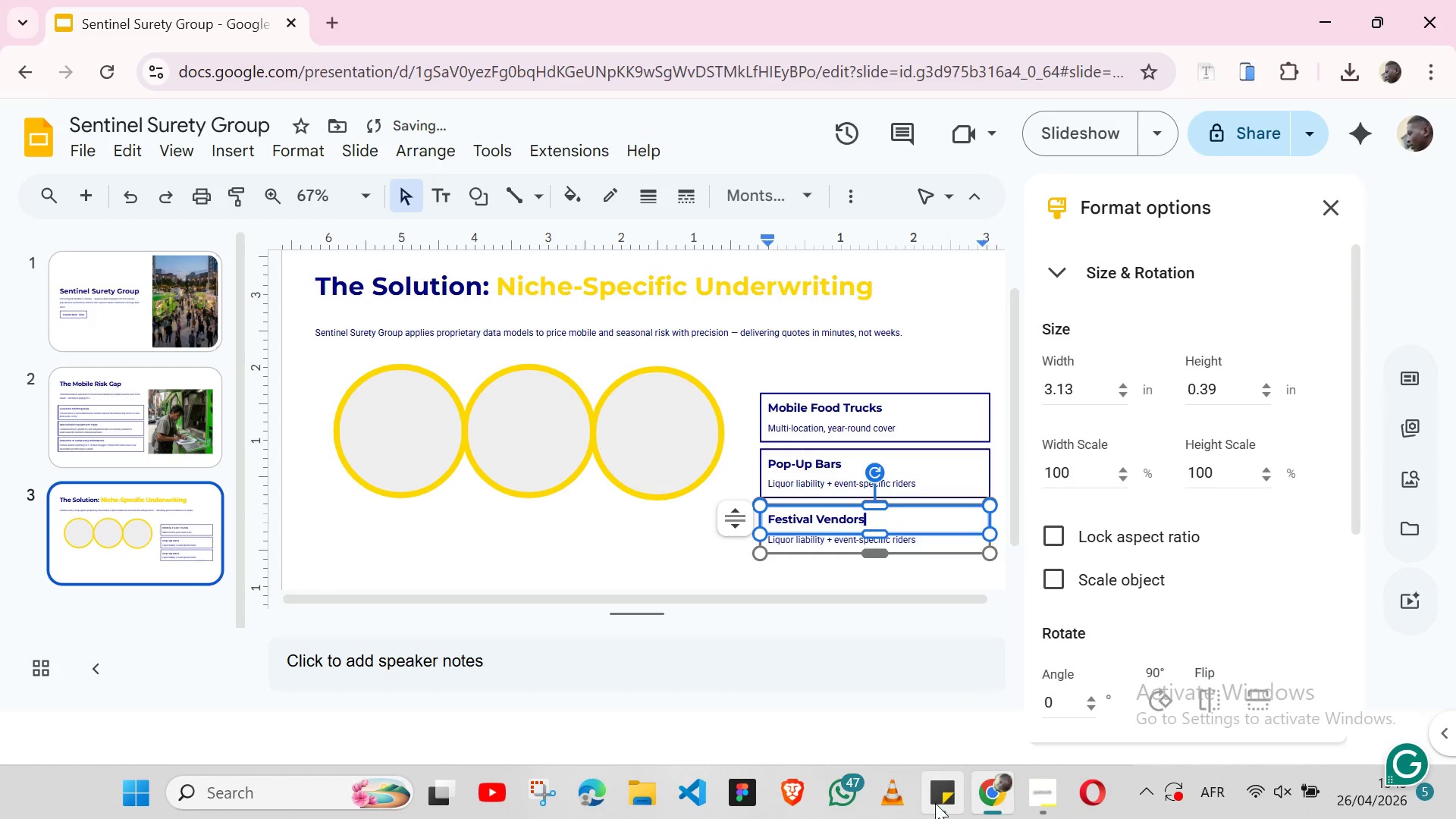 
left_click([935, 803])
 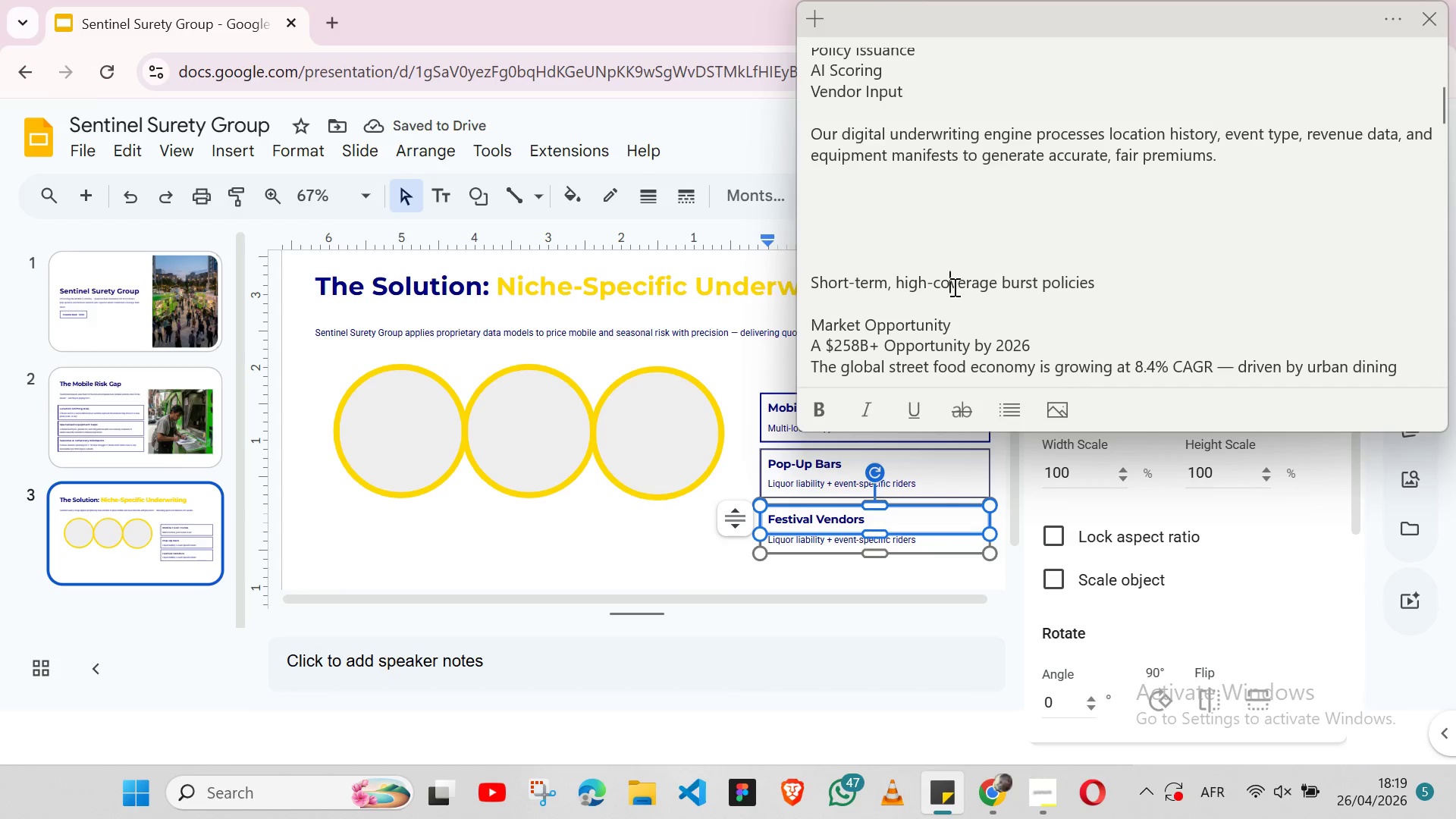 
double_click([953, 287])
 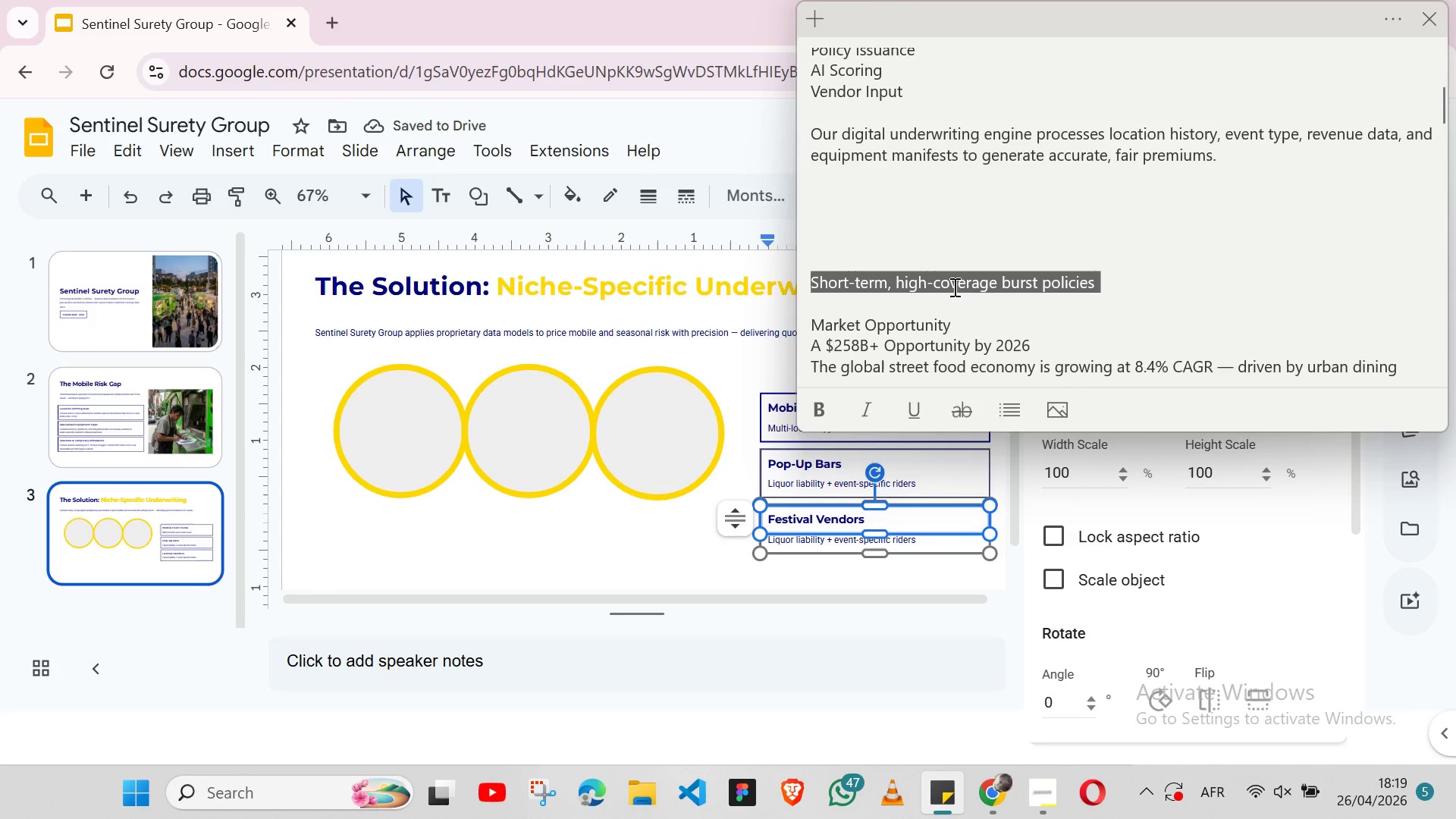 
triple_click([953, 287])
 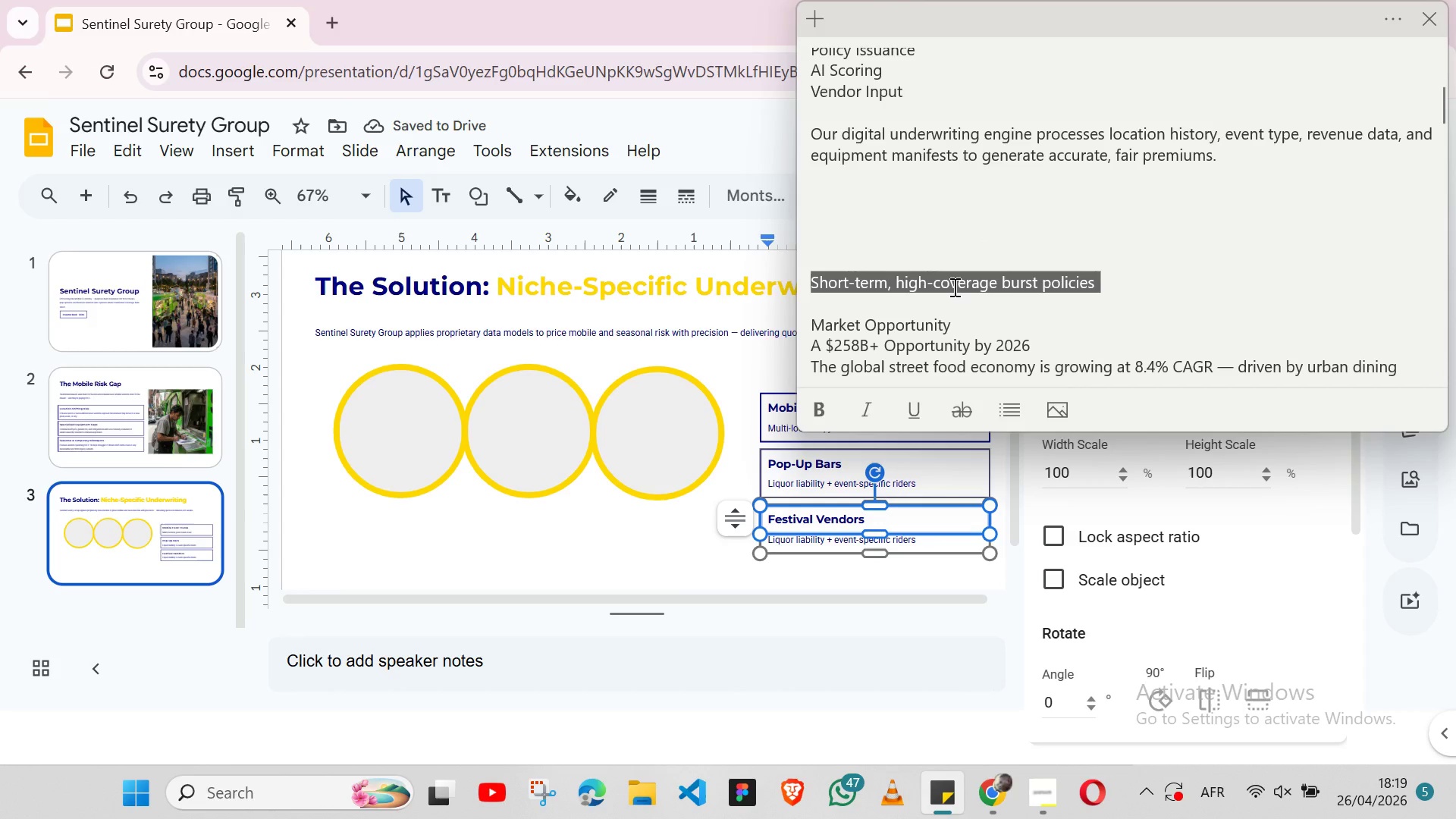 
key(Shift+ArrowLeft)
 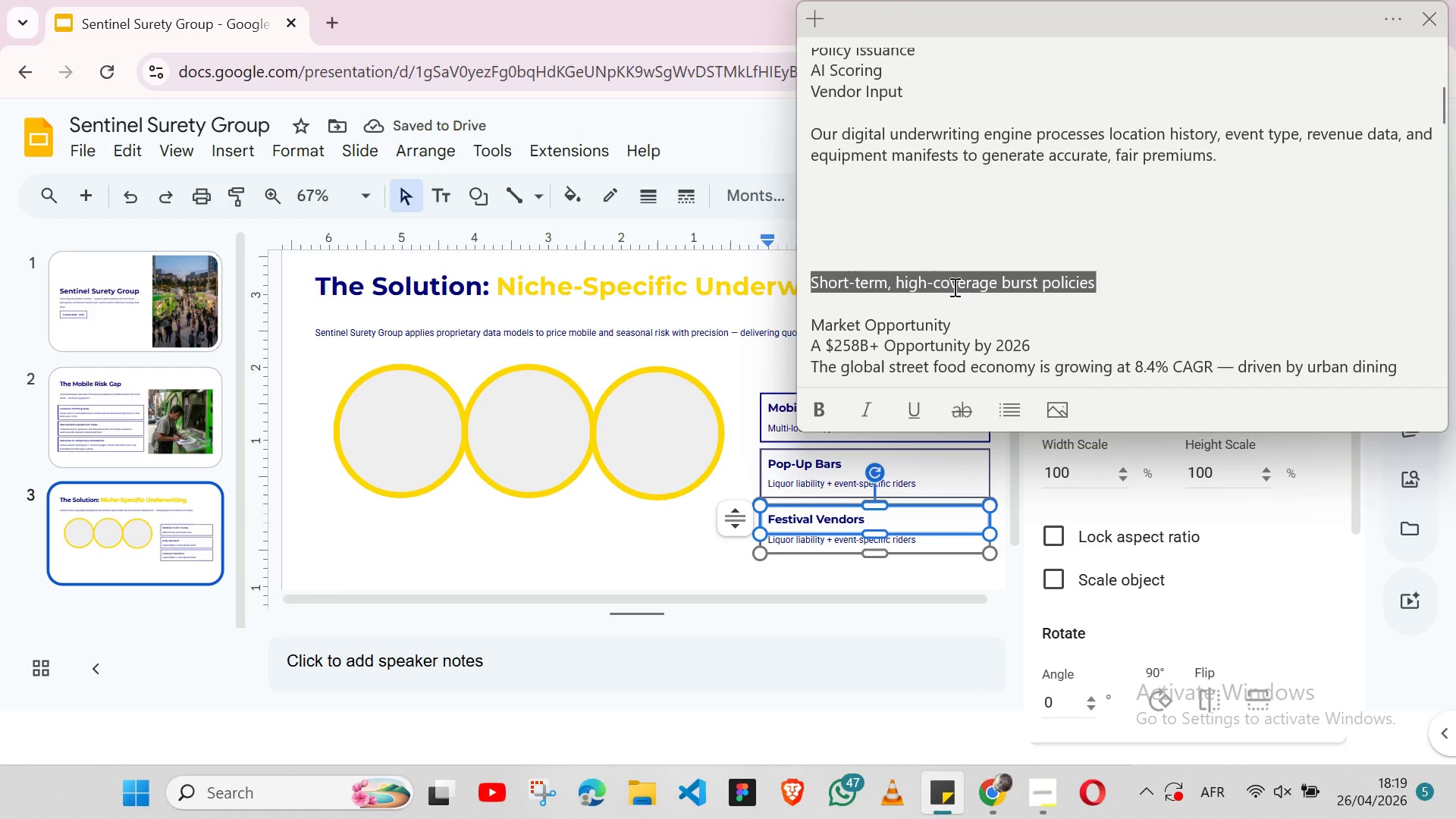 
key(Control+X)
 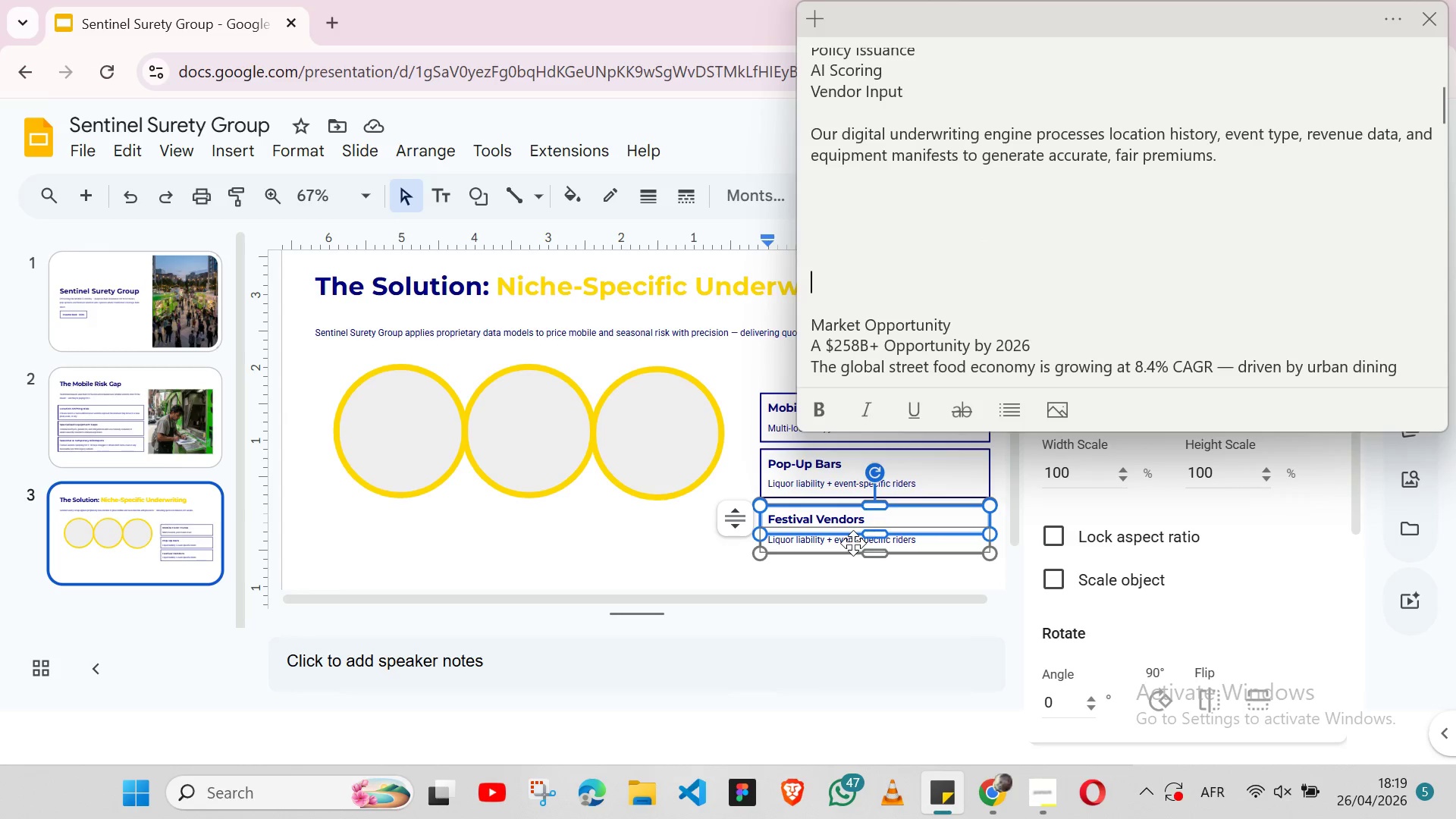 
double_click([852, 541])
 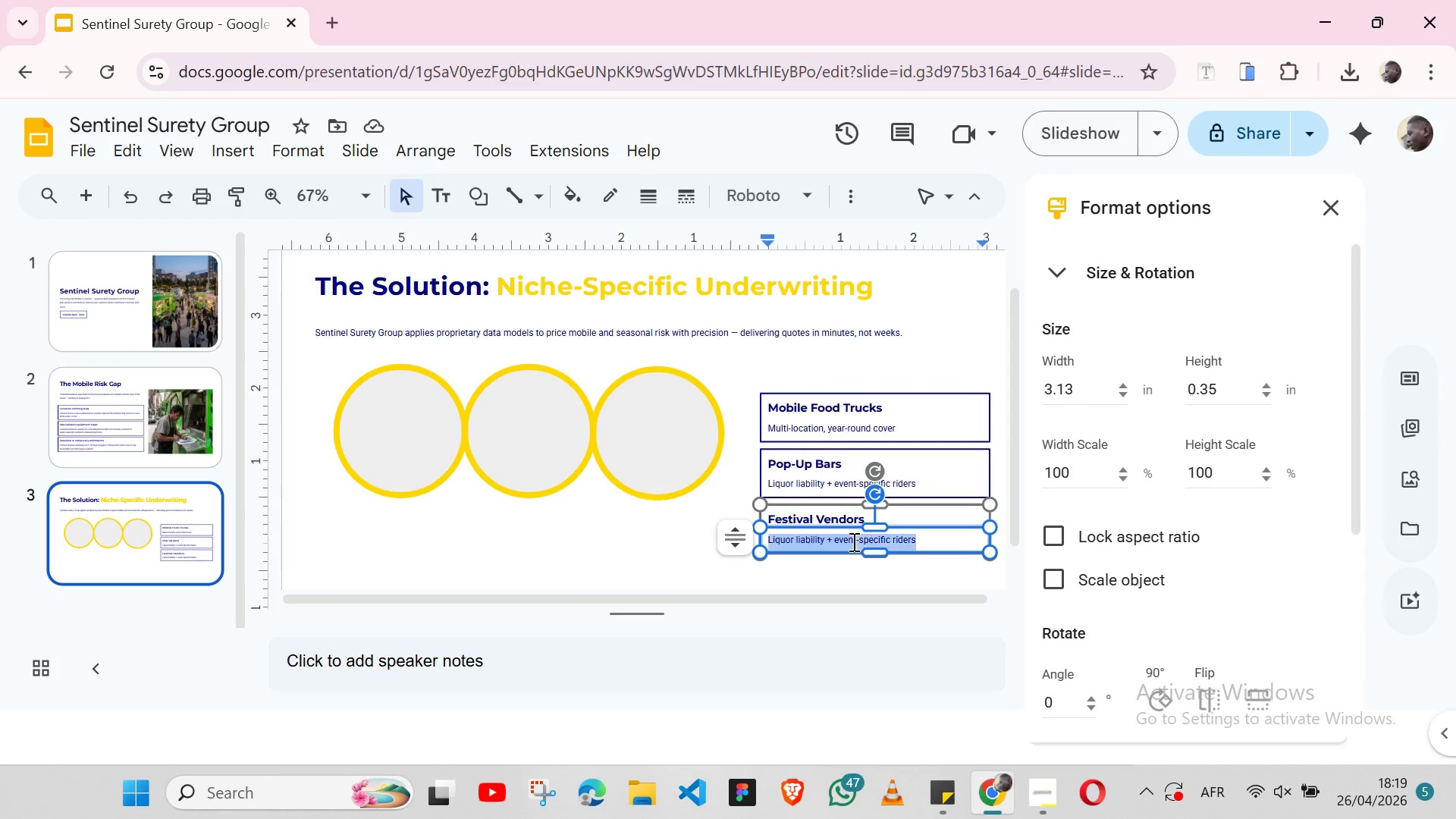 
triple_click([852, 541])
 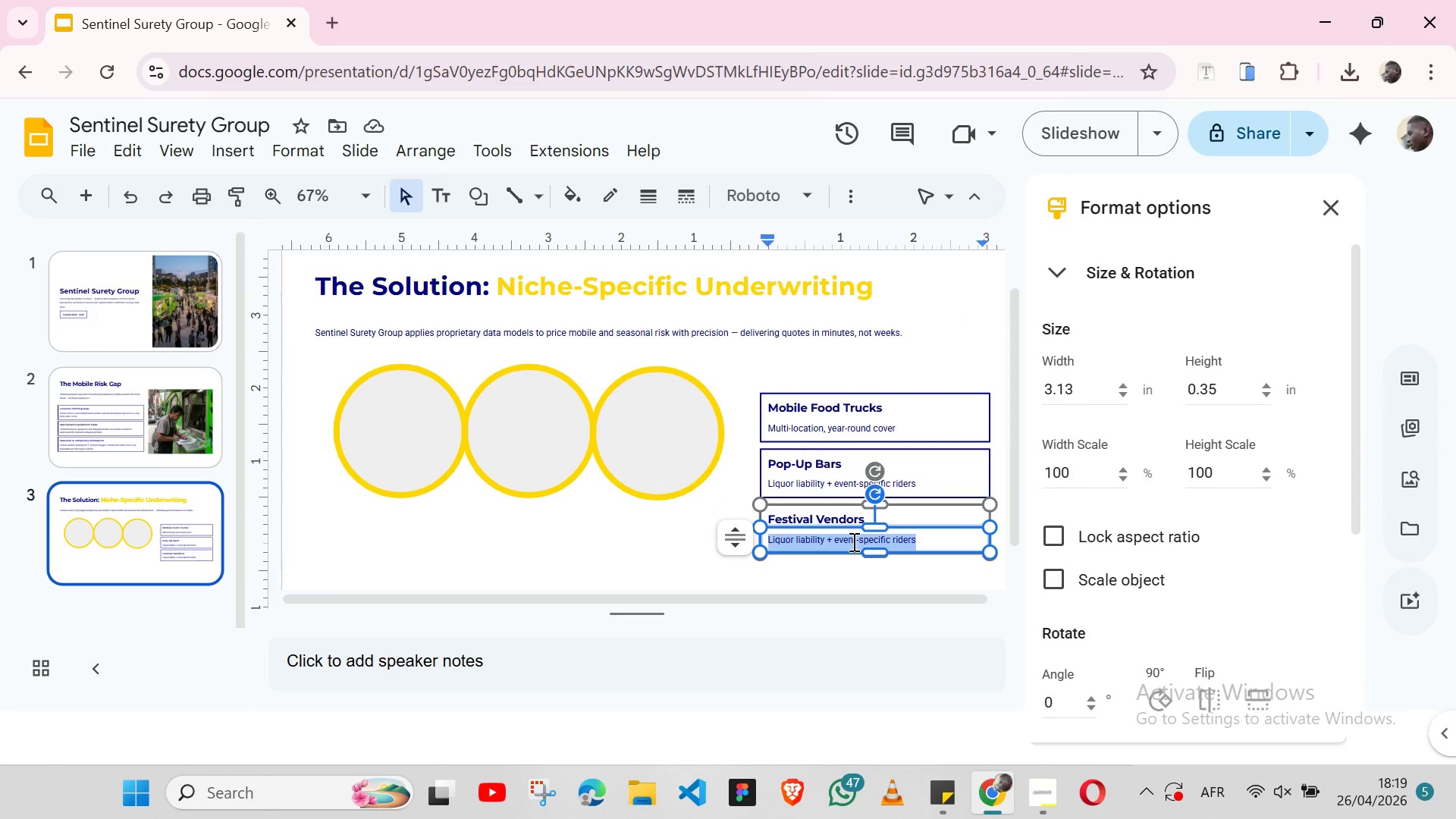 
key(Control+V)
 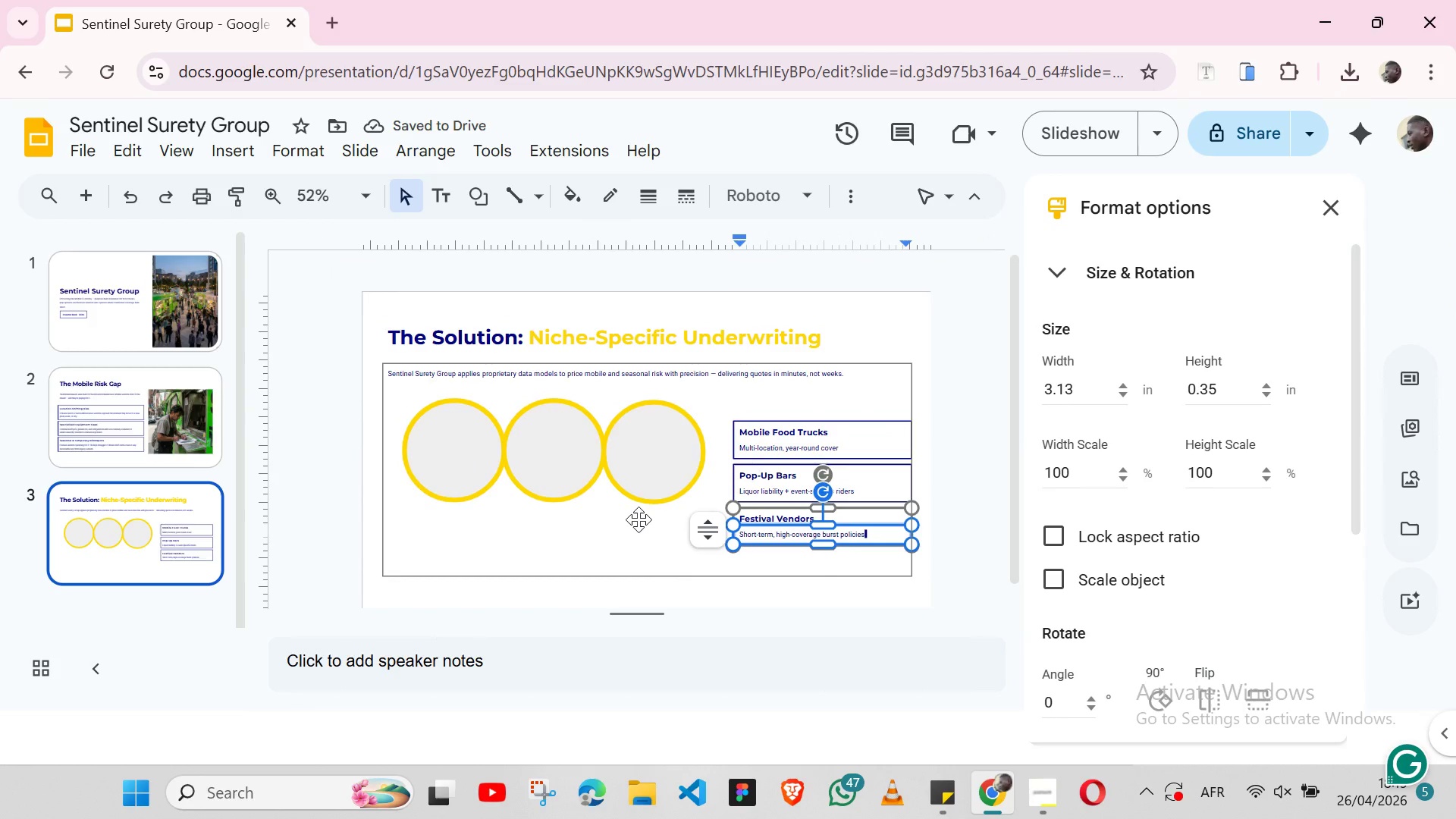 
left_click([639, 452])
 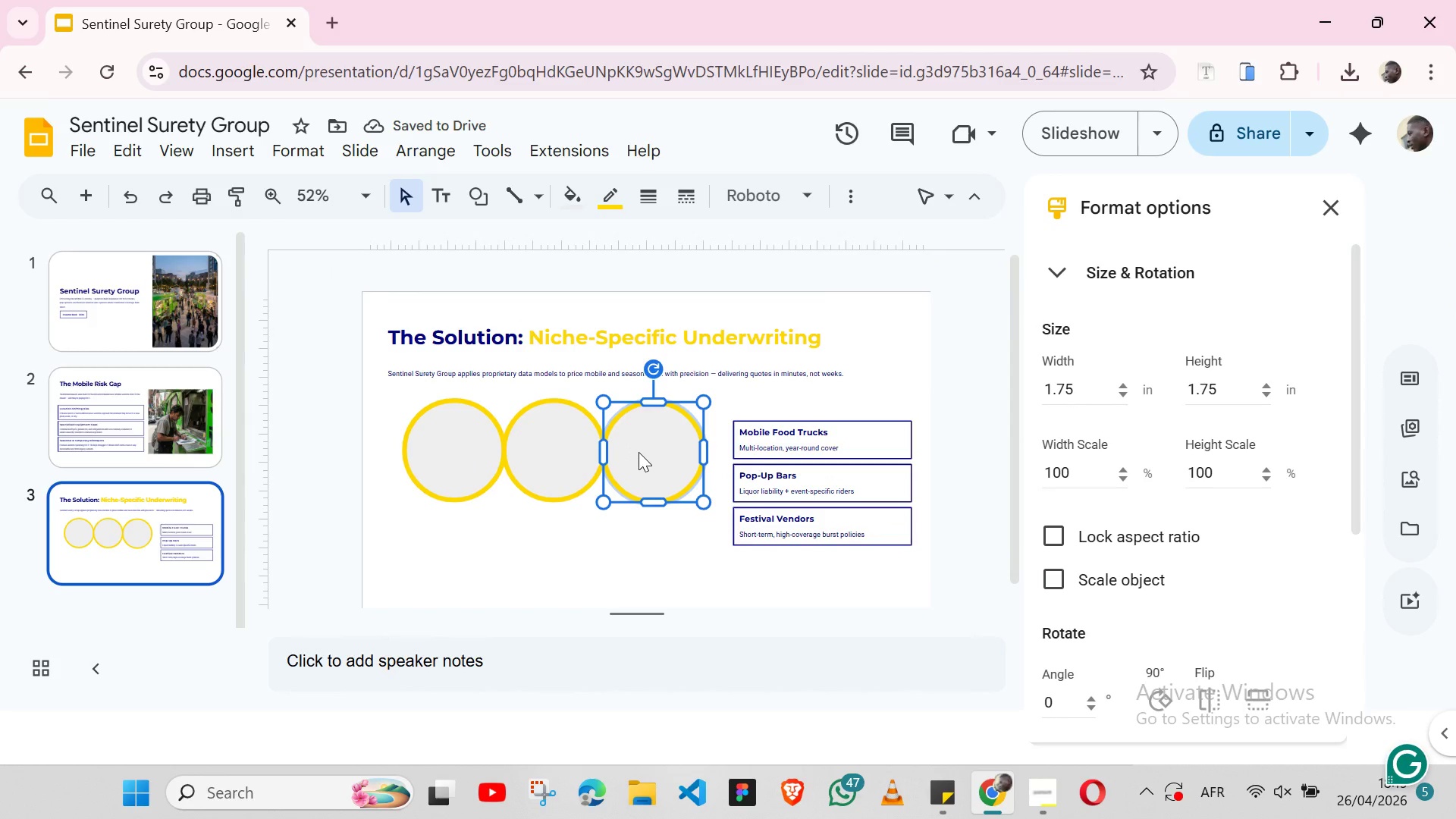 
hold_key(key=ShiftLeft, duration=1.53)
left_click([564, 446])
 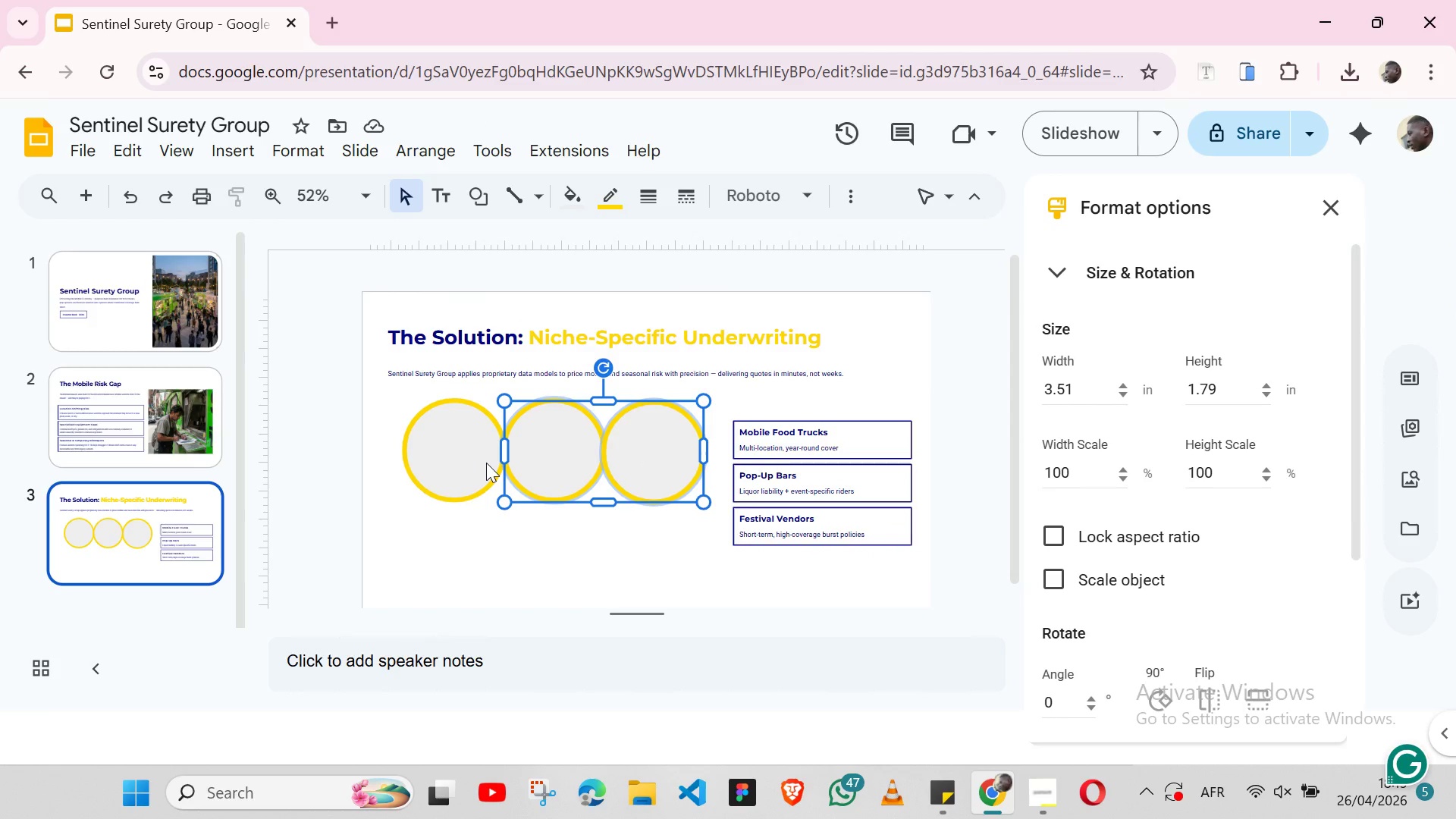 
hold_key(key=ShiftLeft, duration=0.78)
left_click([486, 463])
 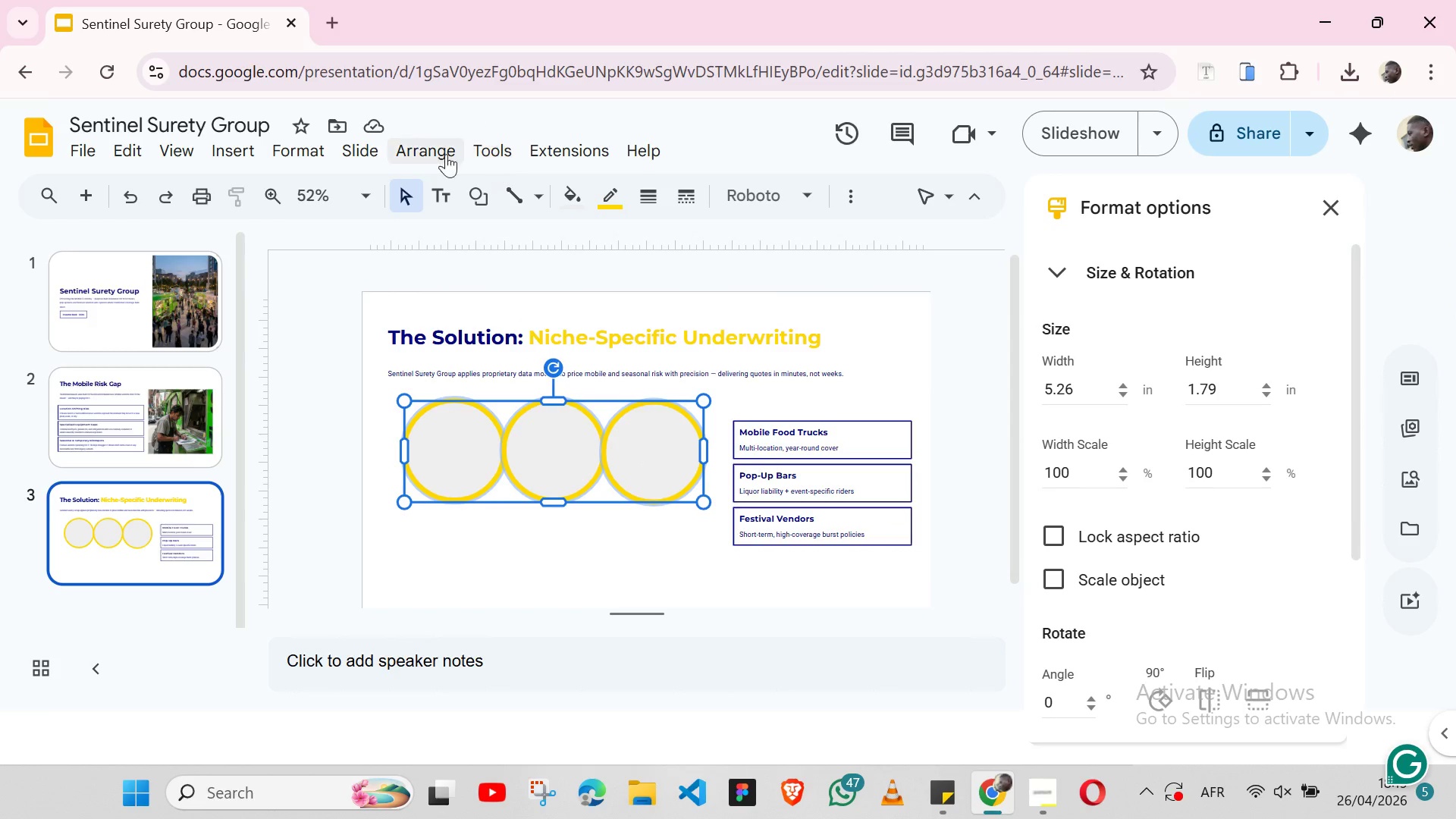 
left_click([432, 152])
 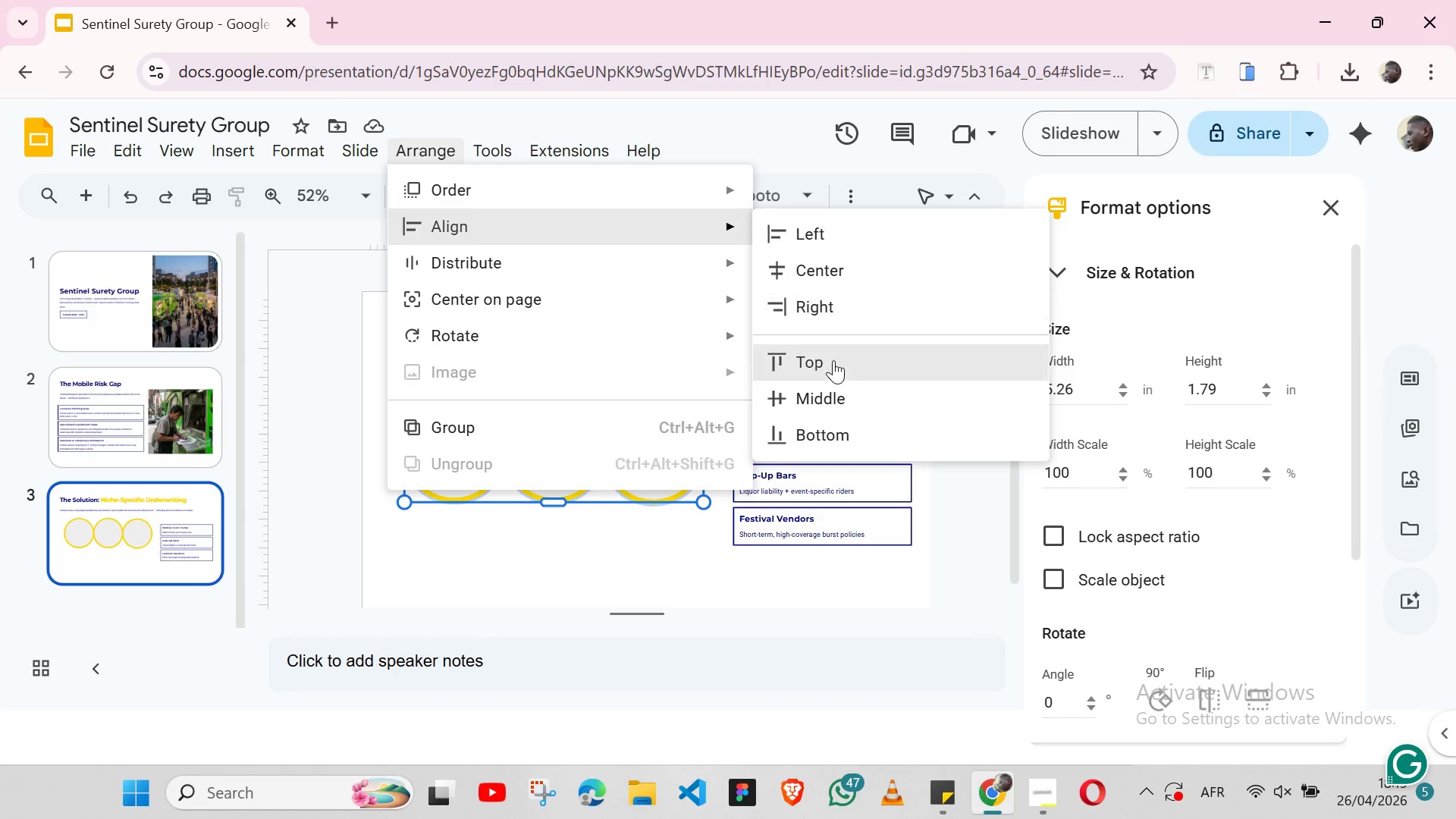 
left_click([834, 360])
 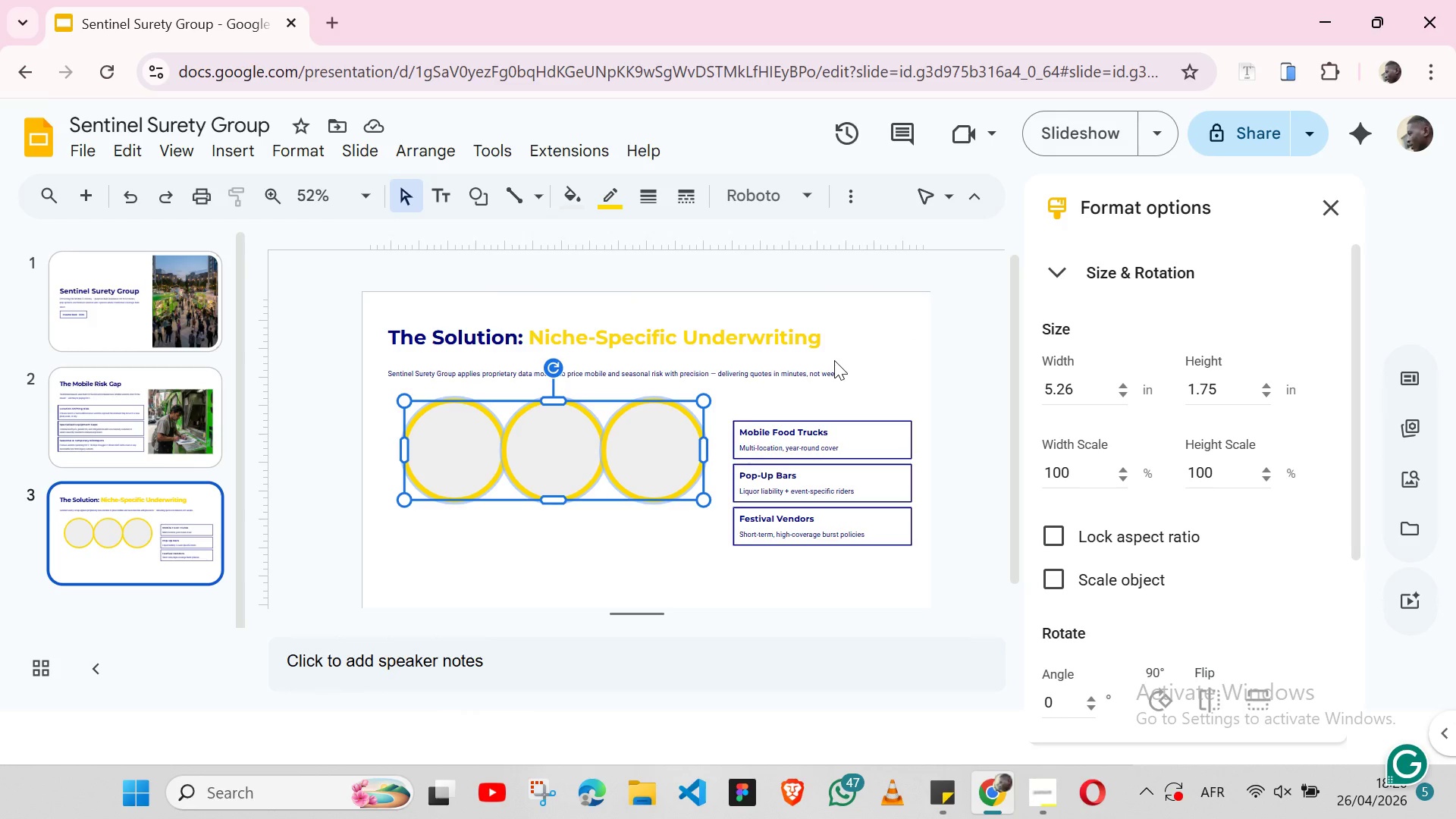 
wait(14.98)
 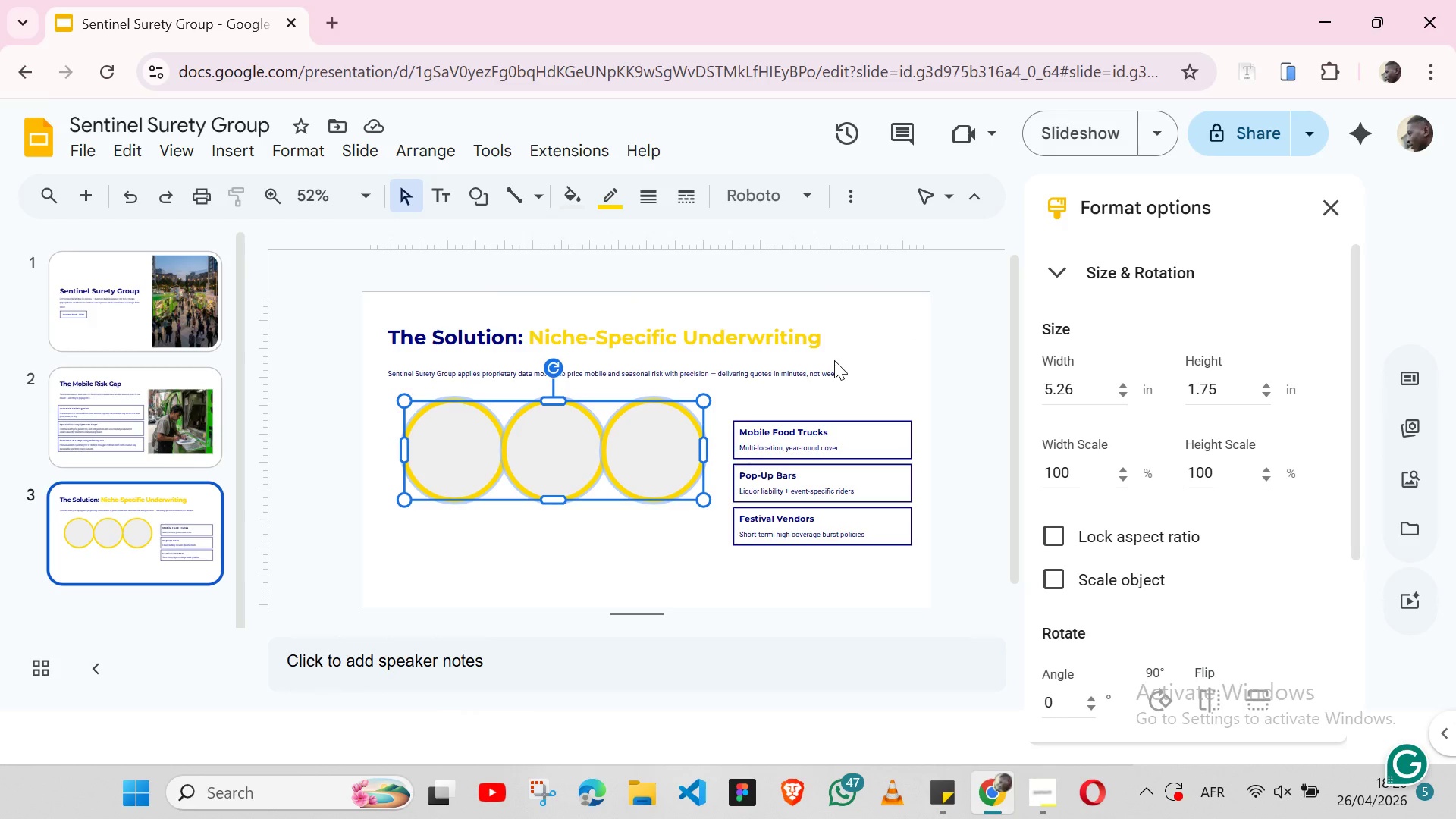 
double_click([795, 433])
 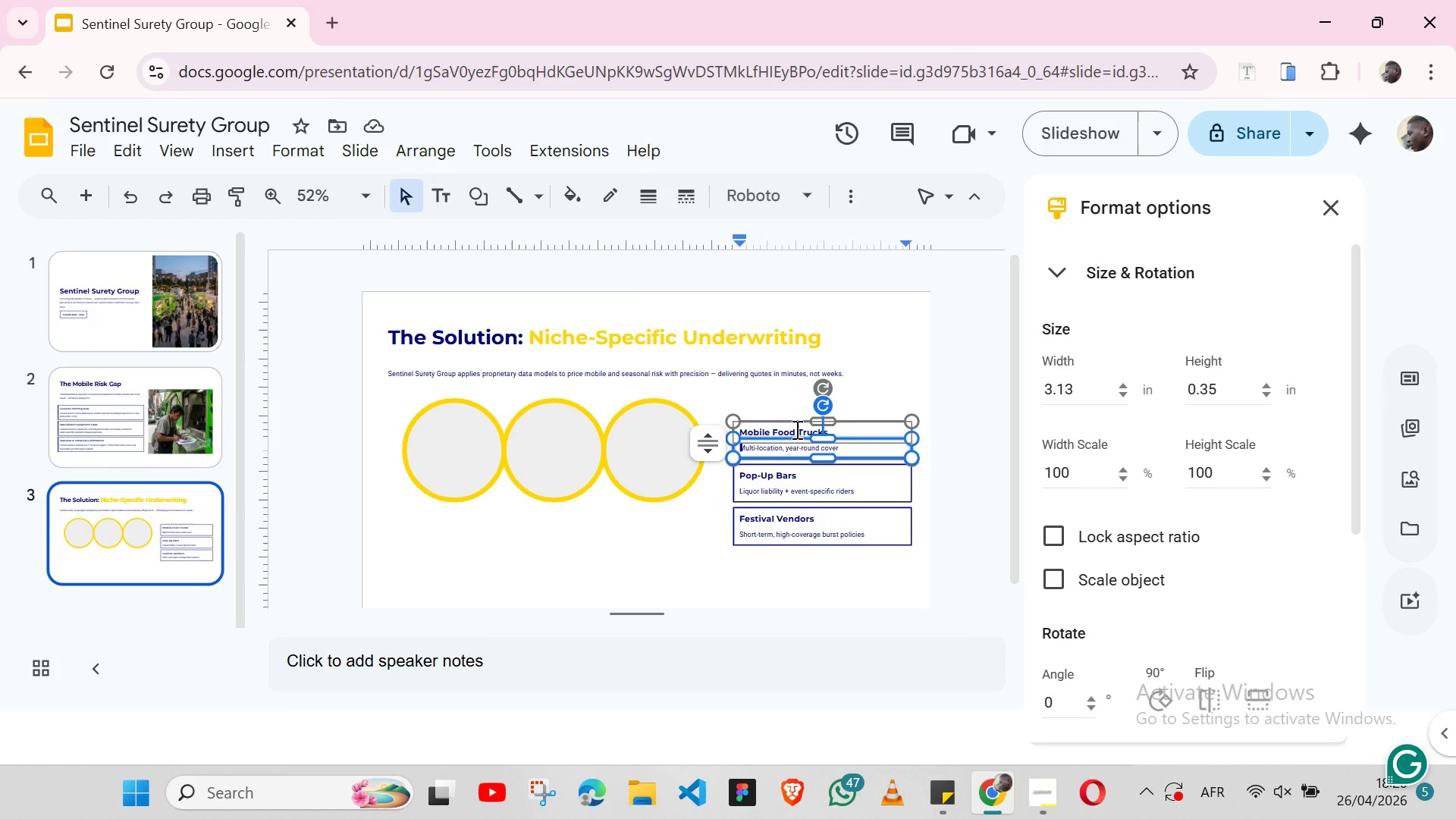 
left_click([795, 429])
 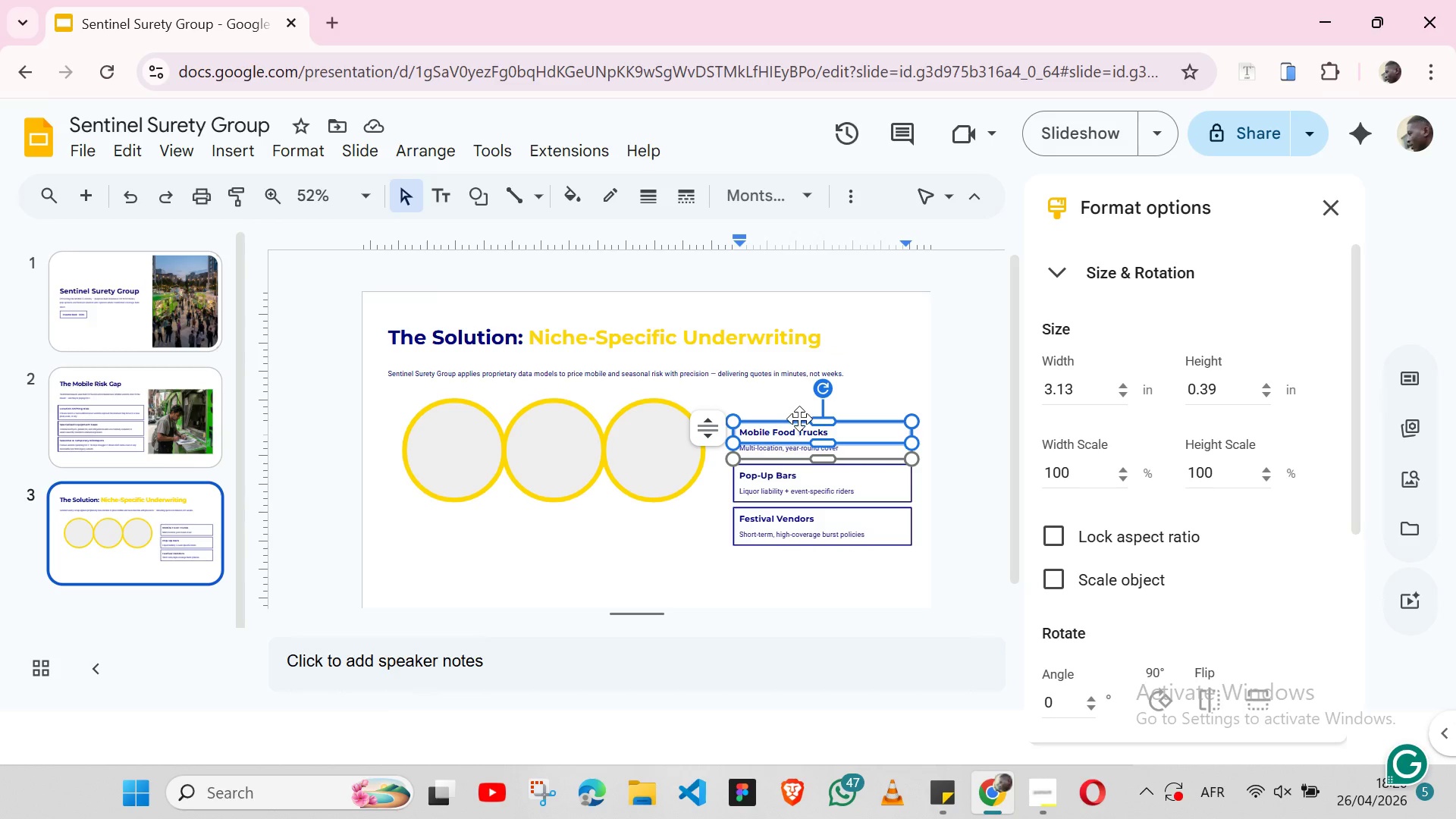 
left_click([799, 419])
 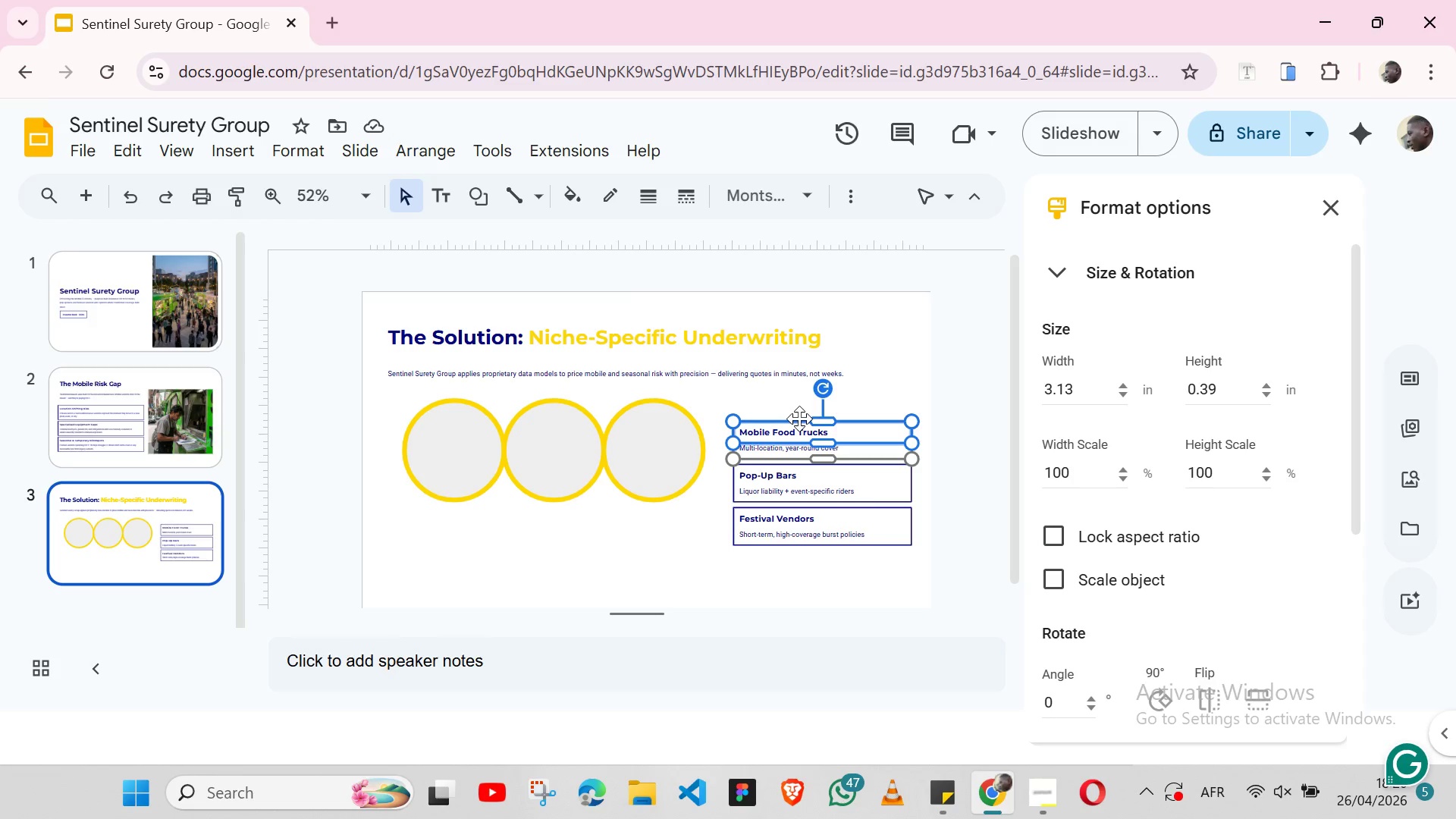 
key(Control+C)
 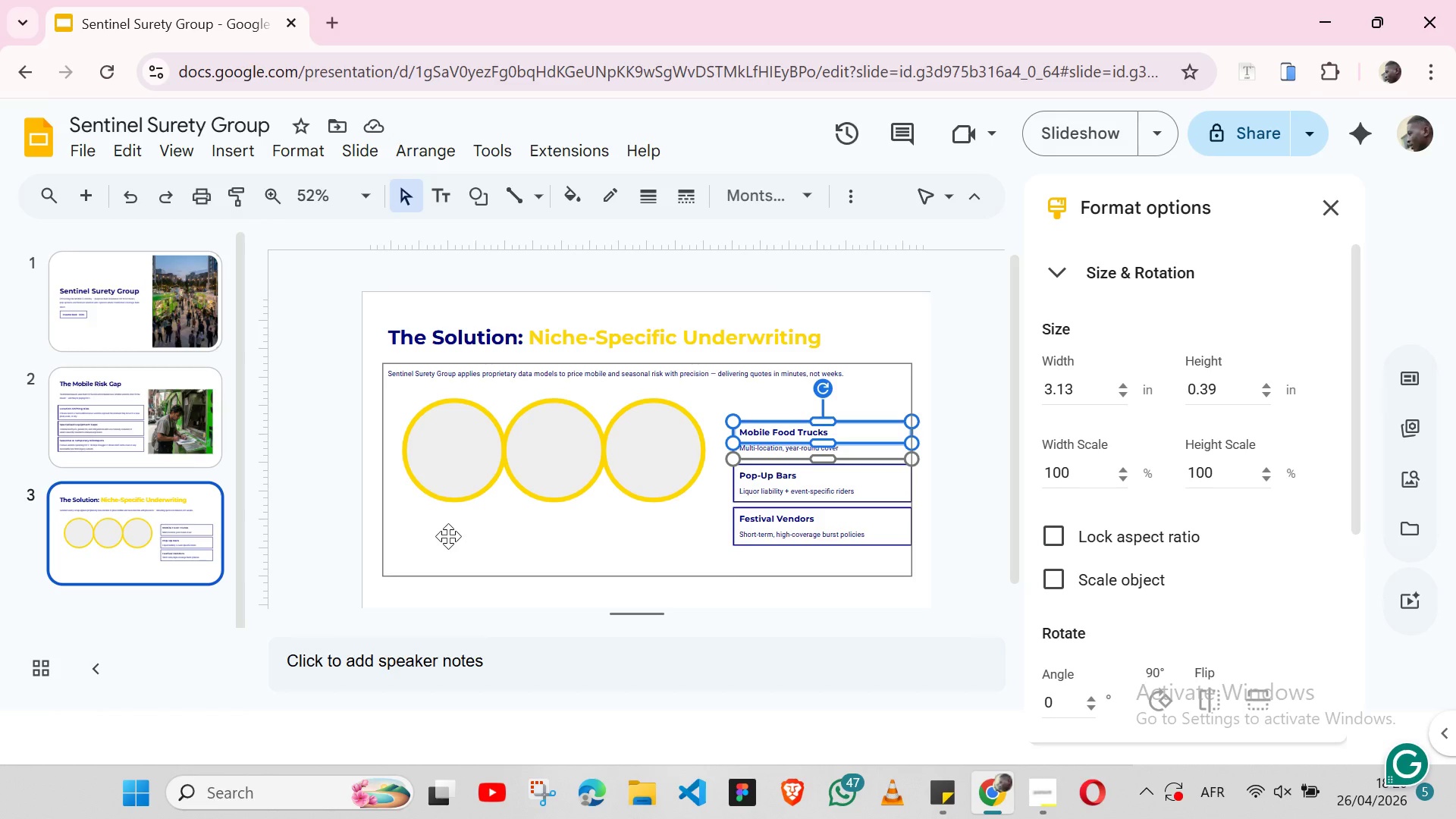 
left_click([445, 535])
 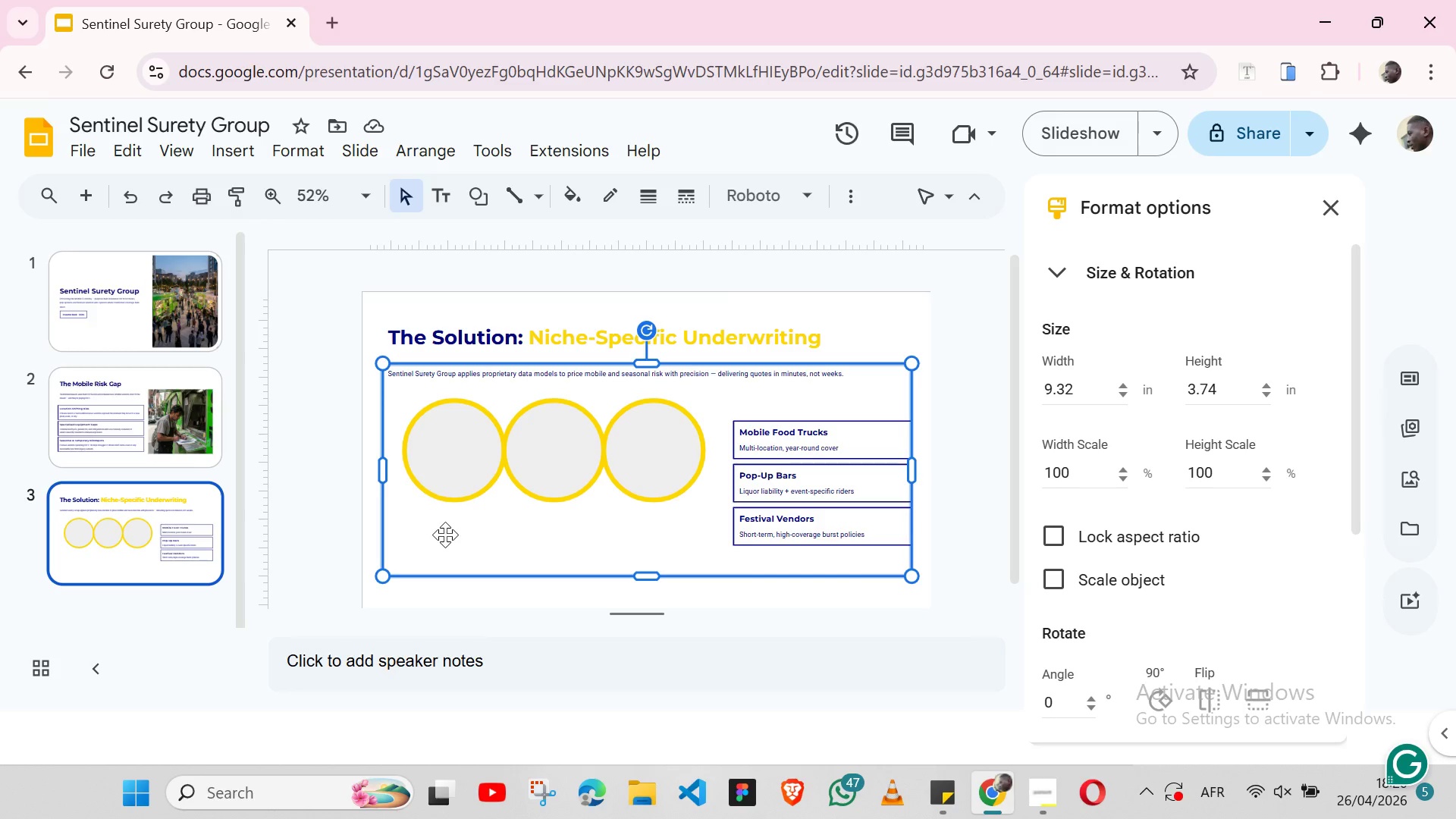 
key(Control+ControlLeft)
 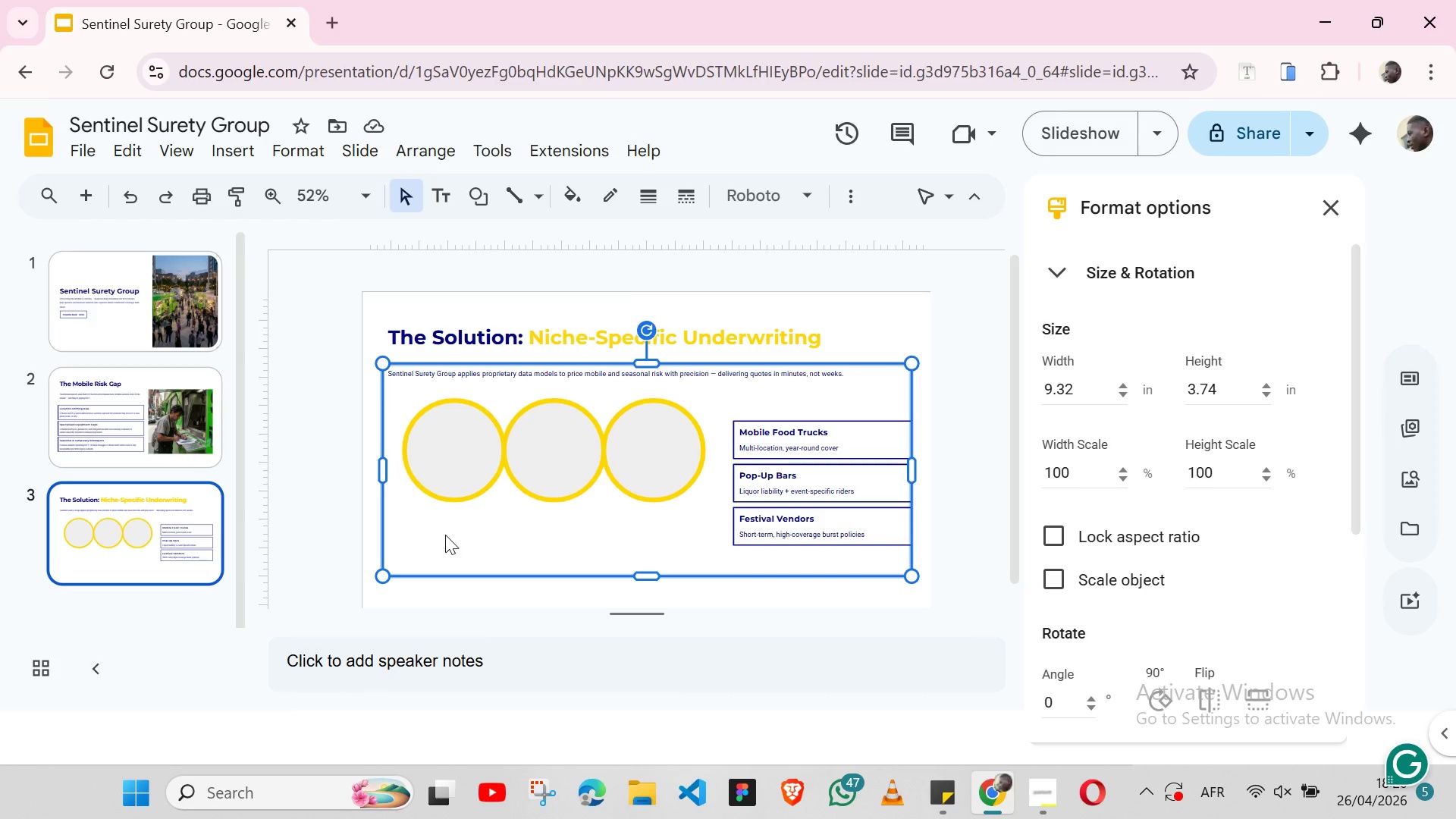 
key(Control+V)
 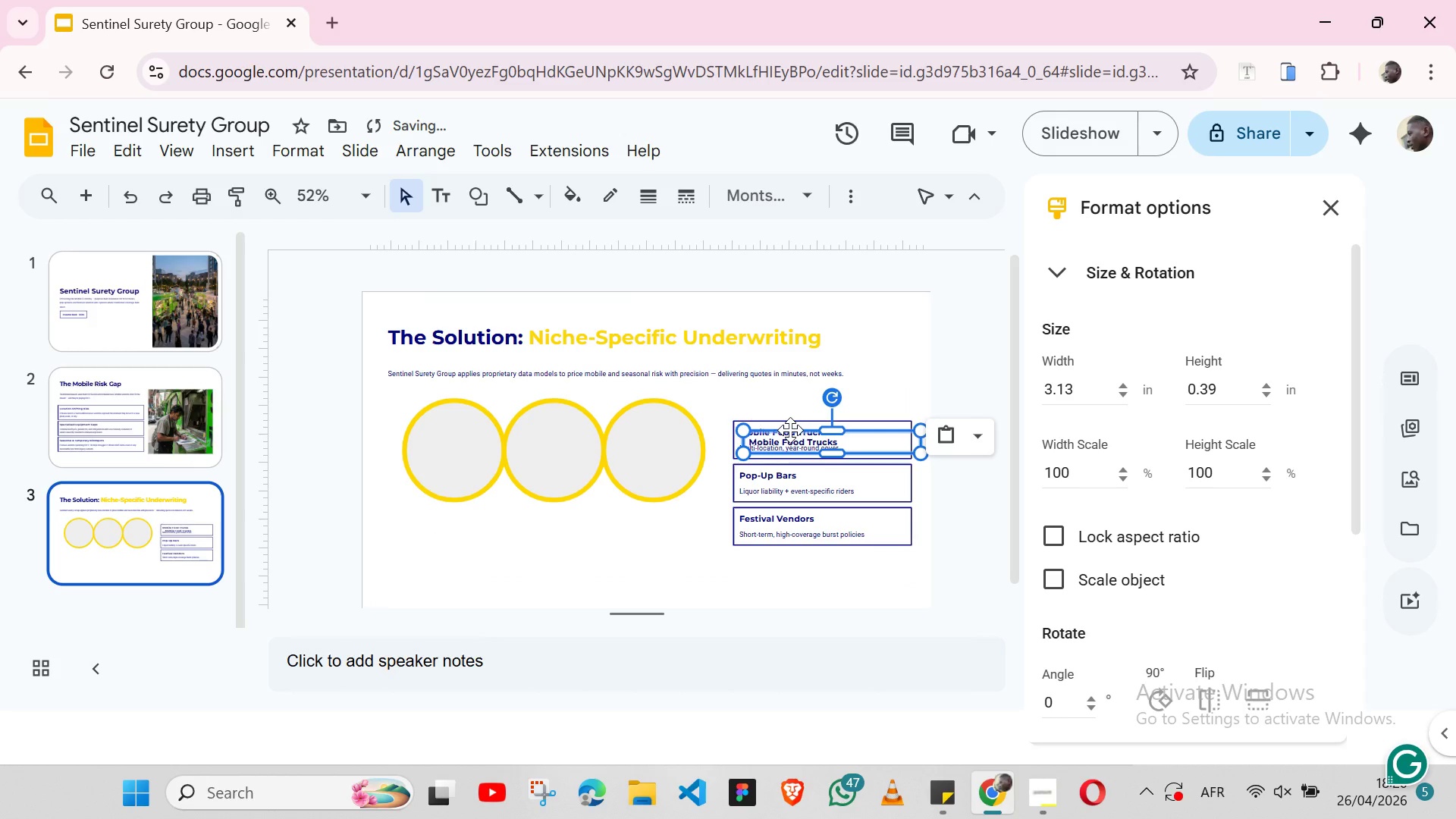 
left_click_drag(start_coordinate=[792, 430], to_coordinate=[453, 530])
 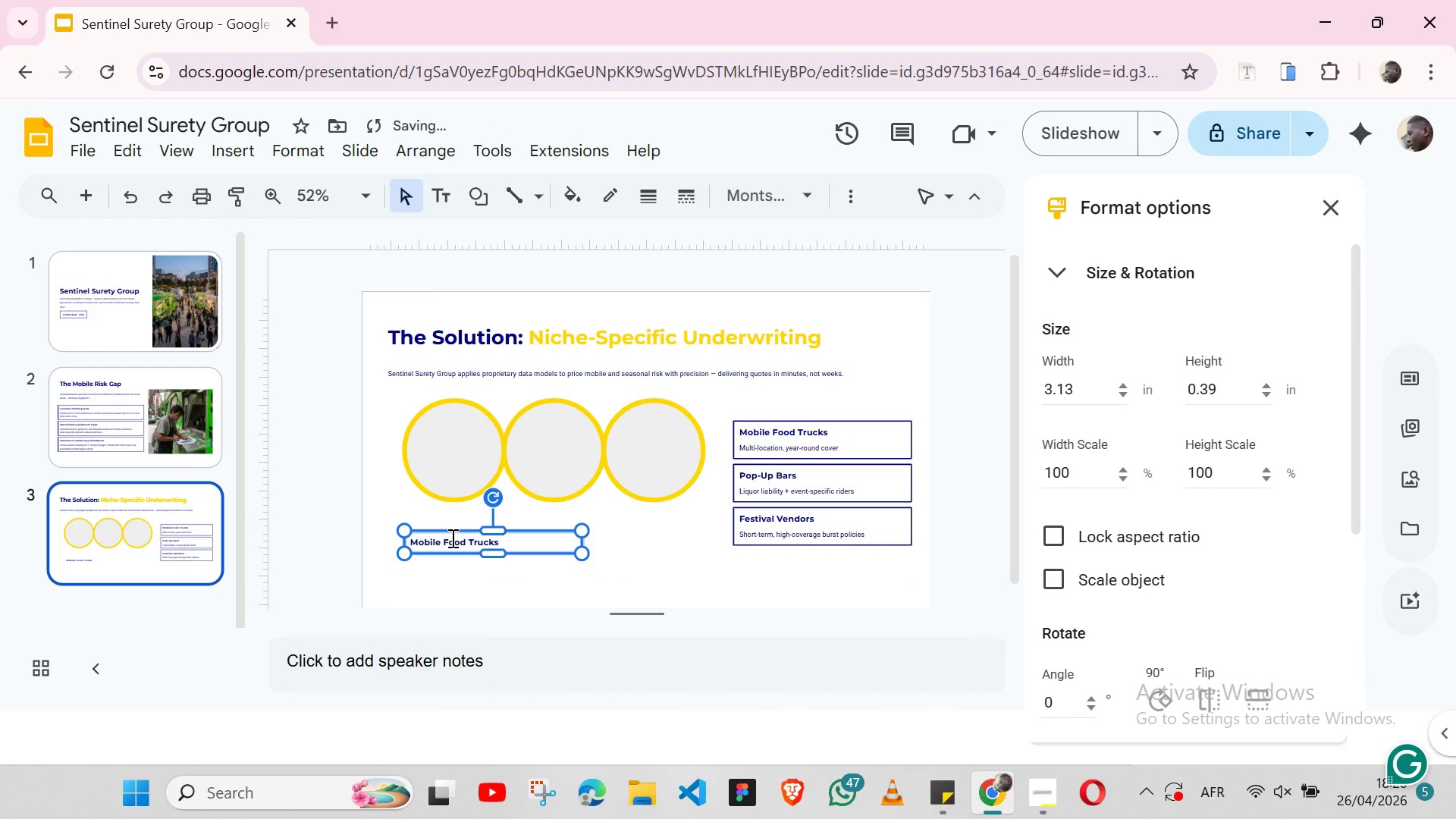 
double_click([451, 538])
 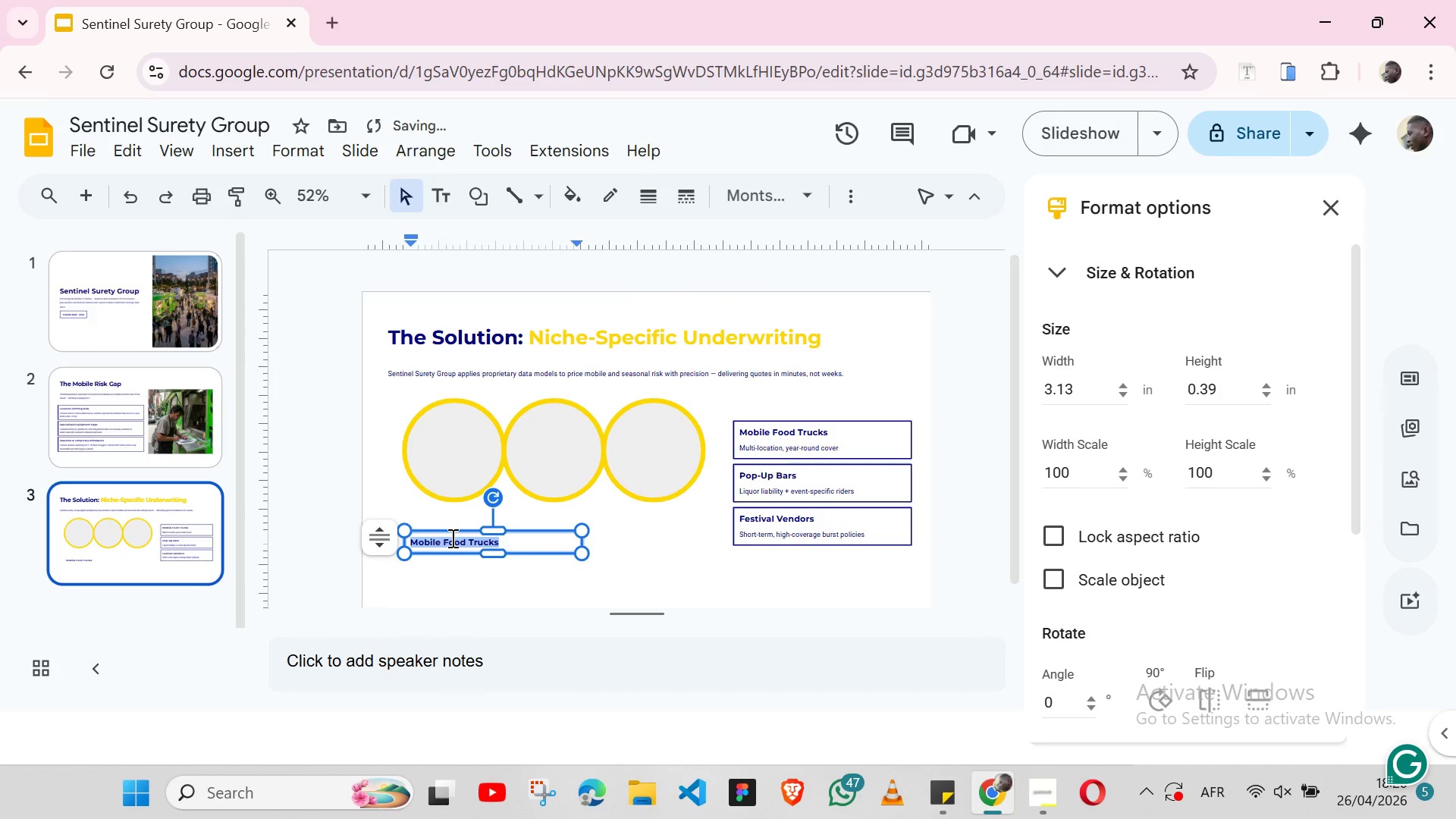 
triple_click([451, 538])
 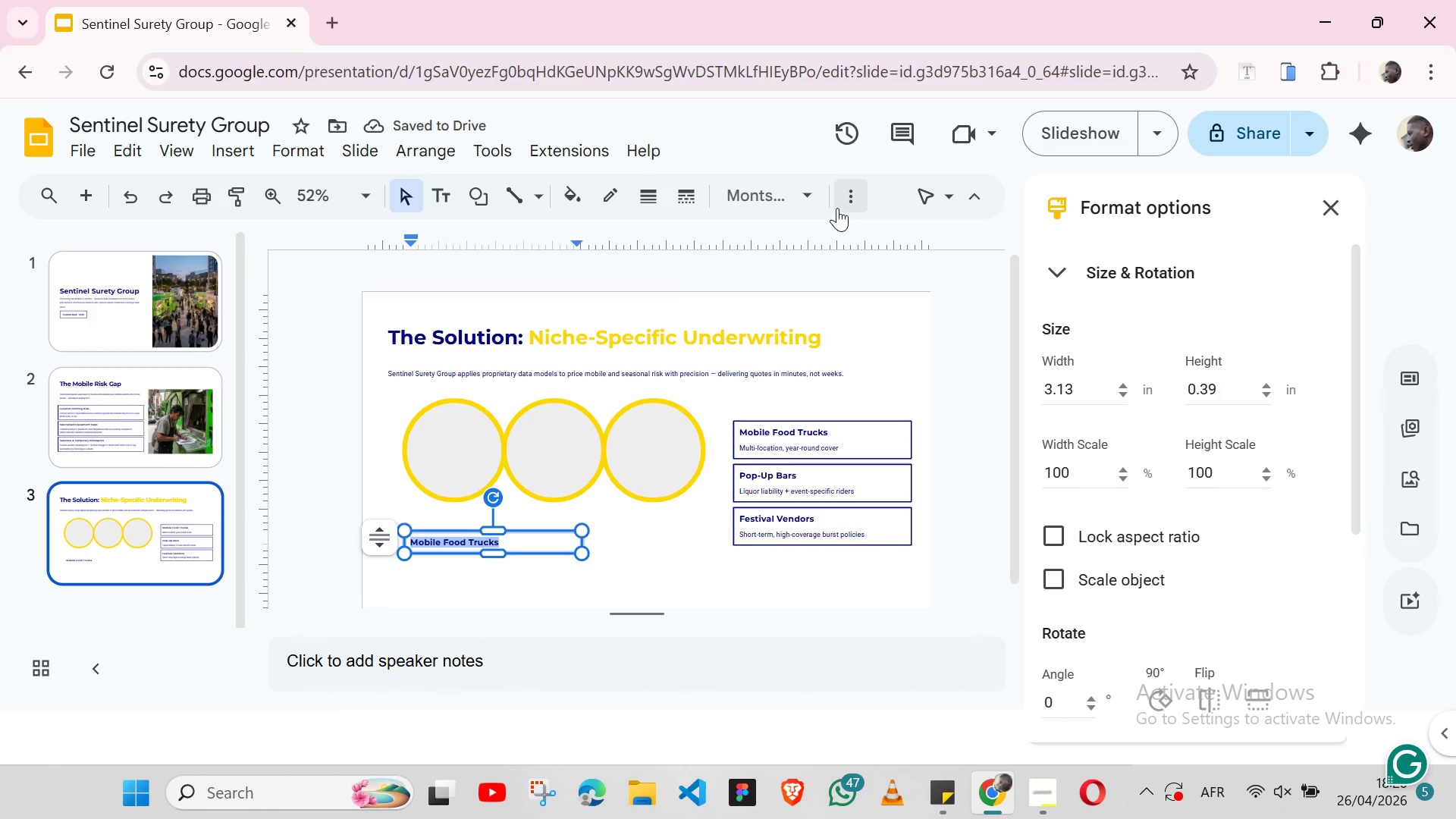 
left_click([837, 208])
 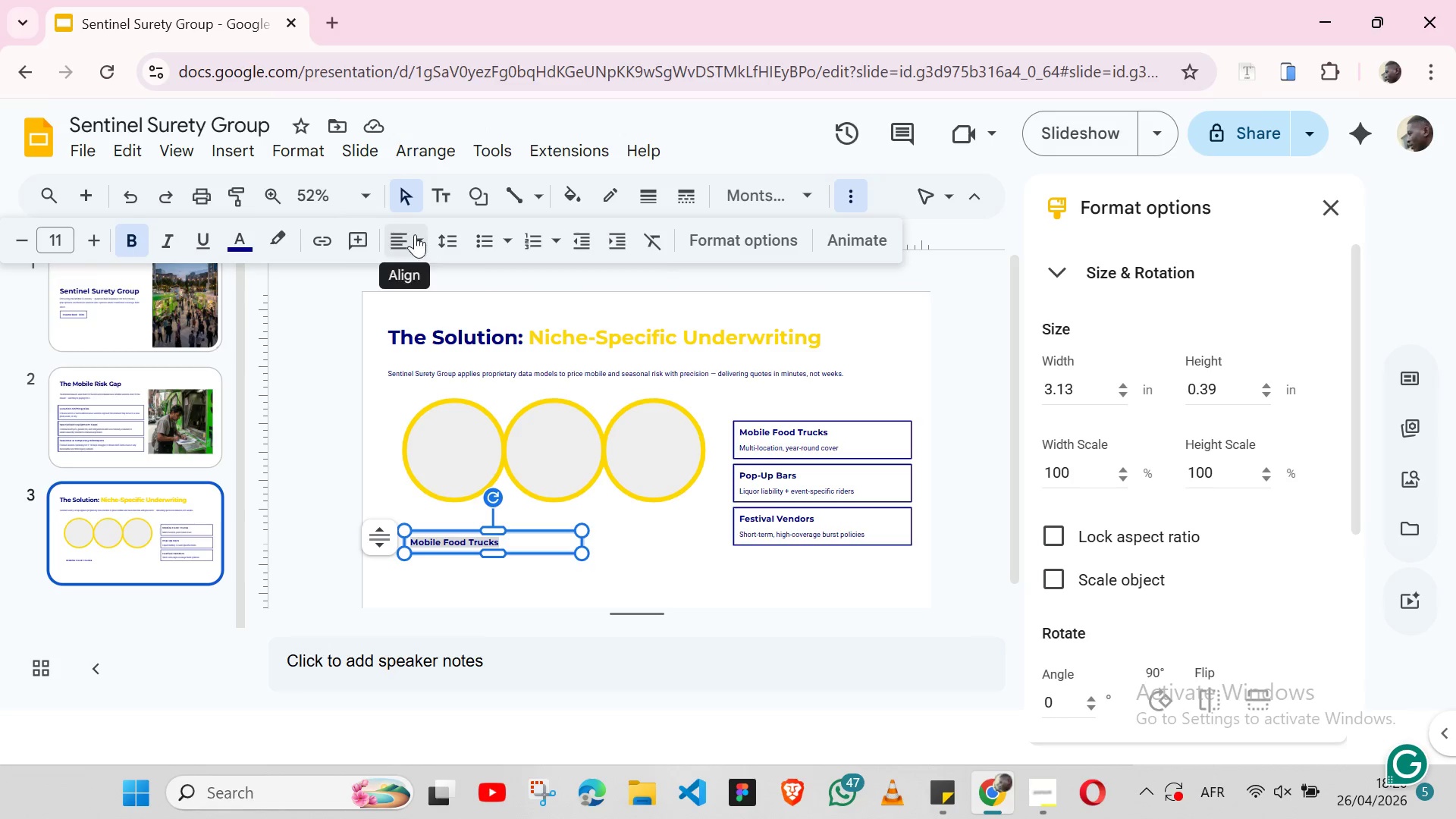 
left_click([410, 234])
 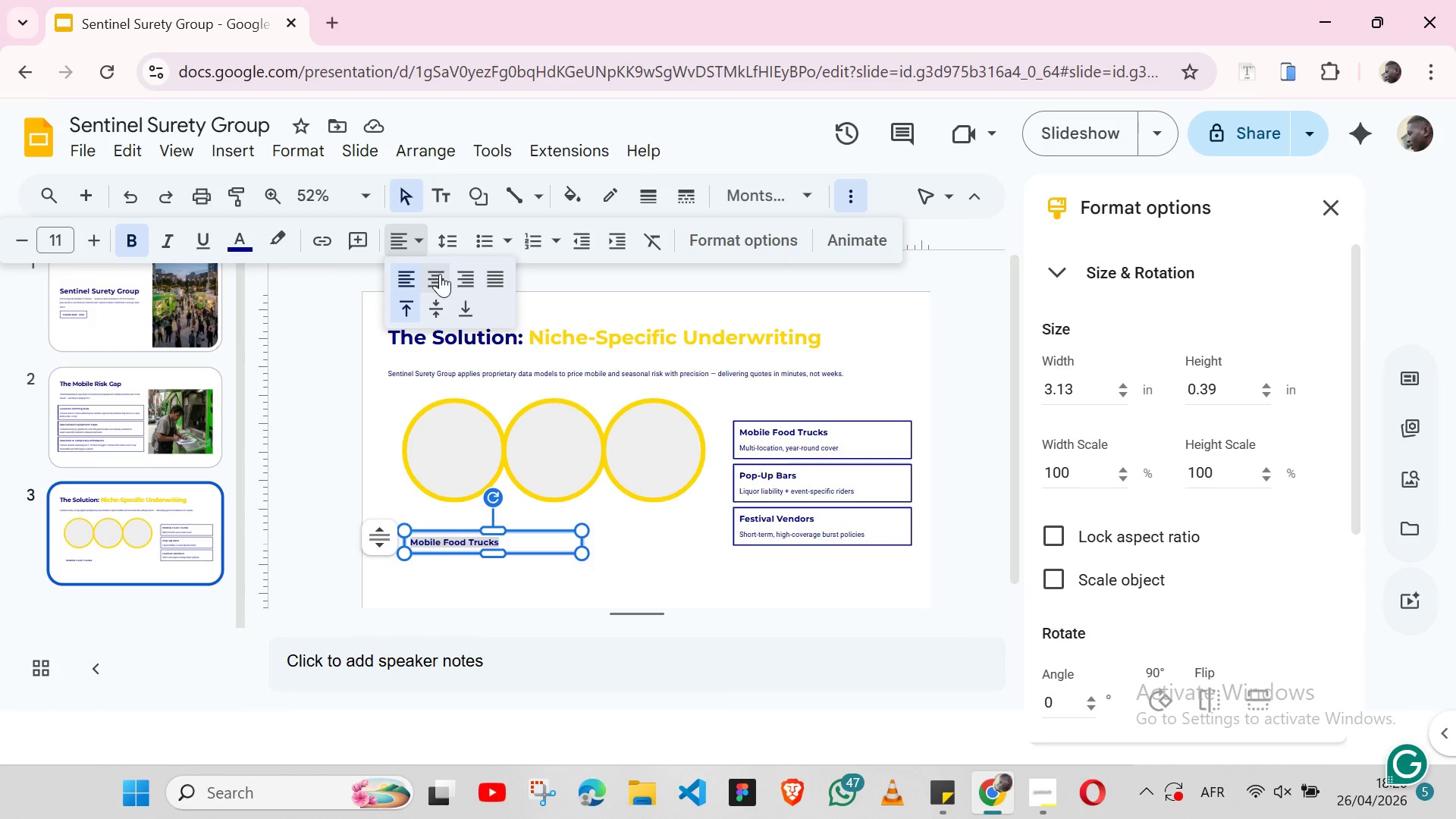 
left_click([440, 274])
 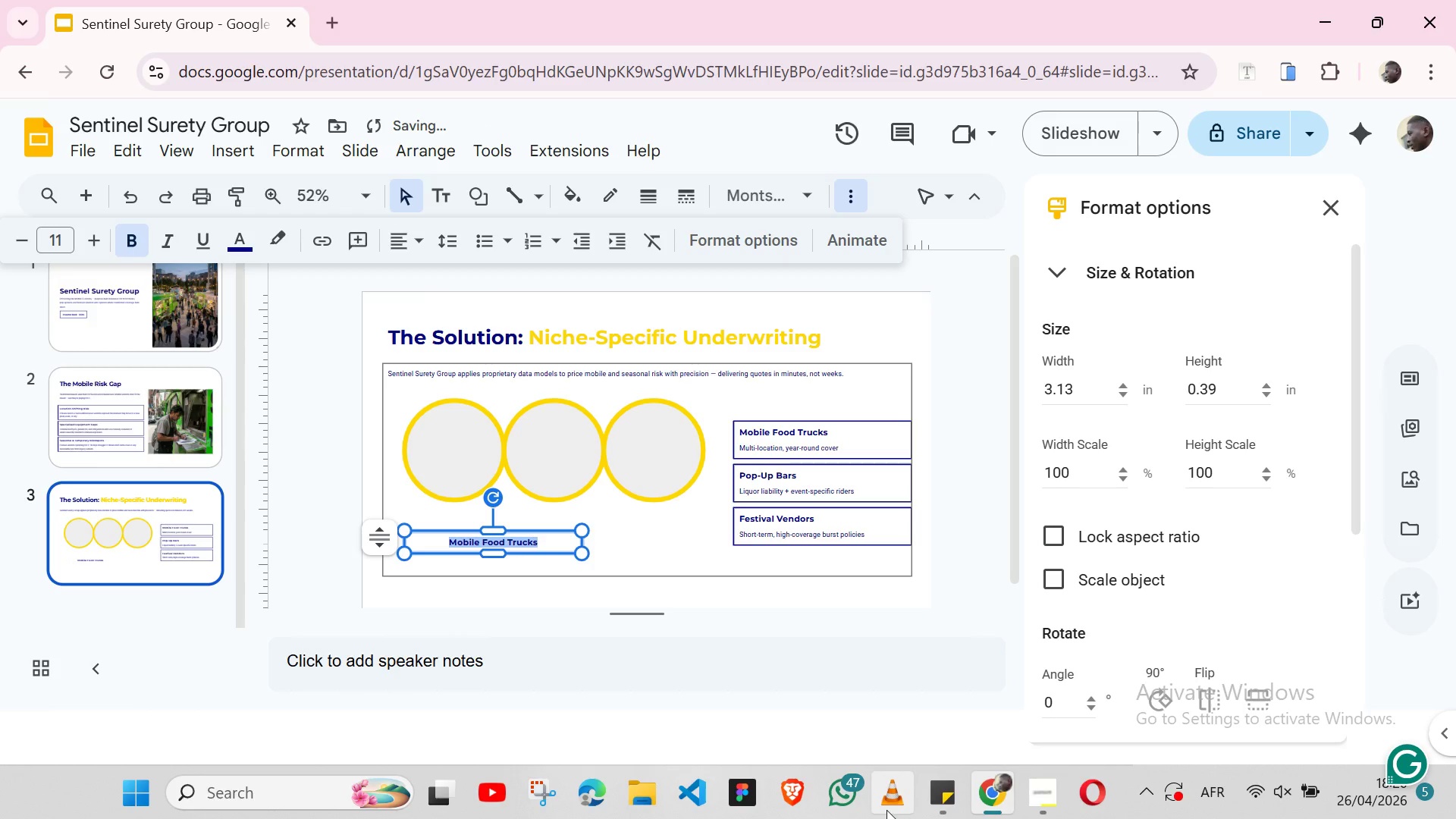 
left_click([944, 798])
 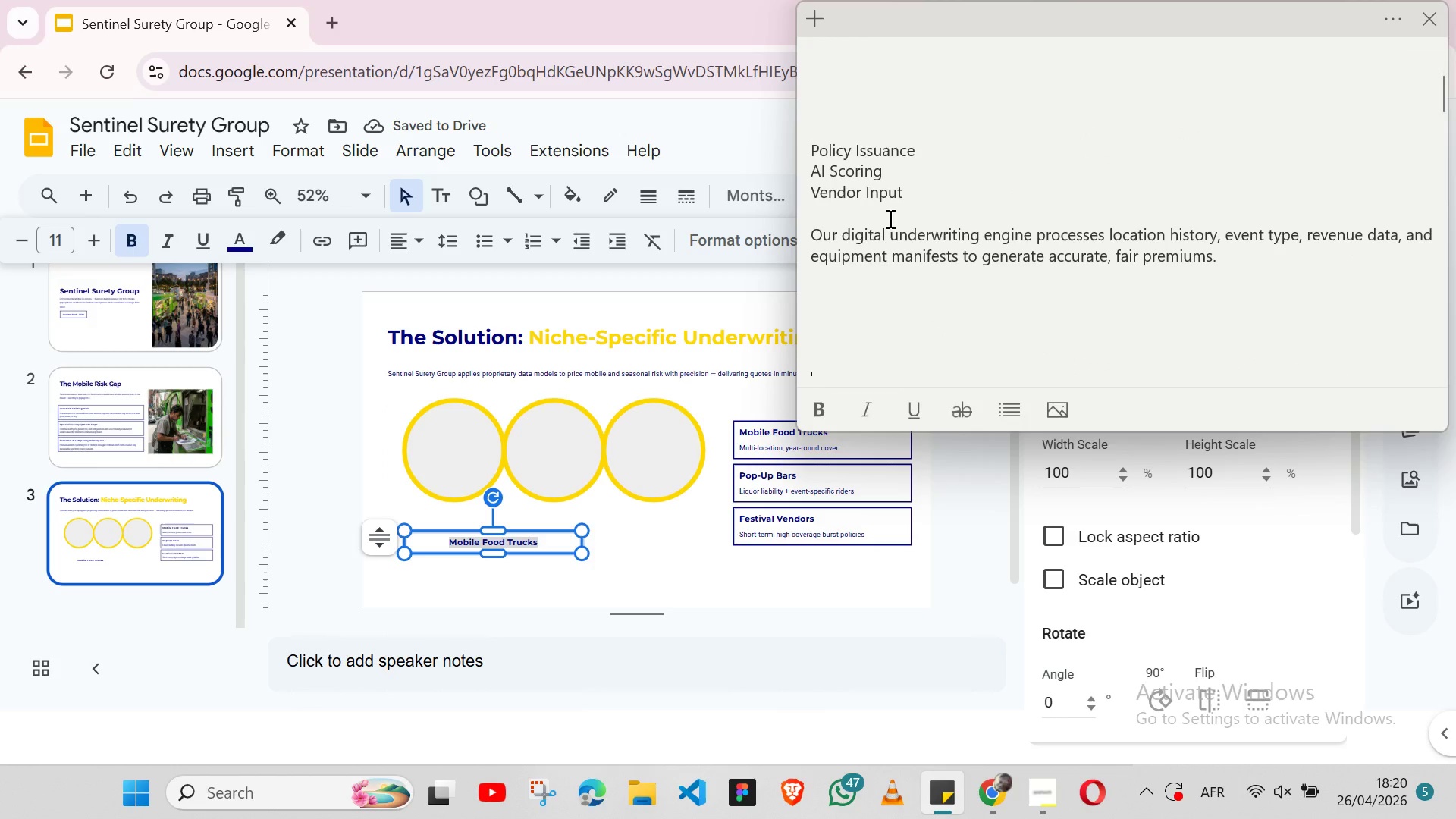 
double_click([870, 191])
 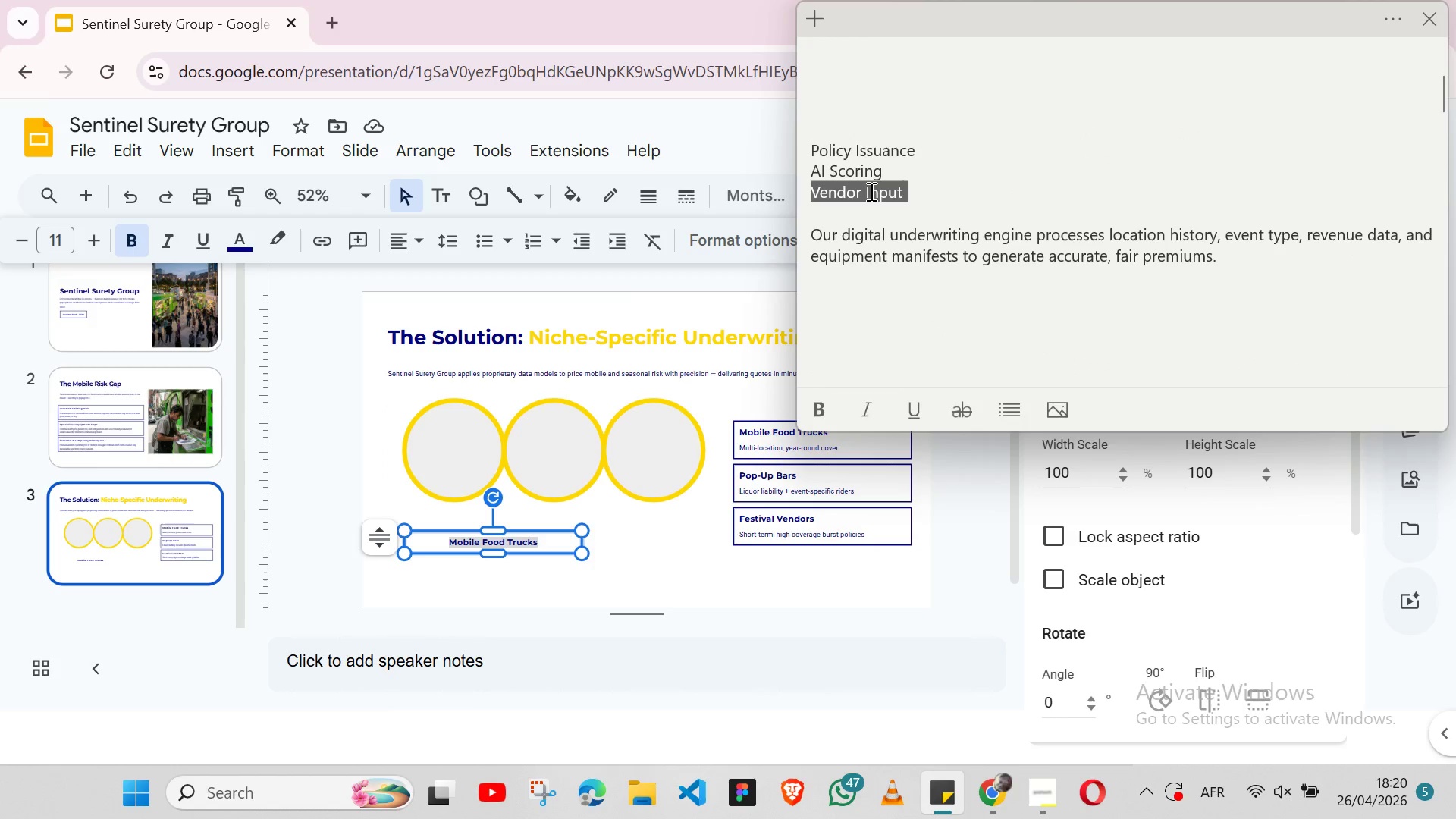 
triple_click([870, 191])
 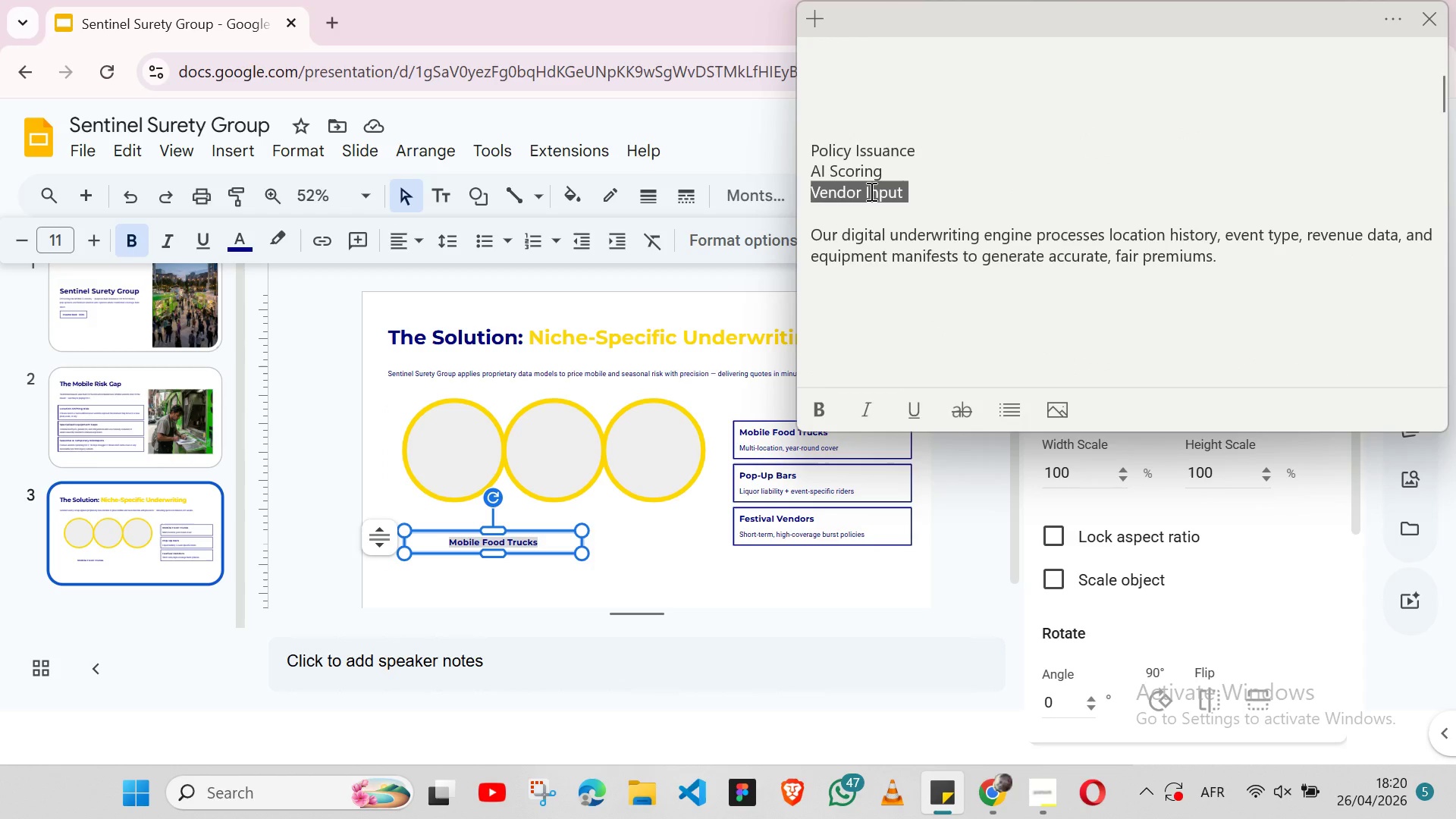 
key(Shift+ArrowLeft)
 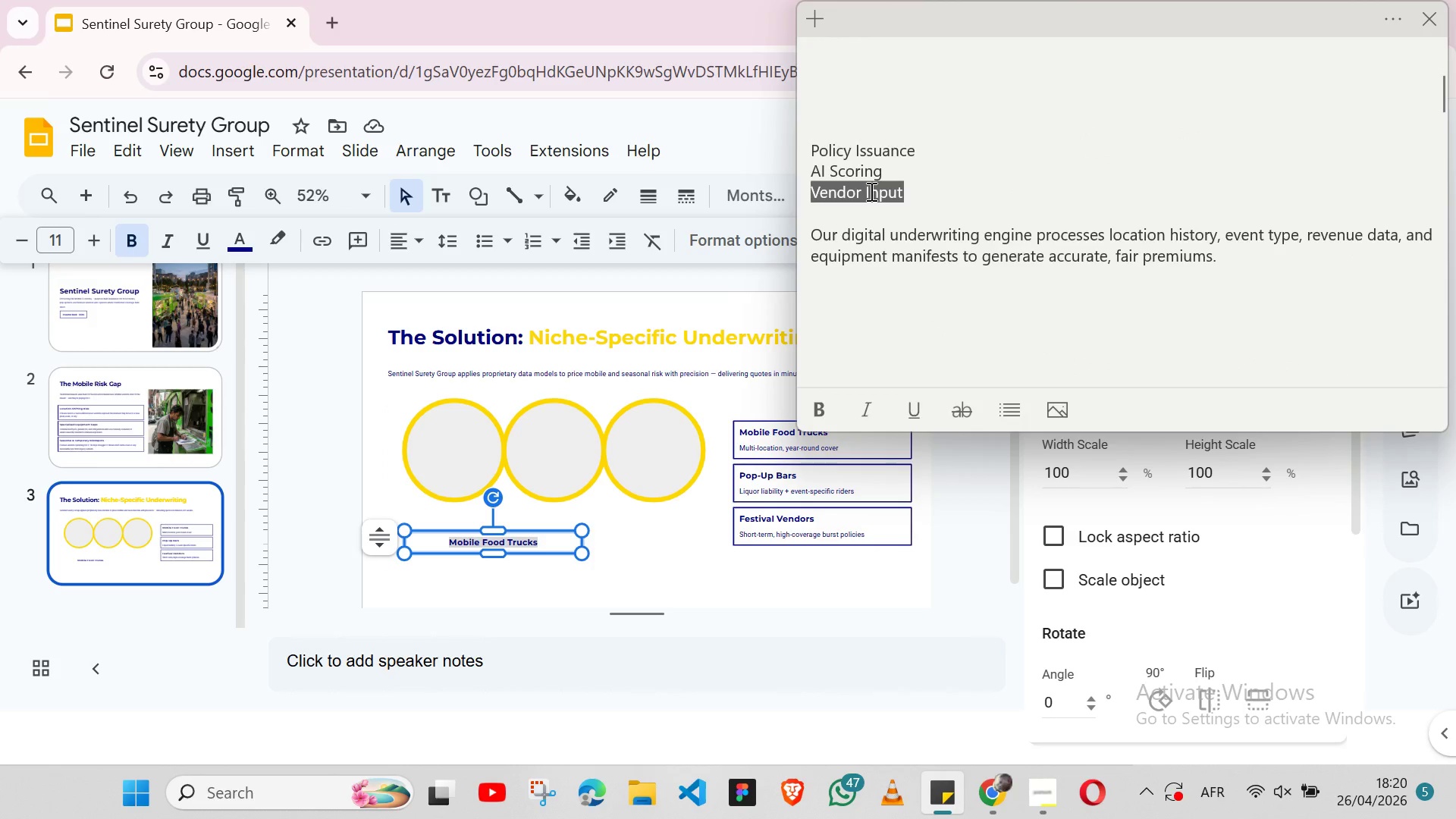 
key(Control+X)
 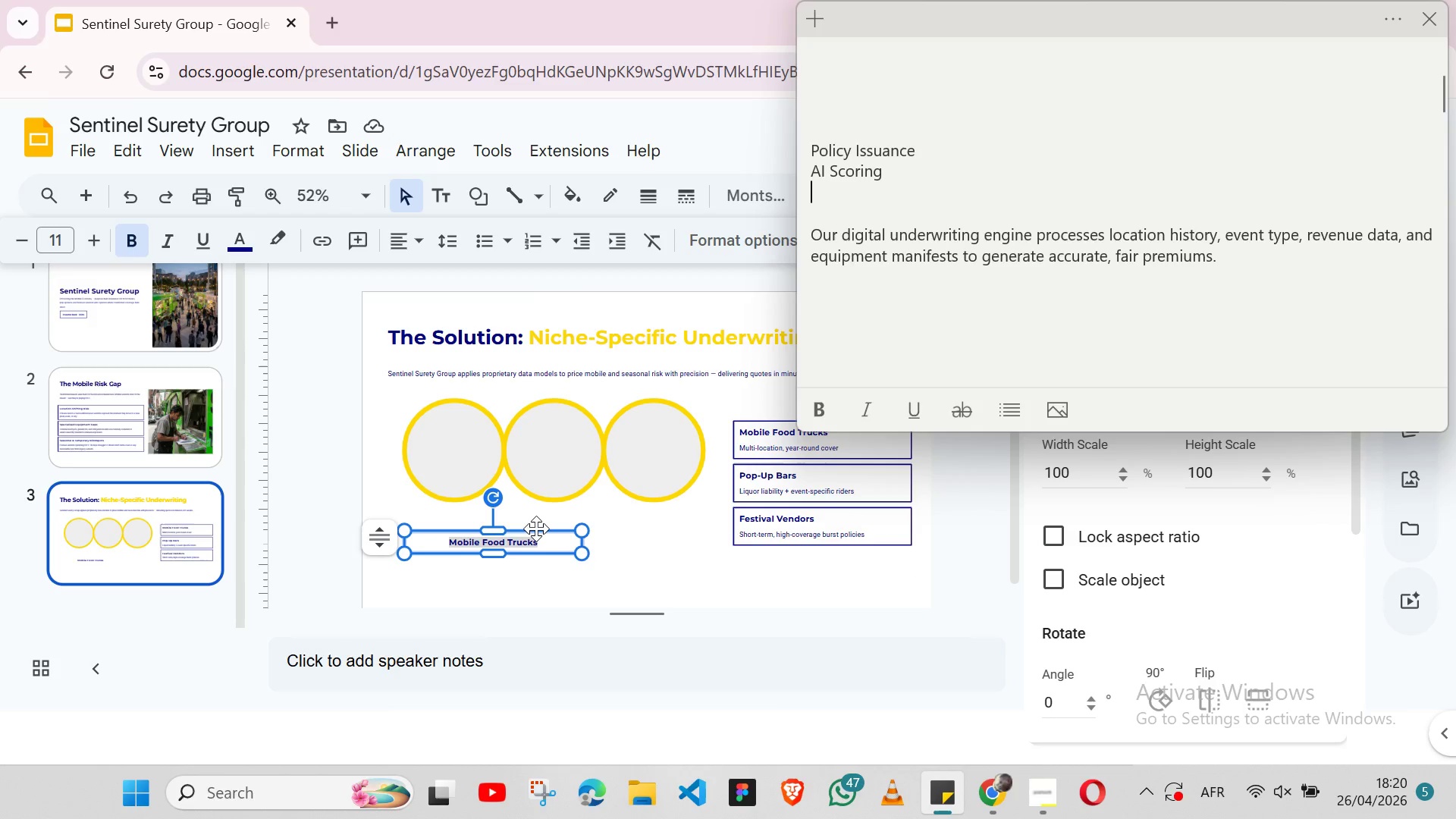 
key(Alt+Tab)
 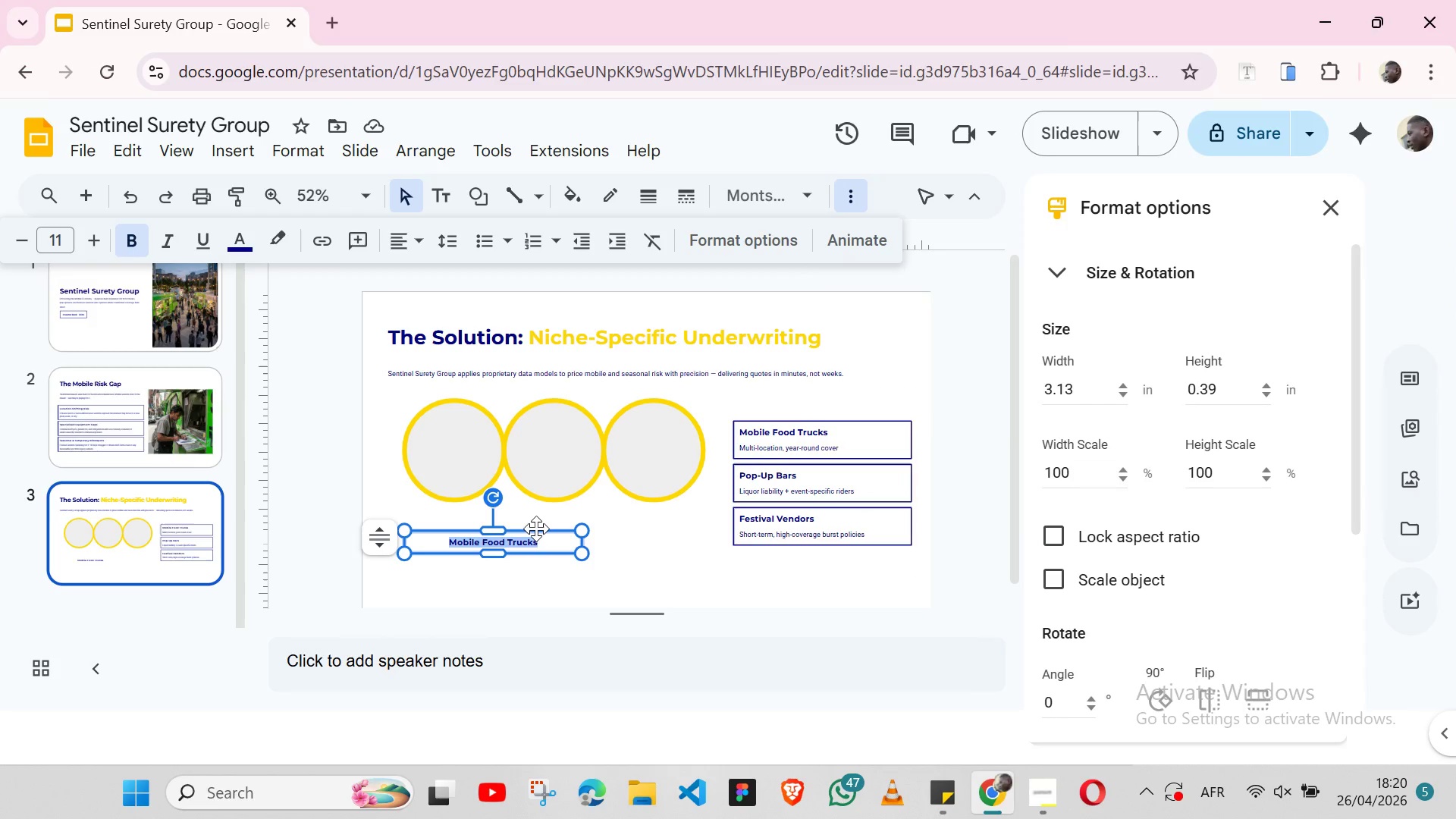 
key(Control+V)
 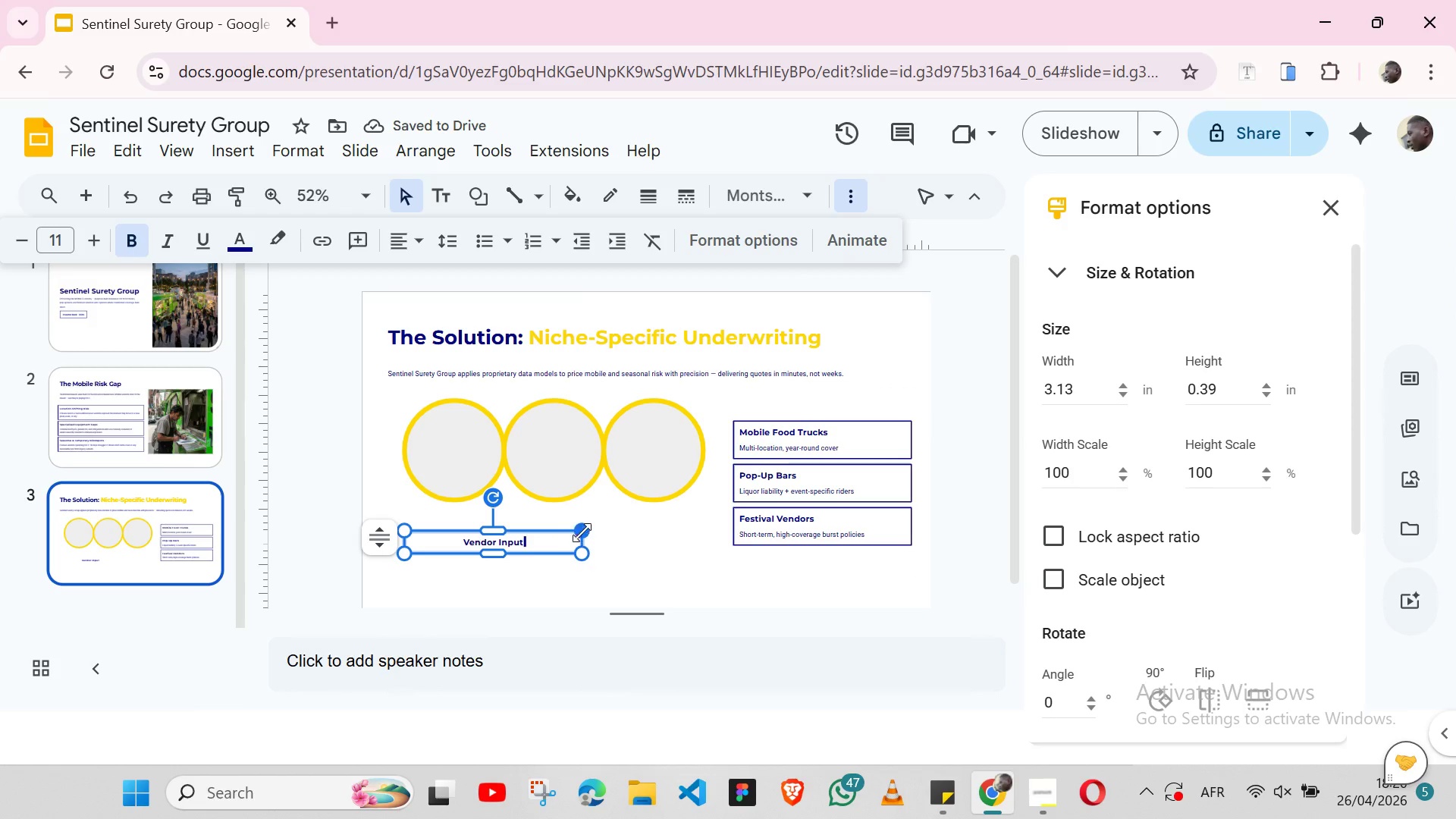 
left_click_drag(start_coordinate=[580, 542], to_coordinate=[514, 539])
 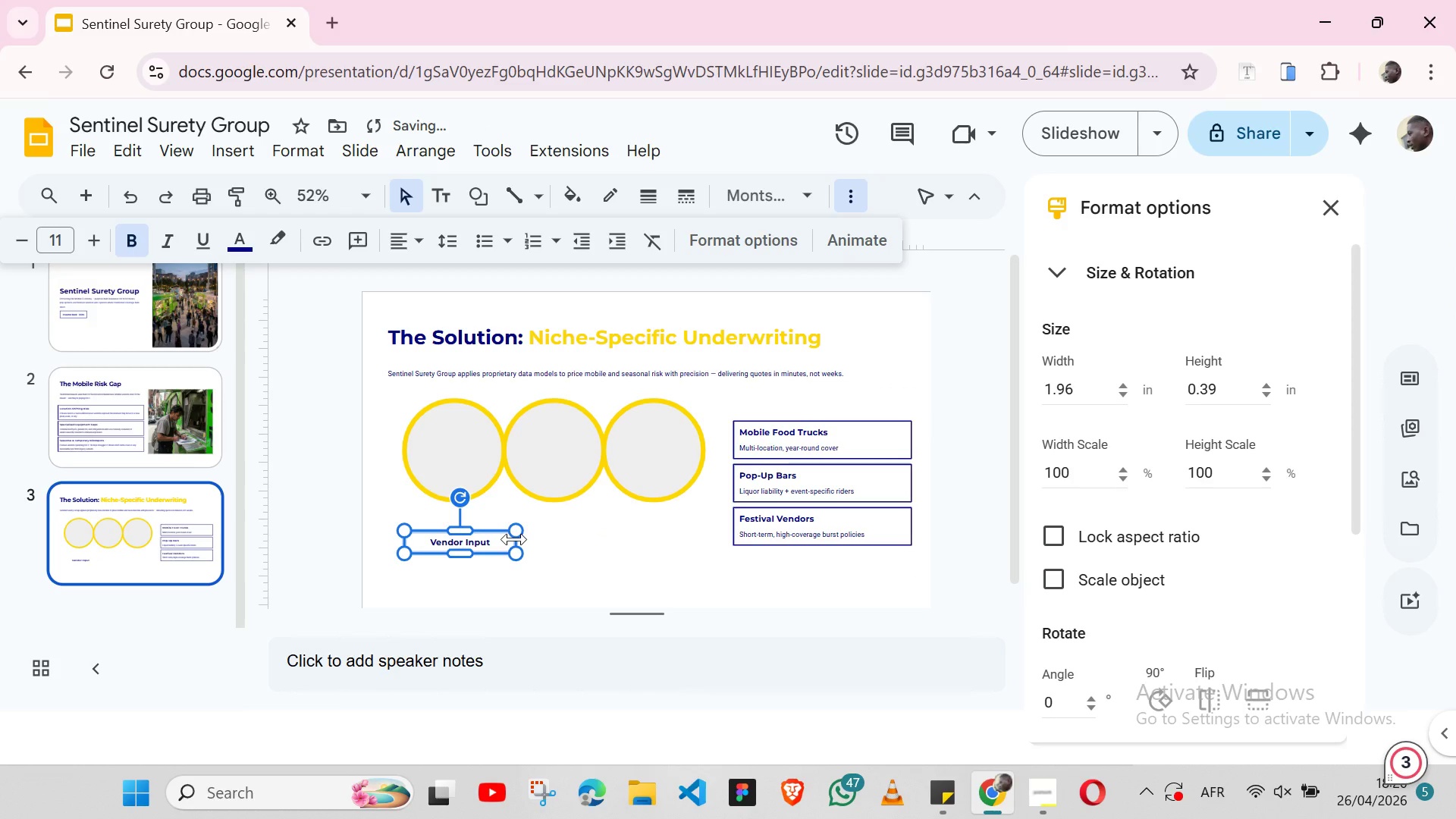 
left_click_drag(start_coordinate=[514, 539], to_coordinate=[496, 537])
 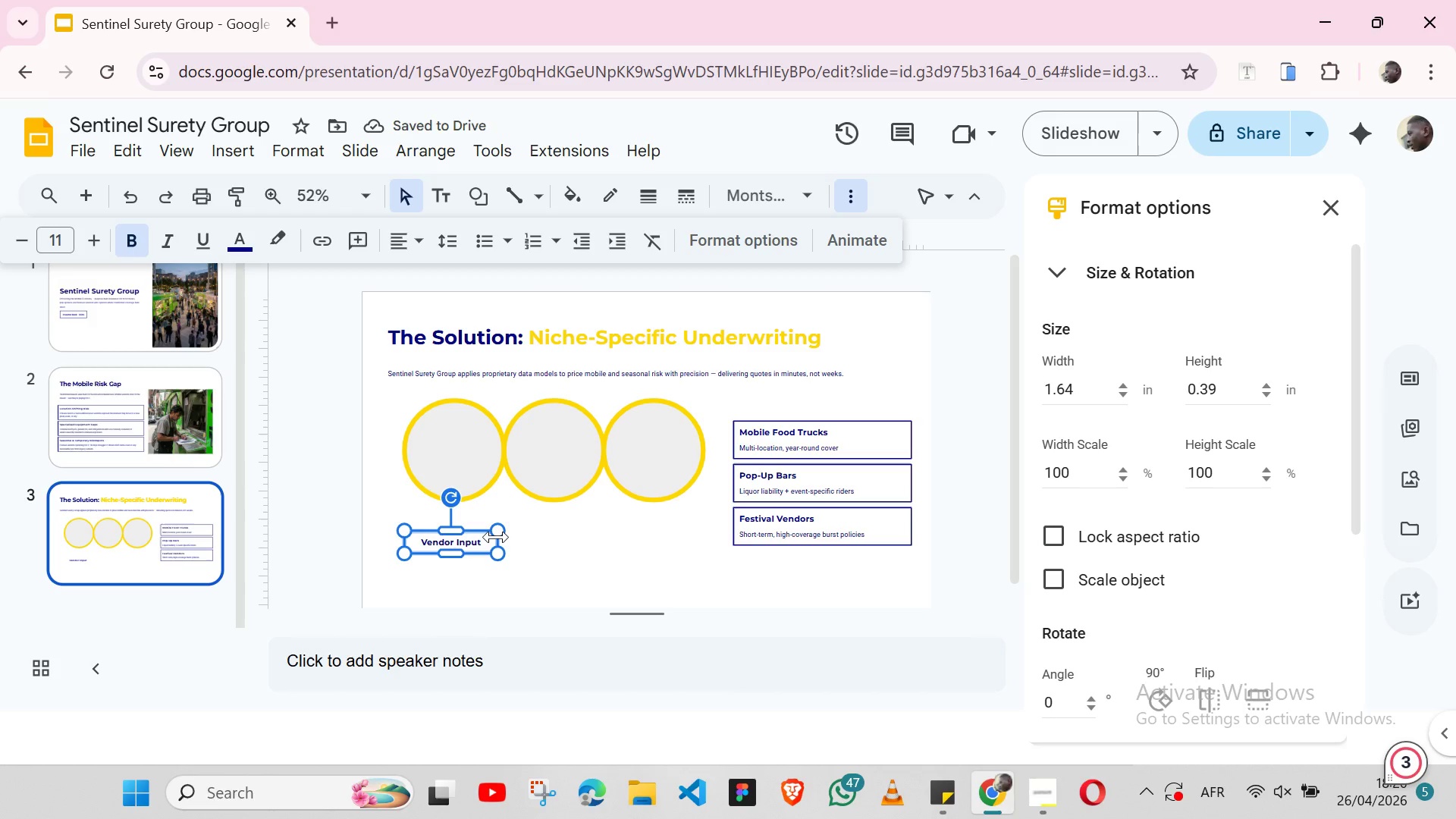 
left_click_drag(start_coordinate=[496, 537], to_coordinate=[475, 533])
 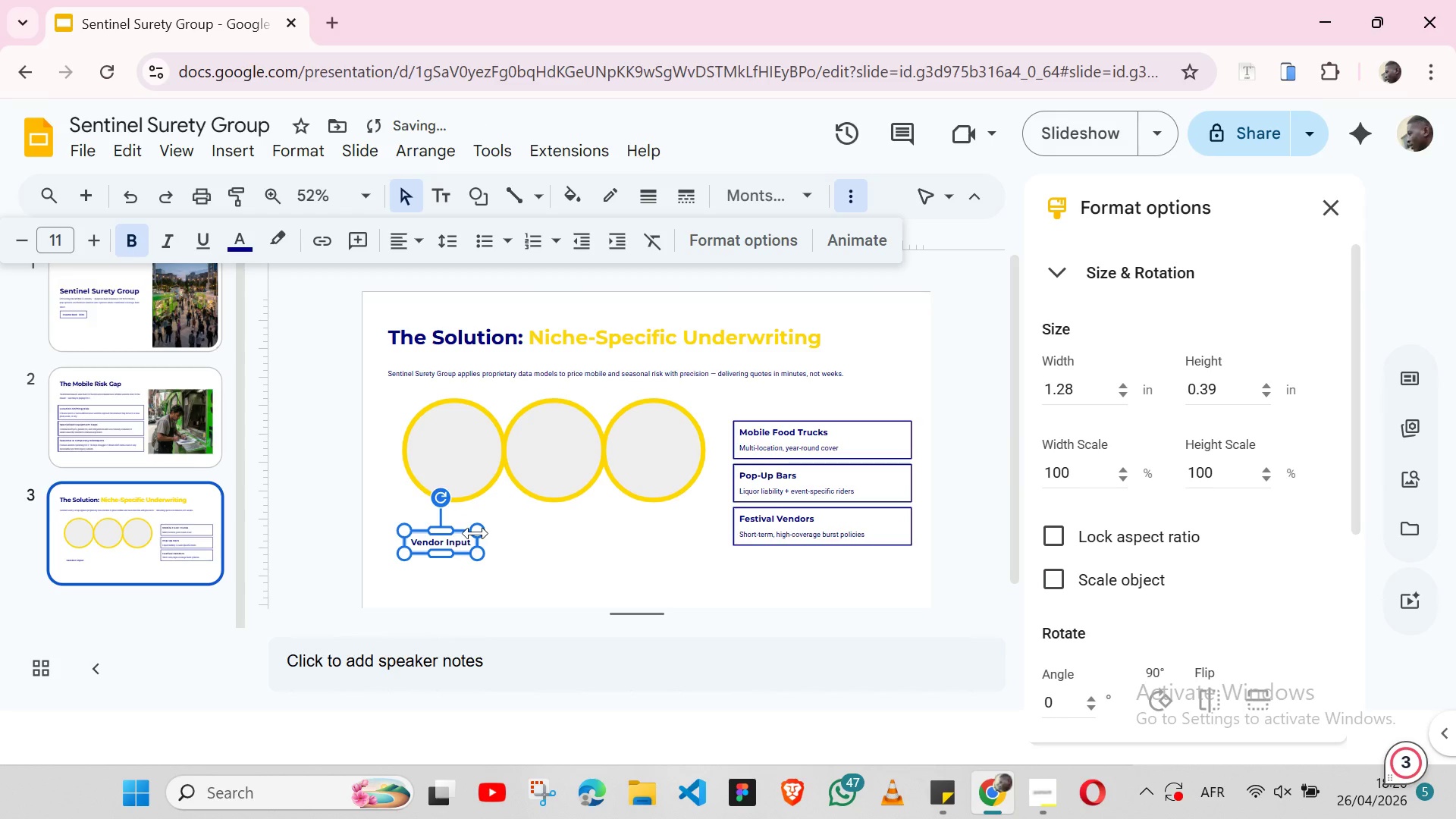 
left_click_drag(start_coordinate=[475, 533], to_coordinate=[470, 532])
 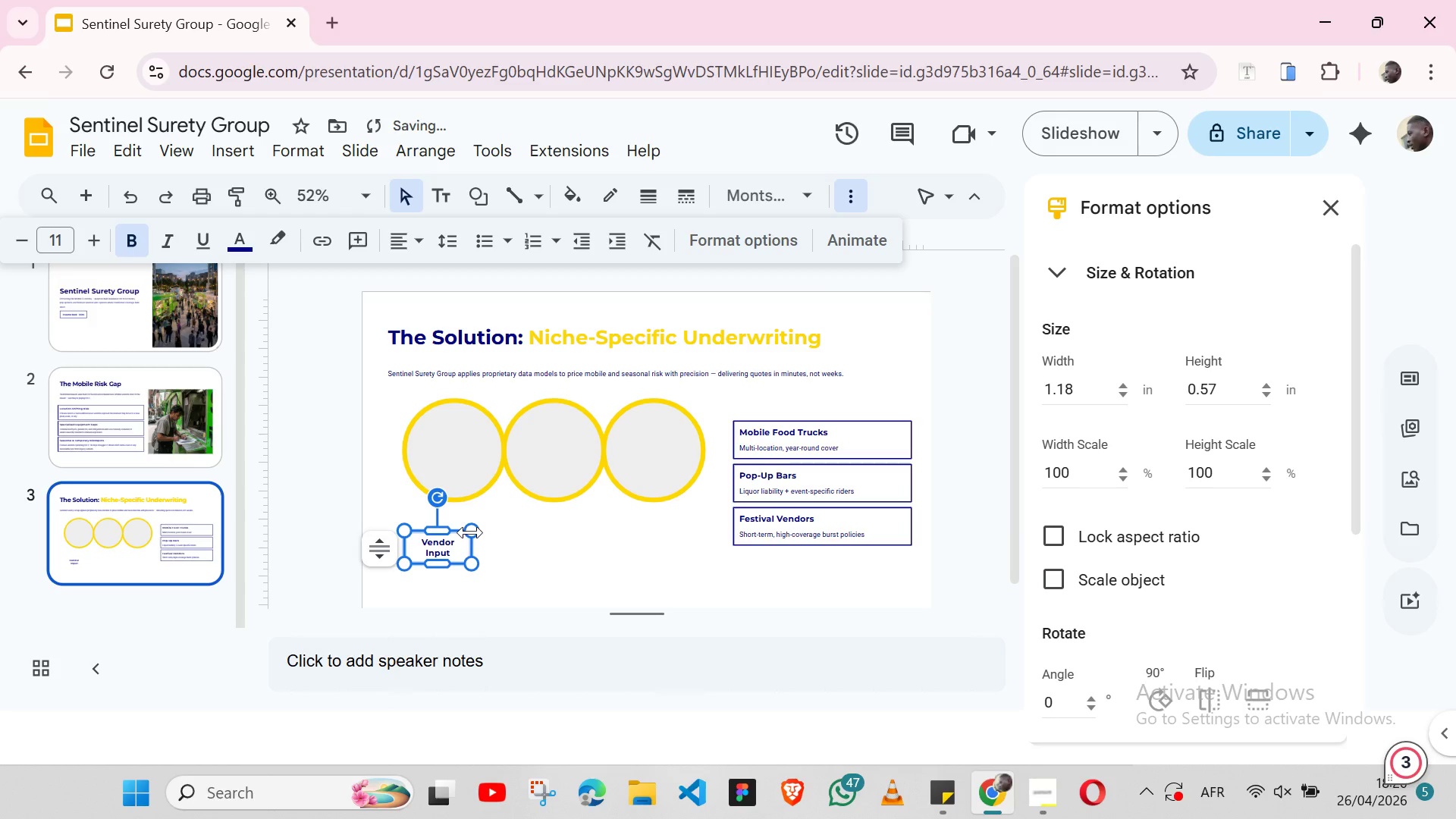 
hold_key(key=ShiftLeft, duration=0.67)
left_click([467, 483])
 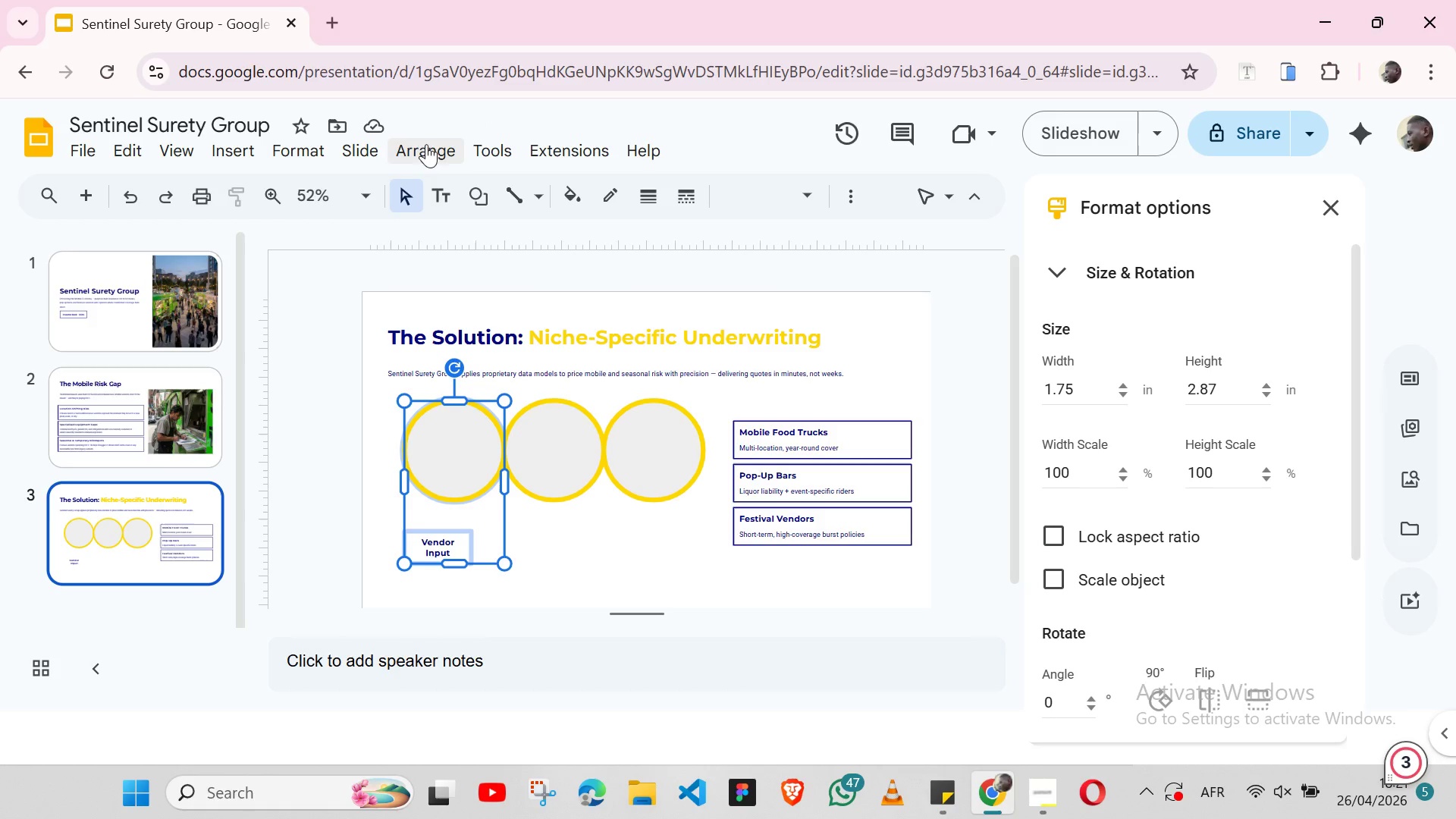 
left_click([438, 145])
 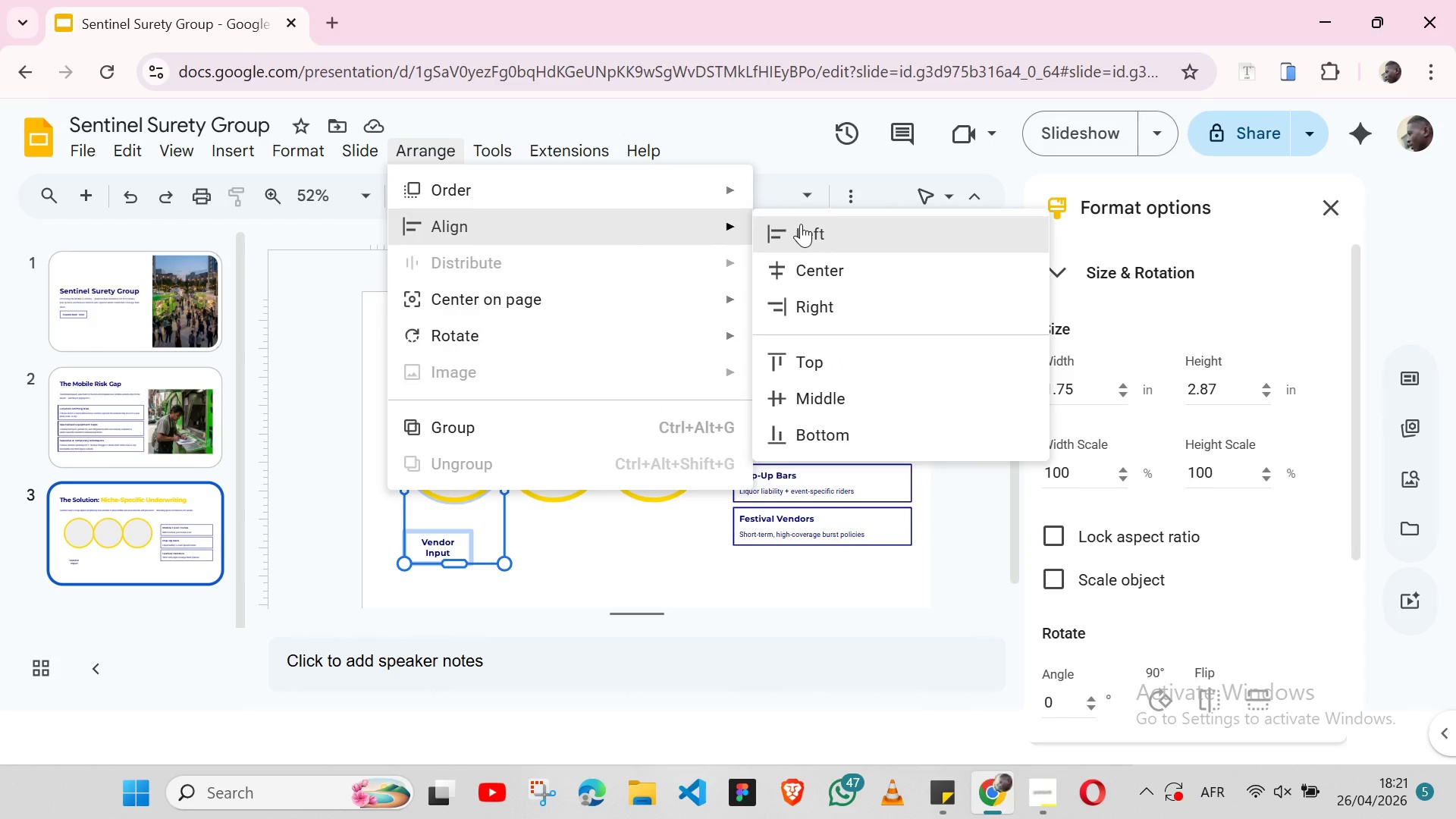 
left_click([820, 256])
 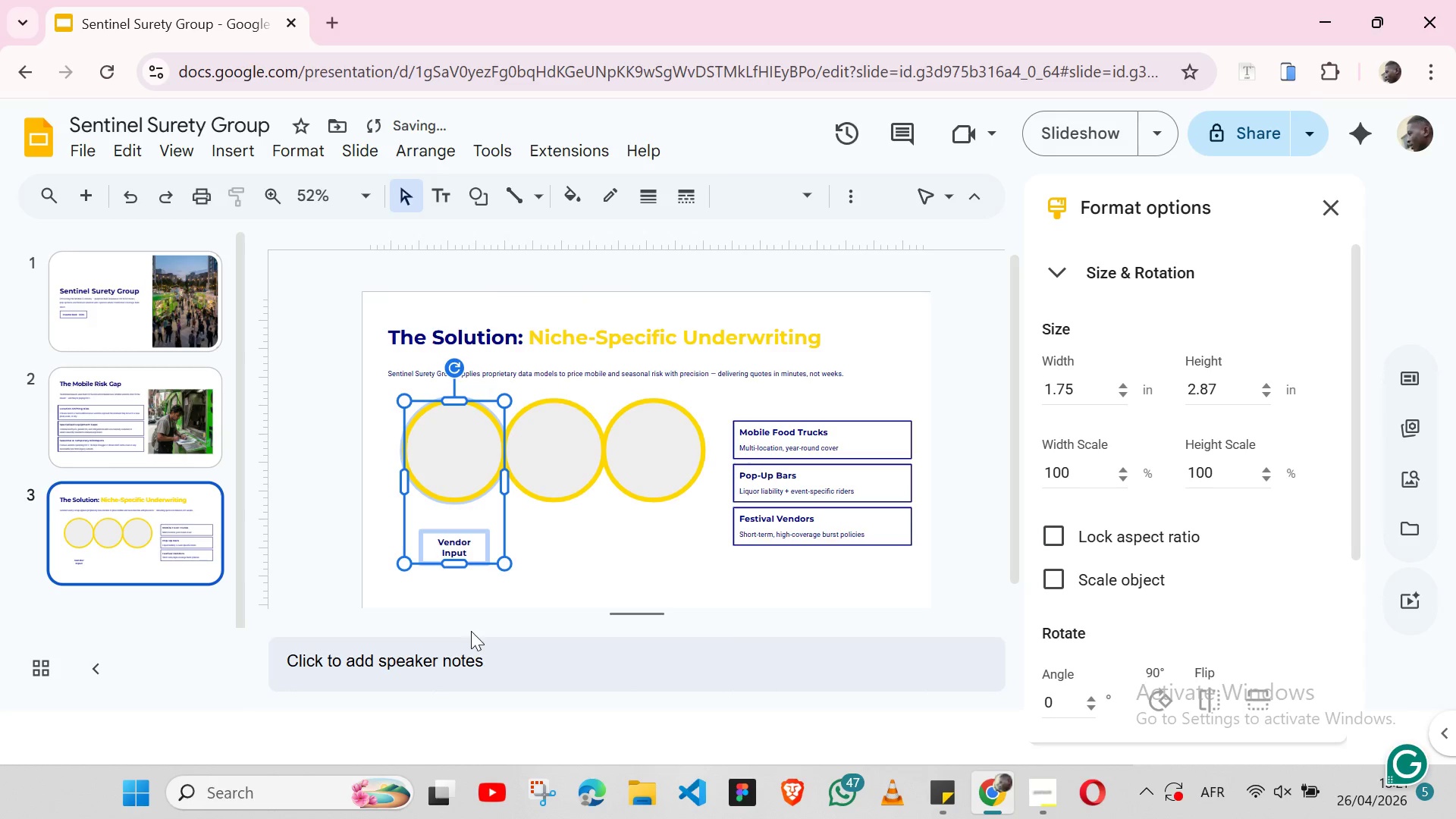 
left_click([494, 587])
 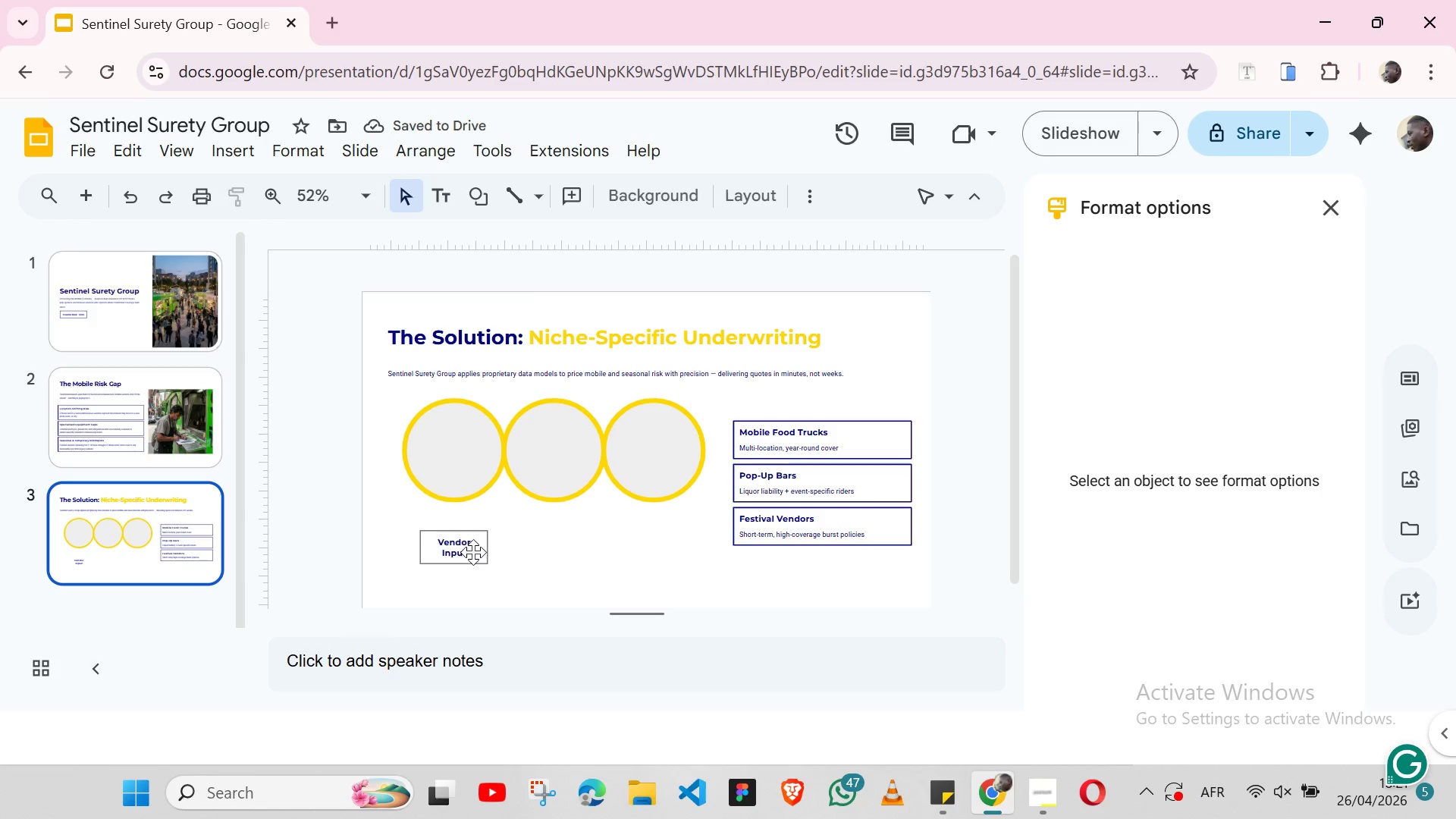 
left_click([462, 546])
 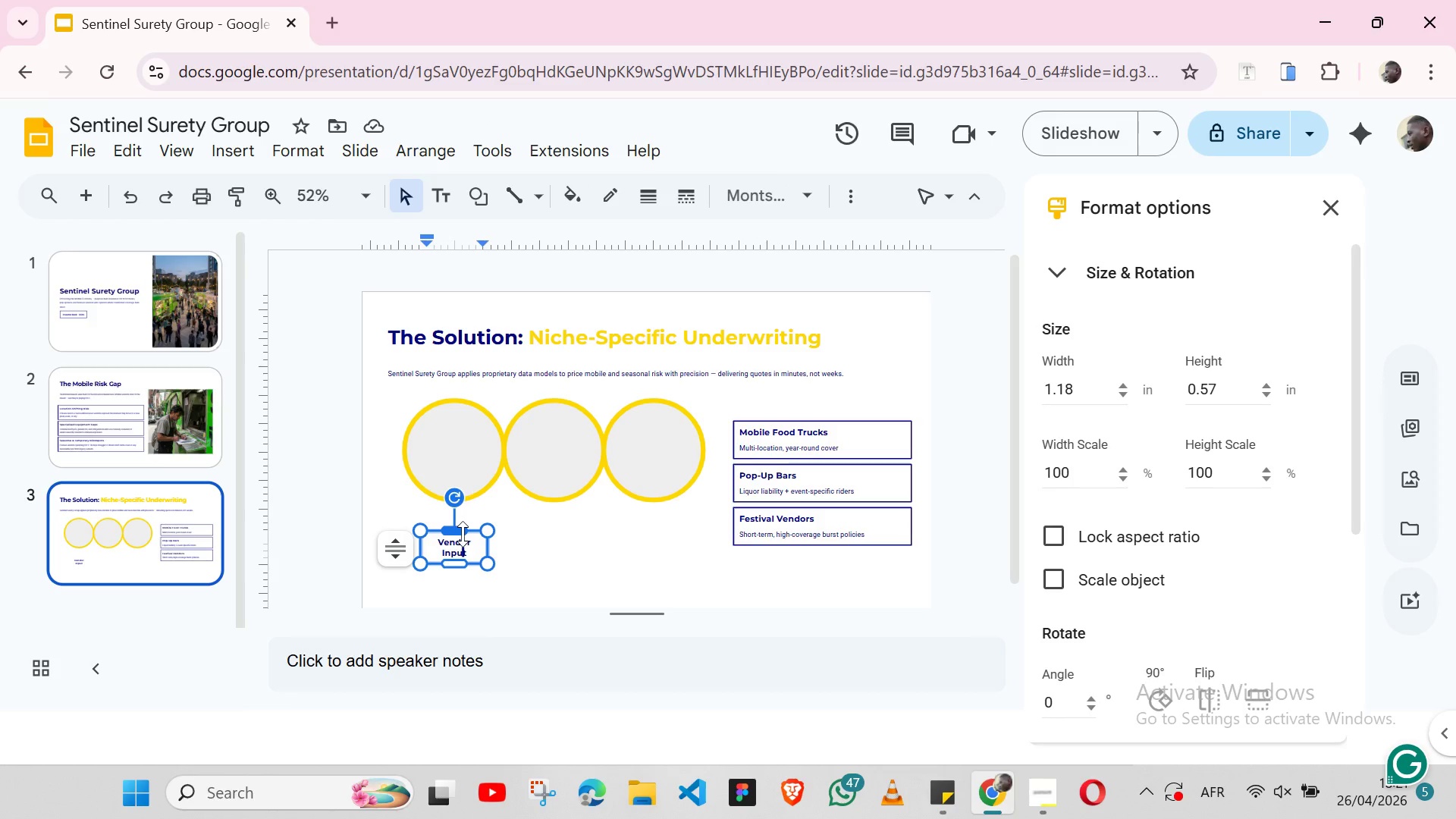 
left_click([462, 533])
 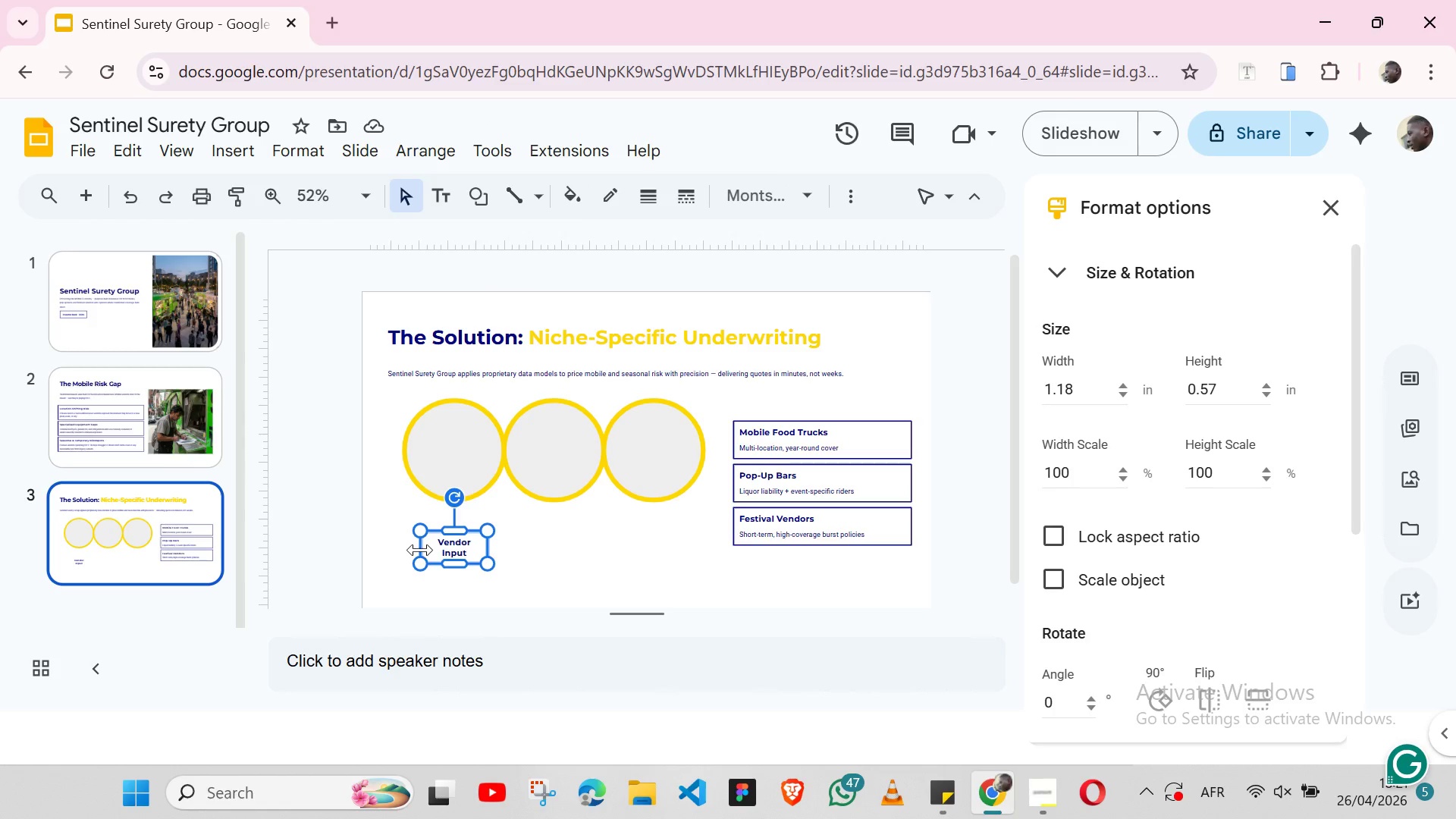 
wait(6.31)
 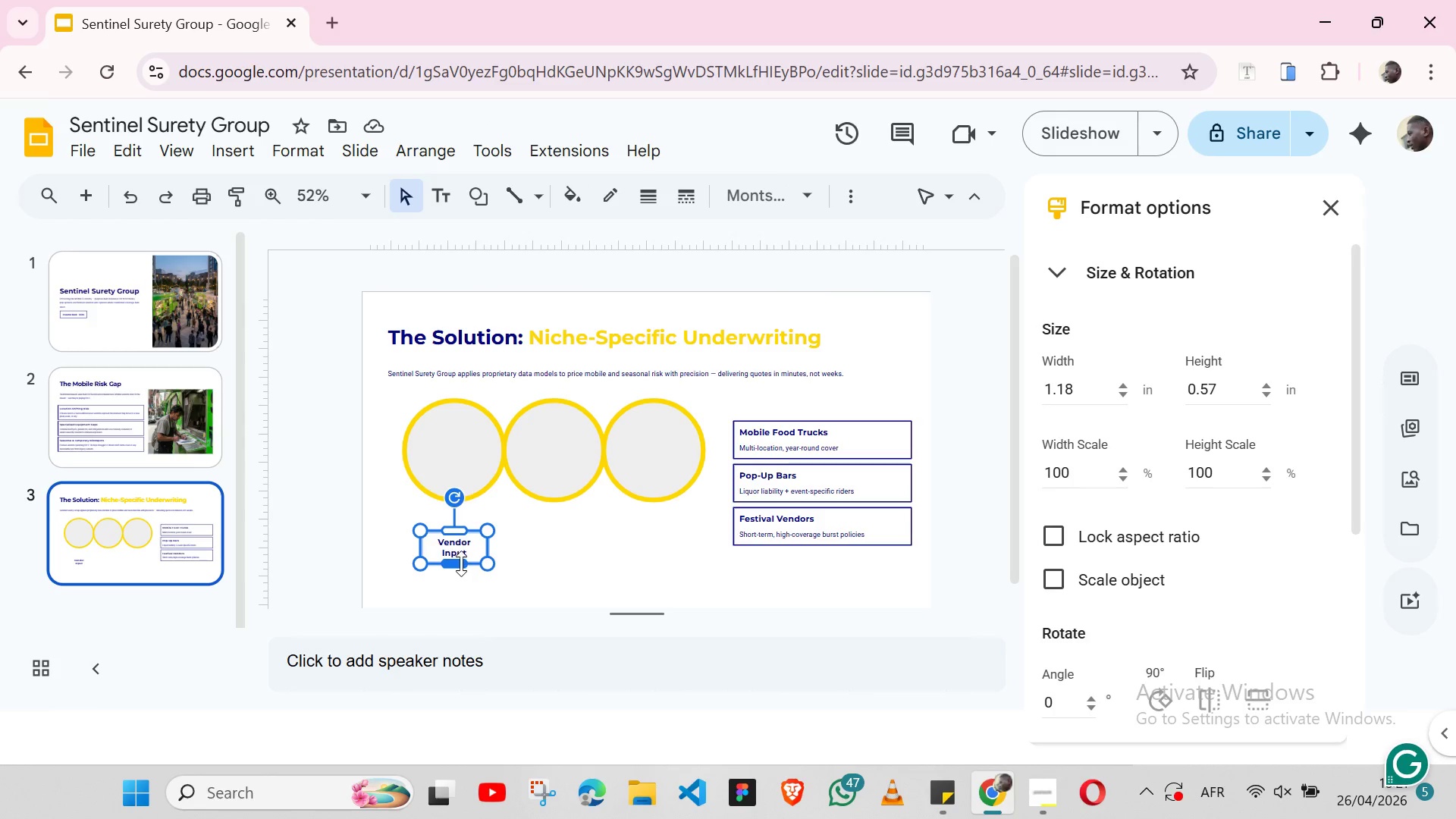 
key(Control+C)
 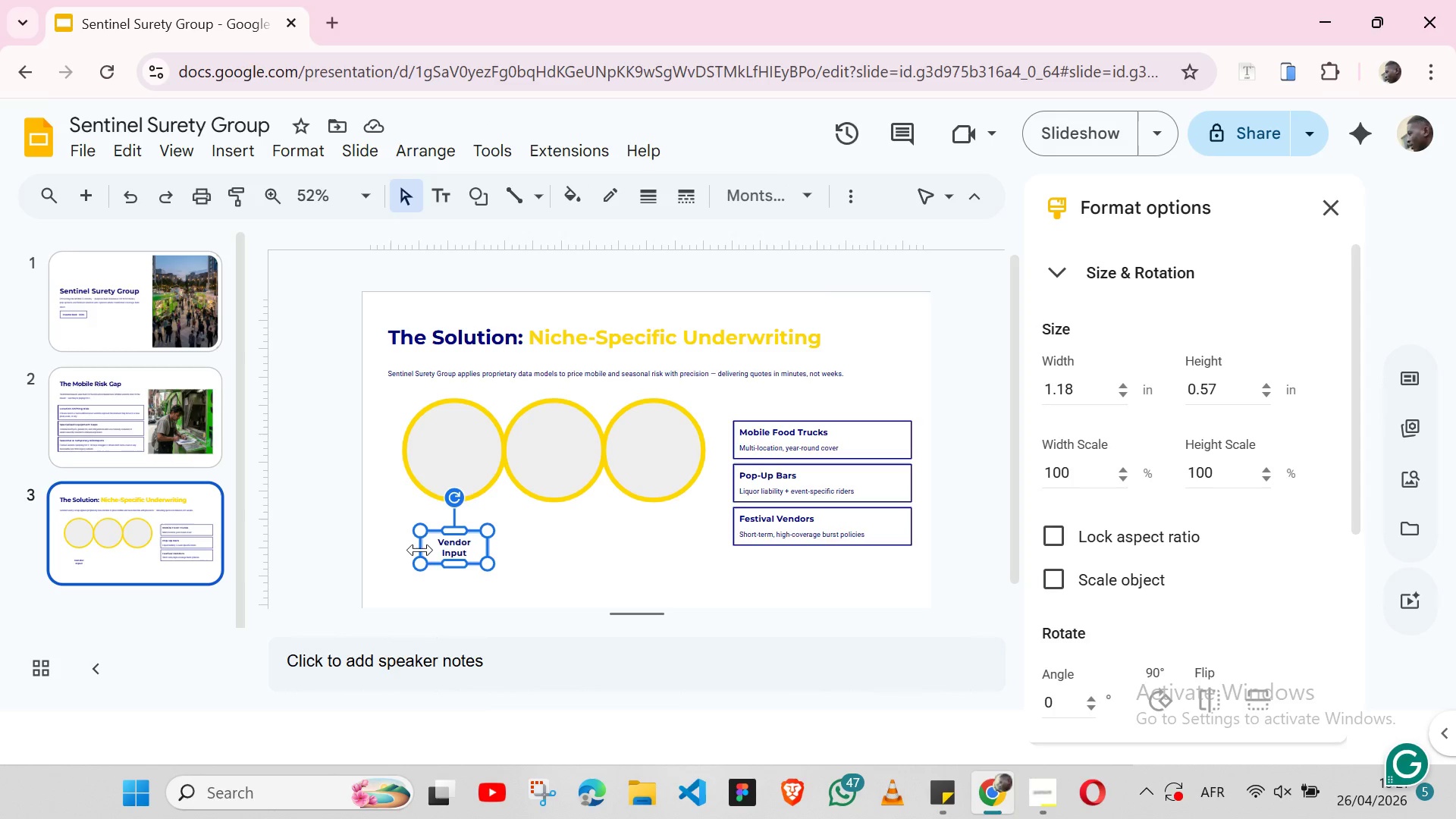 
key(Control+V)
 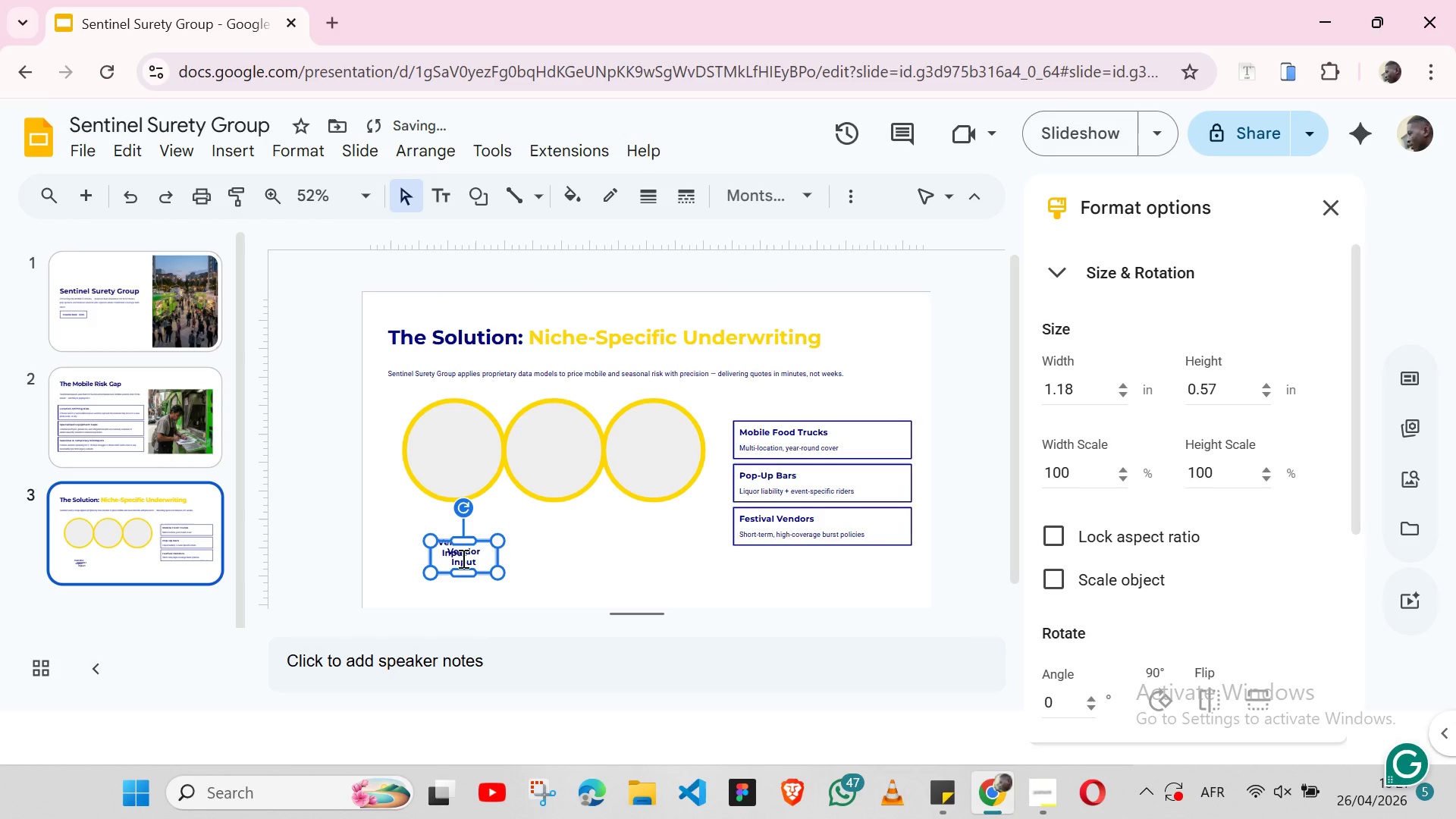 
left_click([462, 558])
 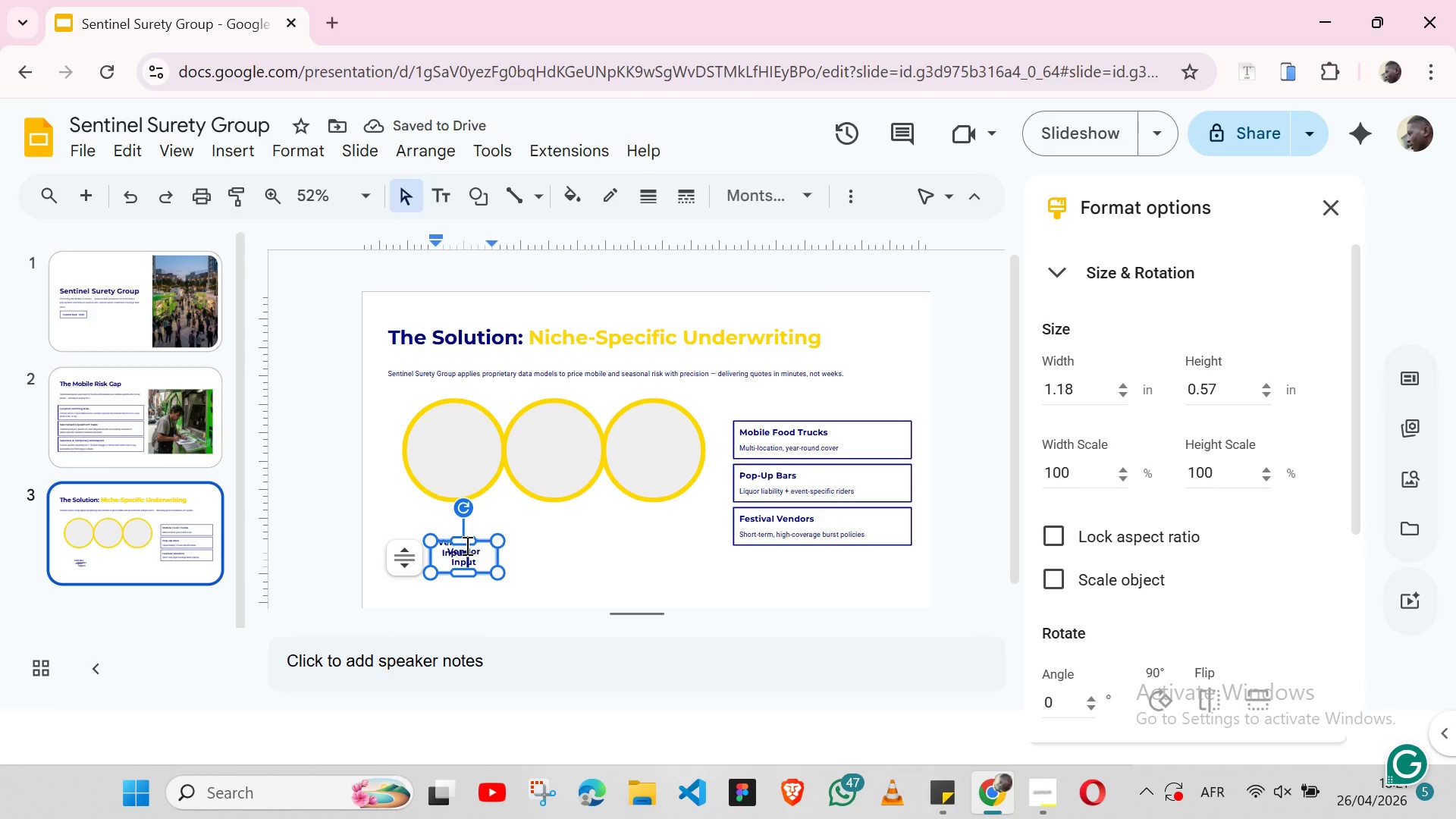 
key(Control+Z)
 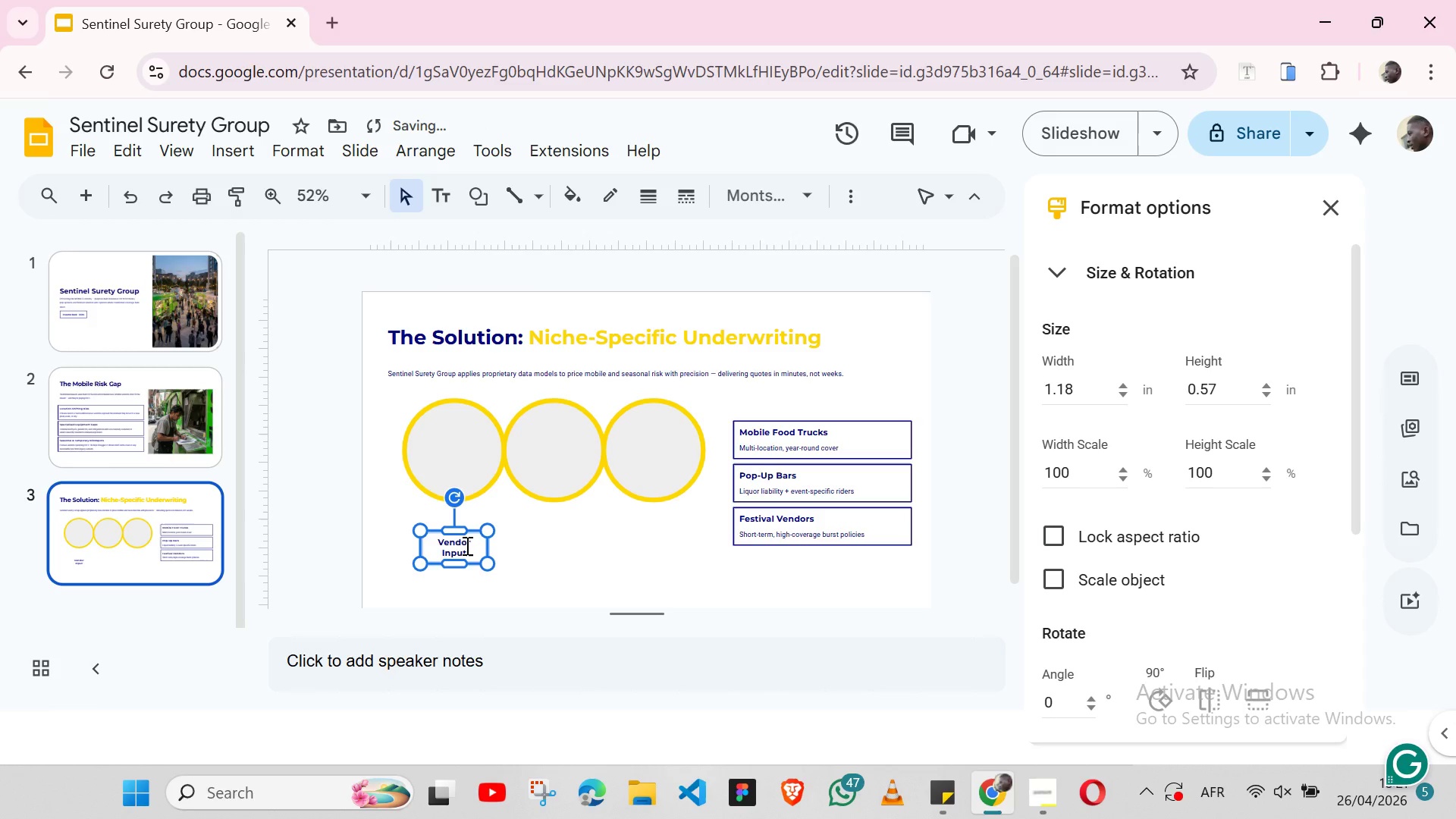 
key(Control+Y)
 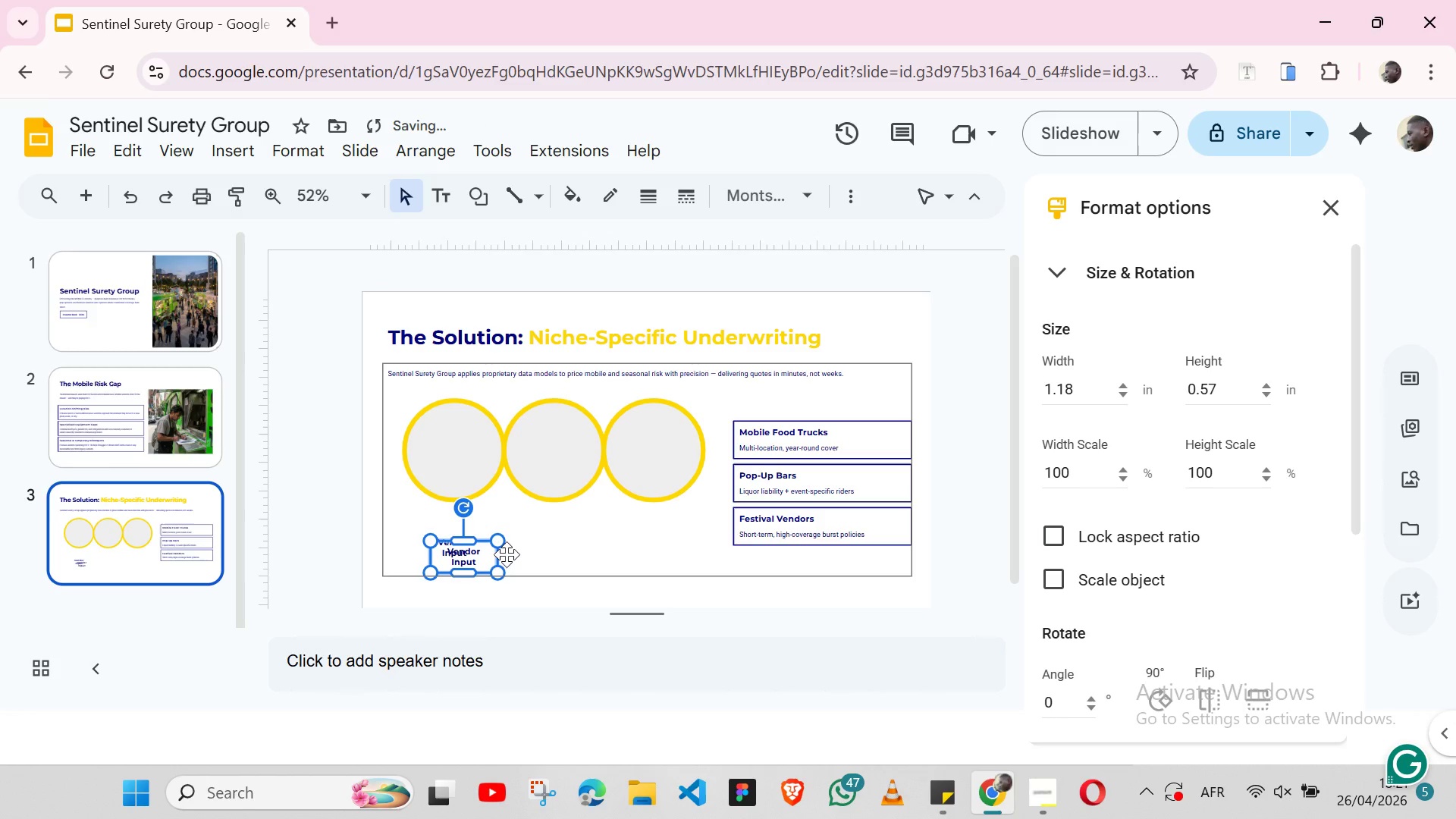 
key(Shift+ArrowRight)
 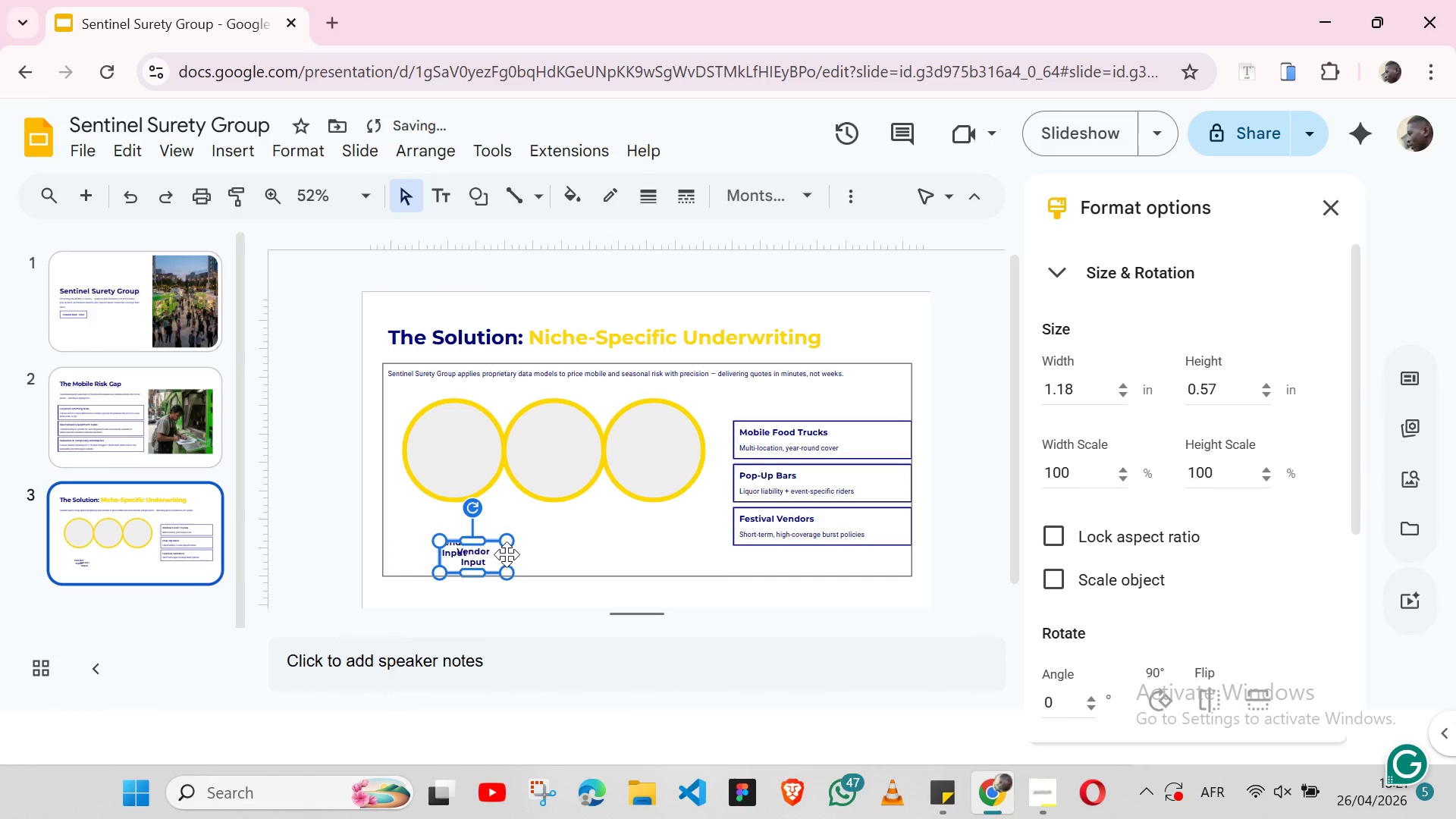 
key(Shift+ArrowRight)
 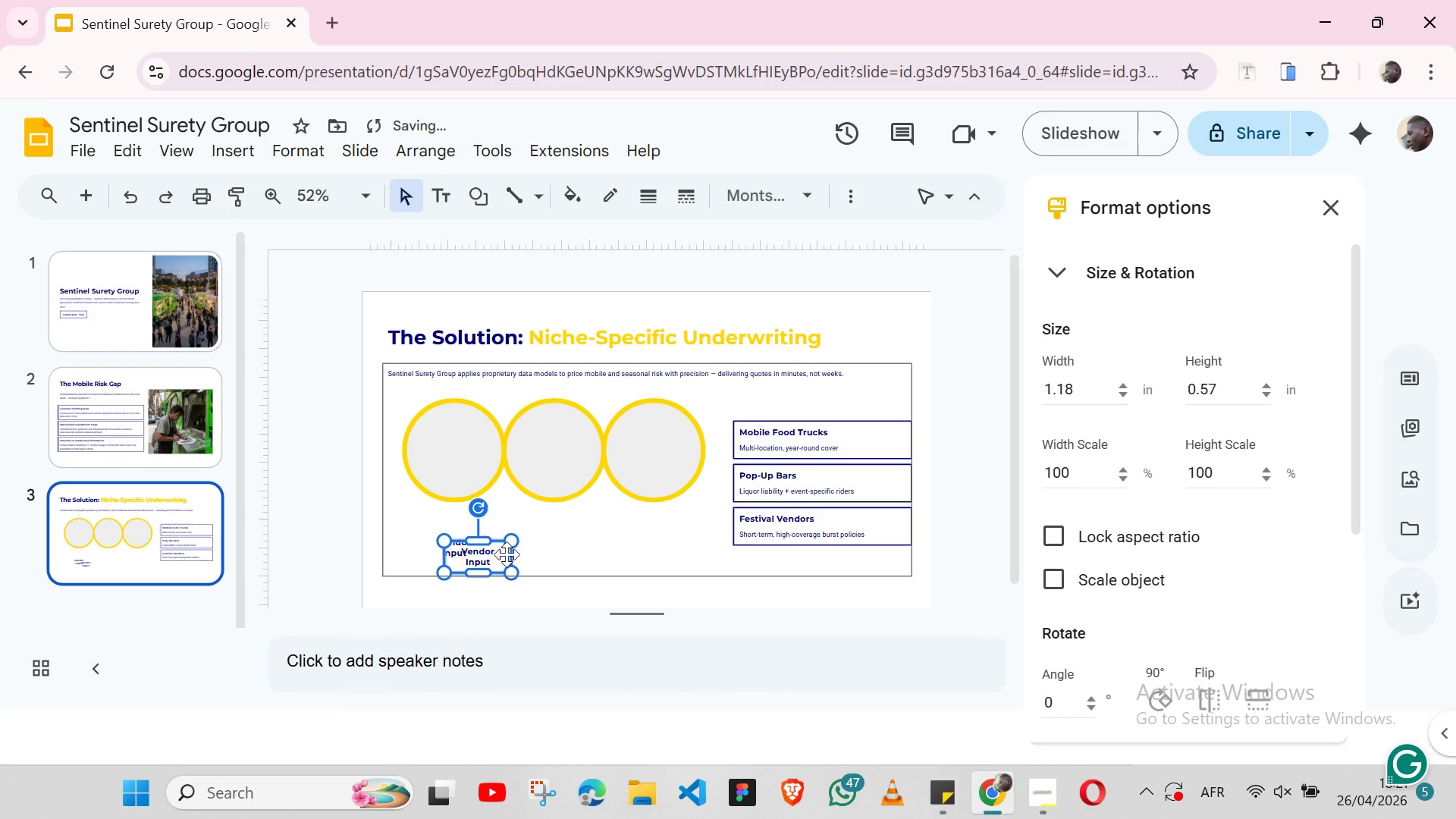 
hold_key(key=ArrowRight, duration=0.73)
 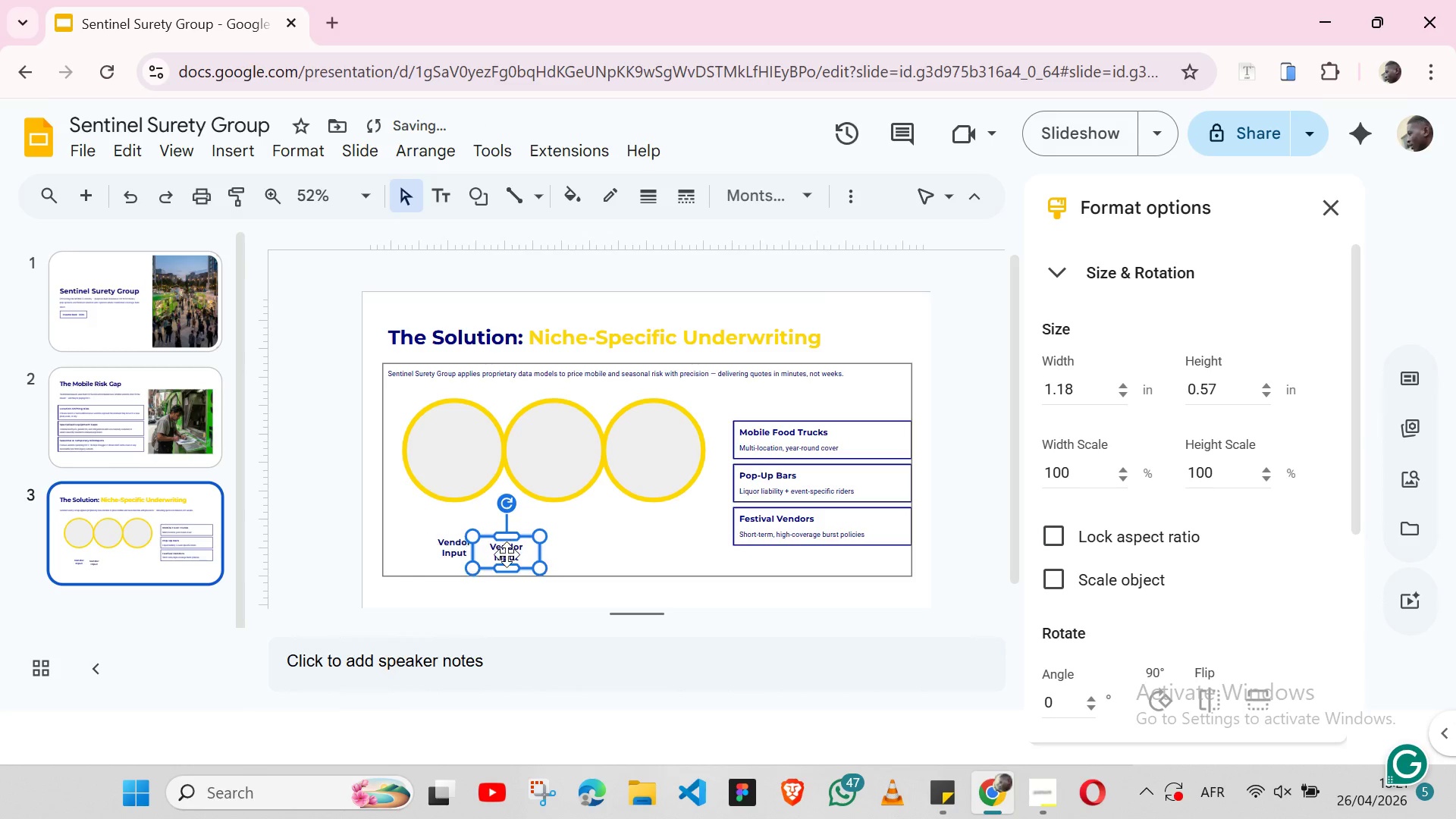 
key(Shift+ArrowUp)
 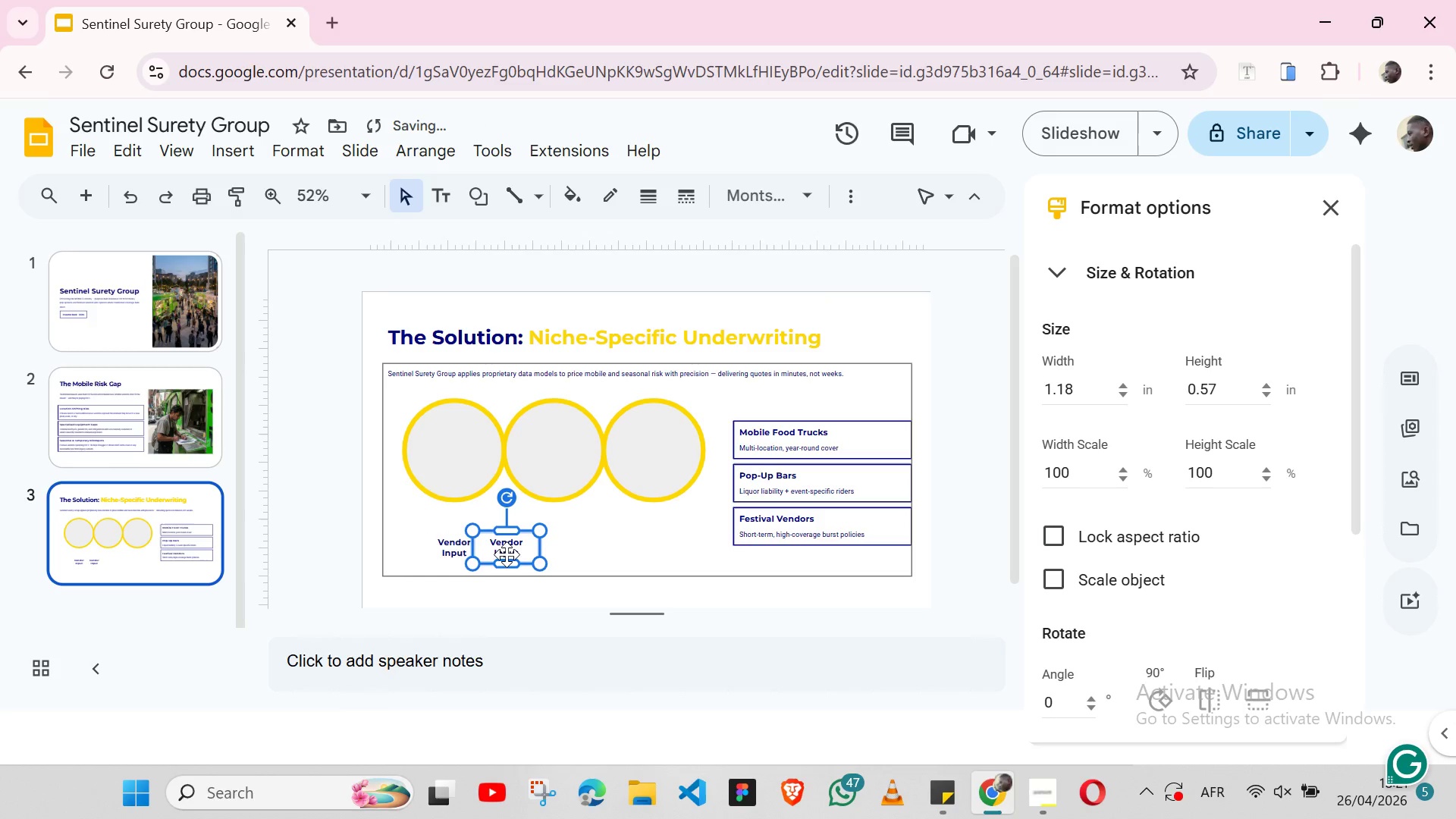 
key(Shift+ArrowUp)
 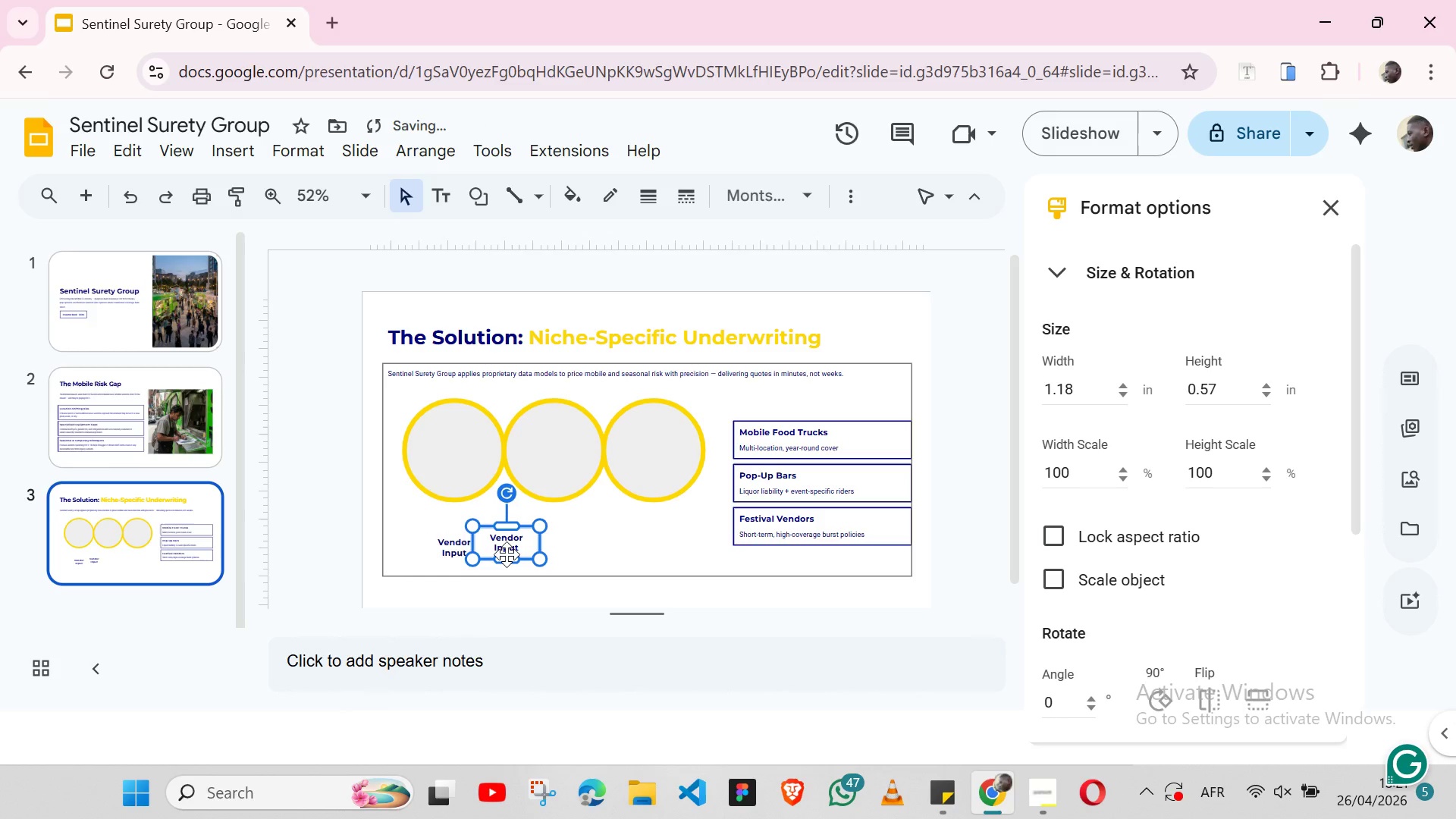 
key(Shift+ArrowUp)
 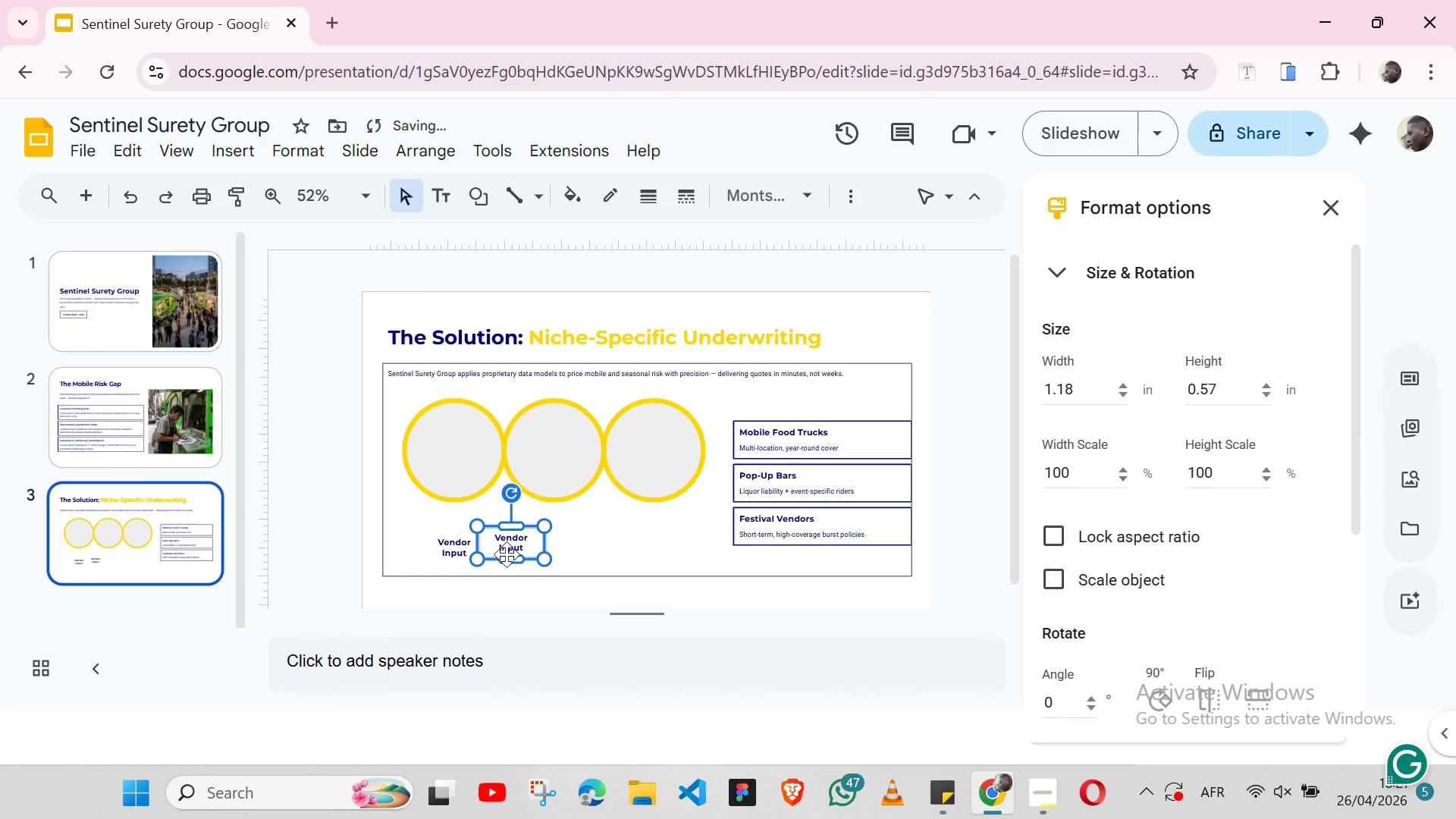 
key(Shift+ArrowRight)
 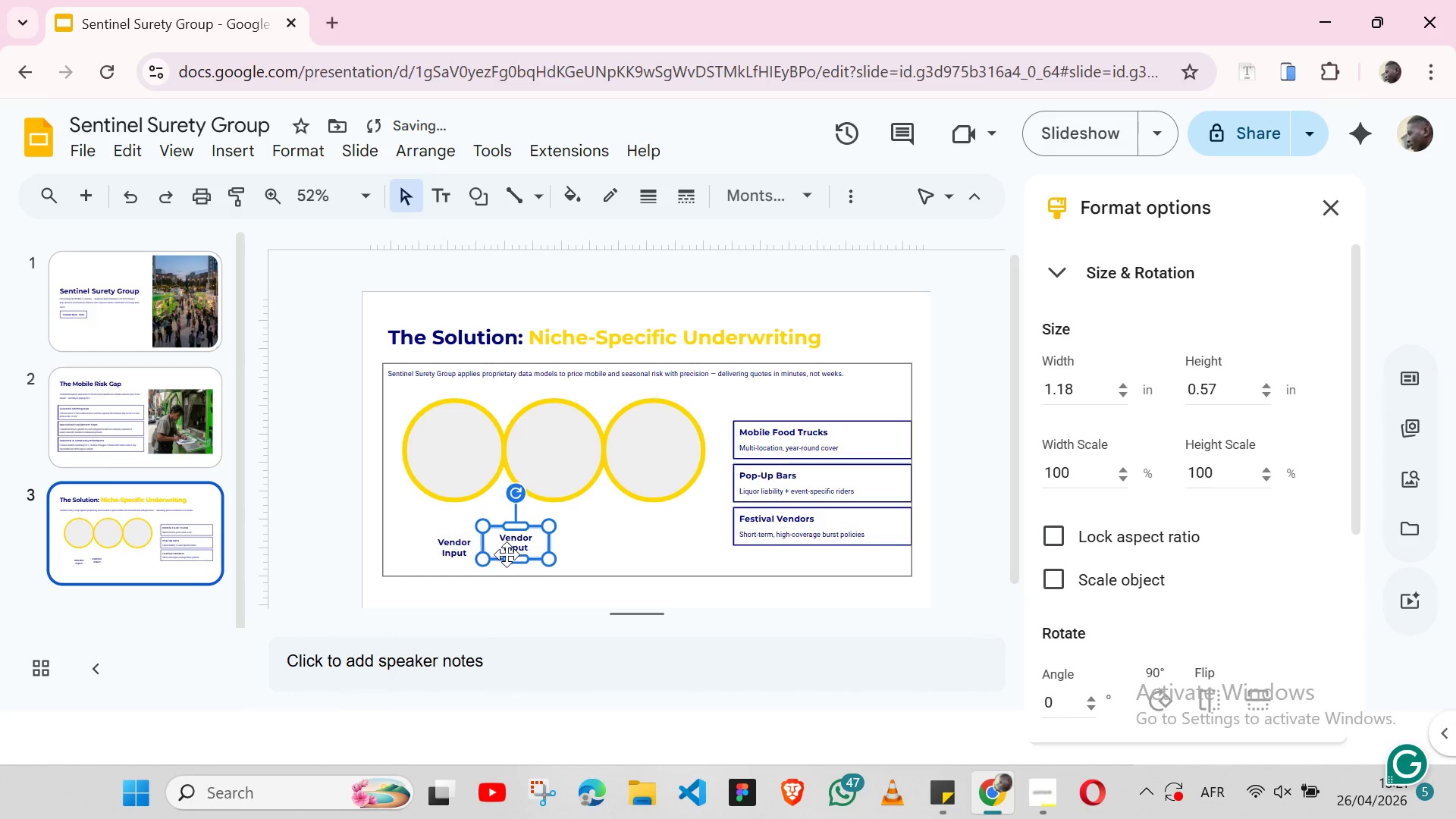 
key(Shift+ArrowRight)
 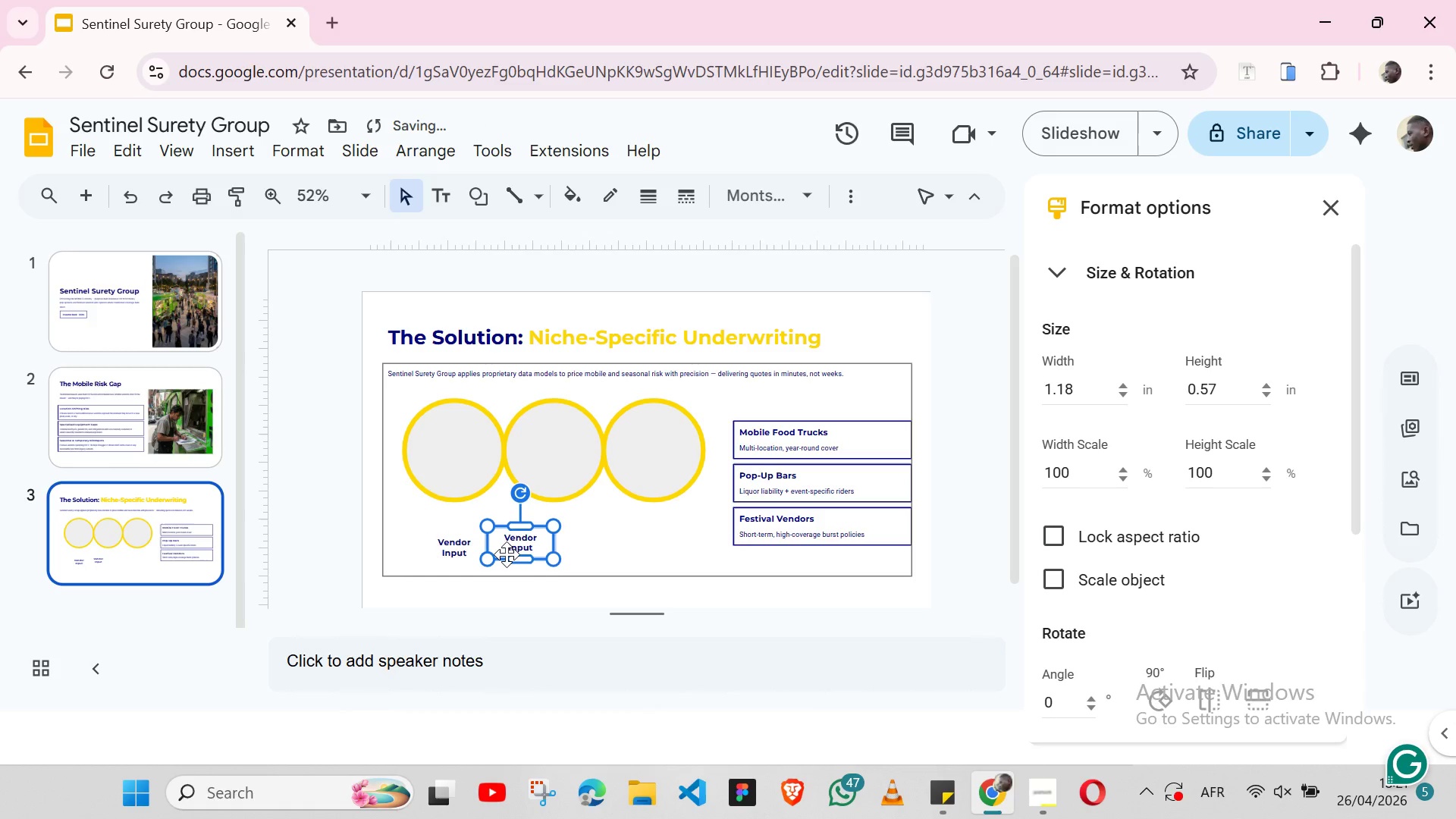 
key(Shift+ArrowRight)
 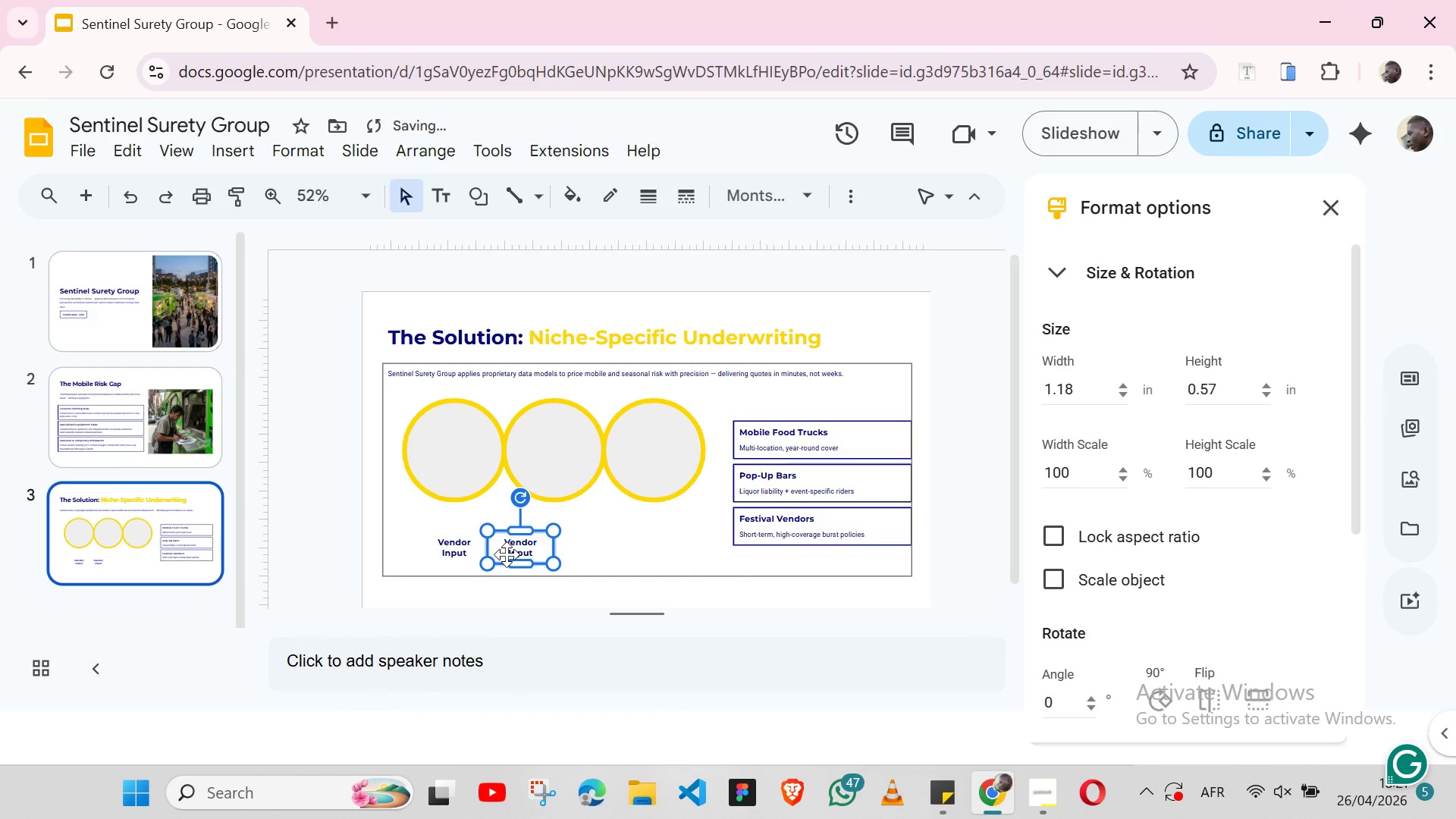 
key(Shift+ArrowDown)
 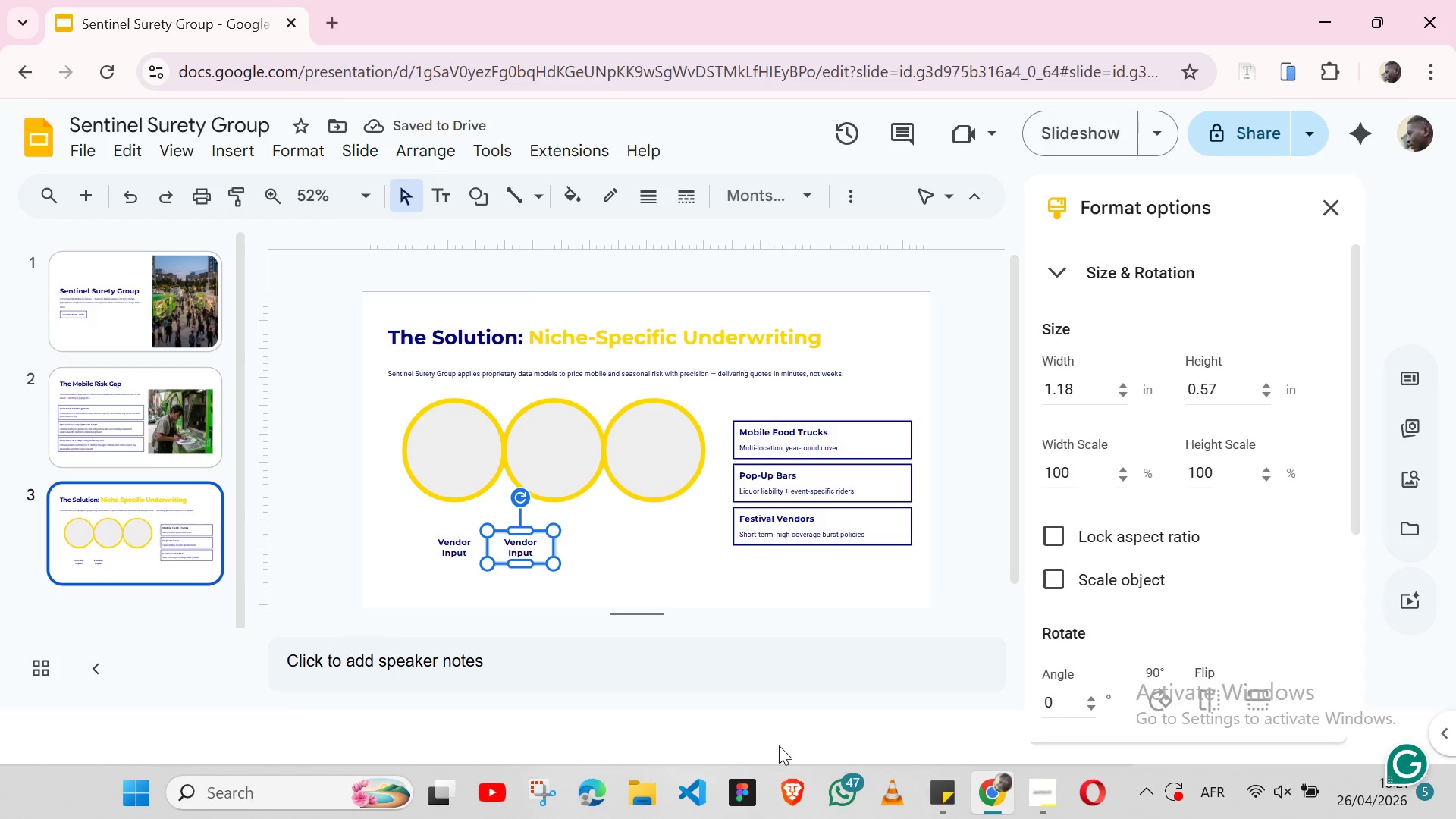 
left_click([941, 787])
 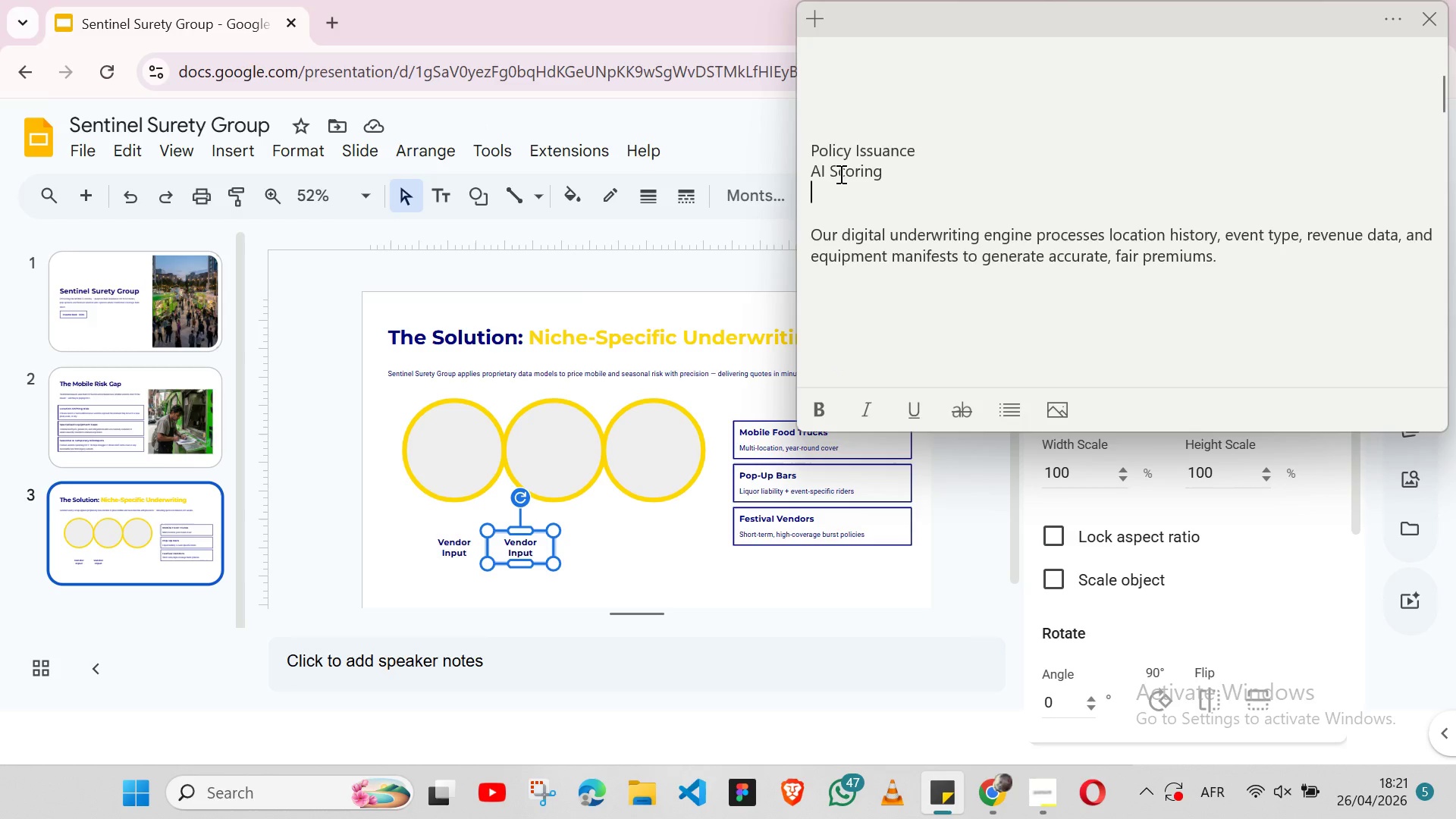 
double_click([839, 174])
 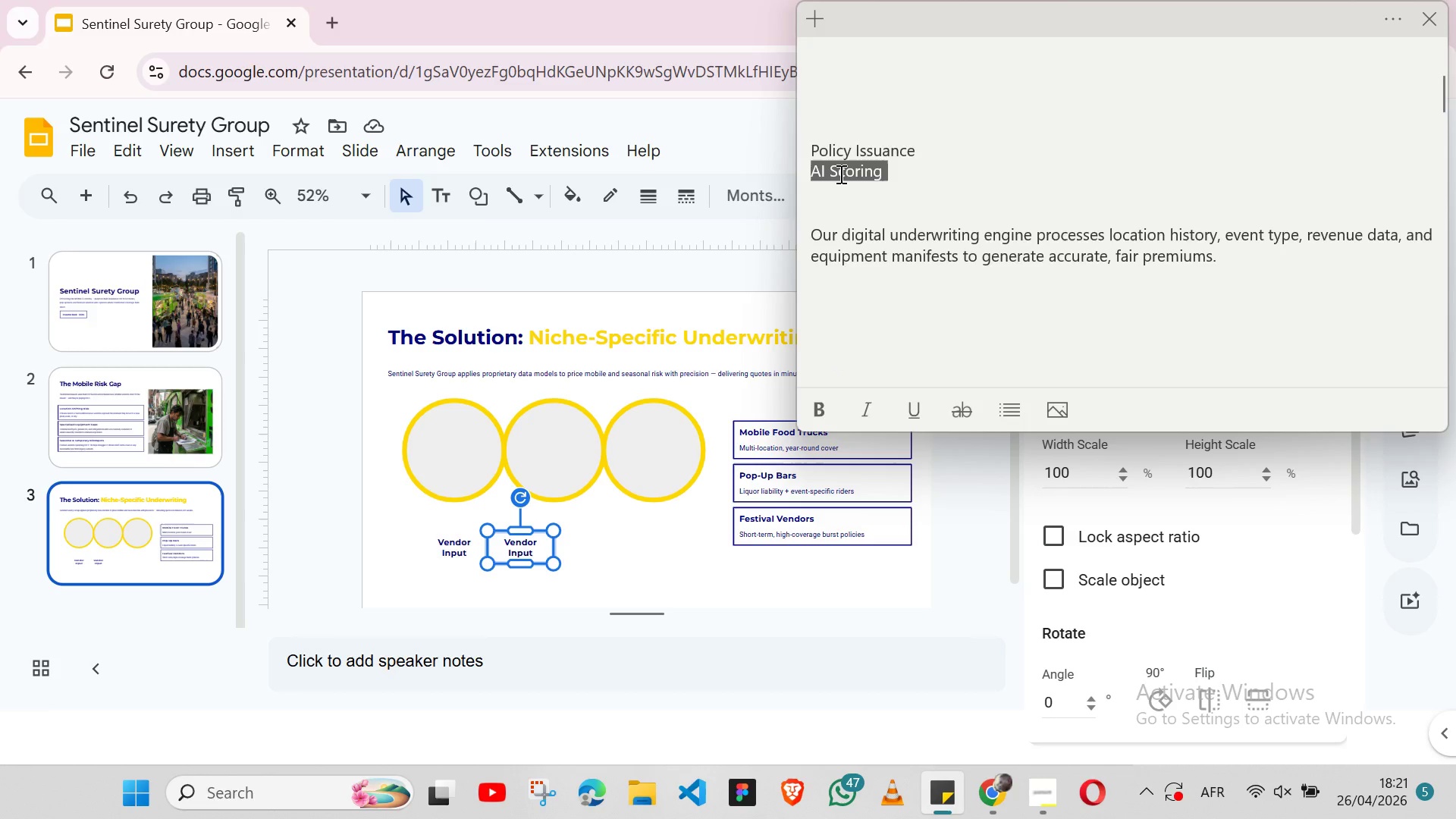 
triple_click([839, 174])
 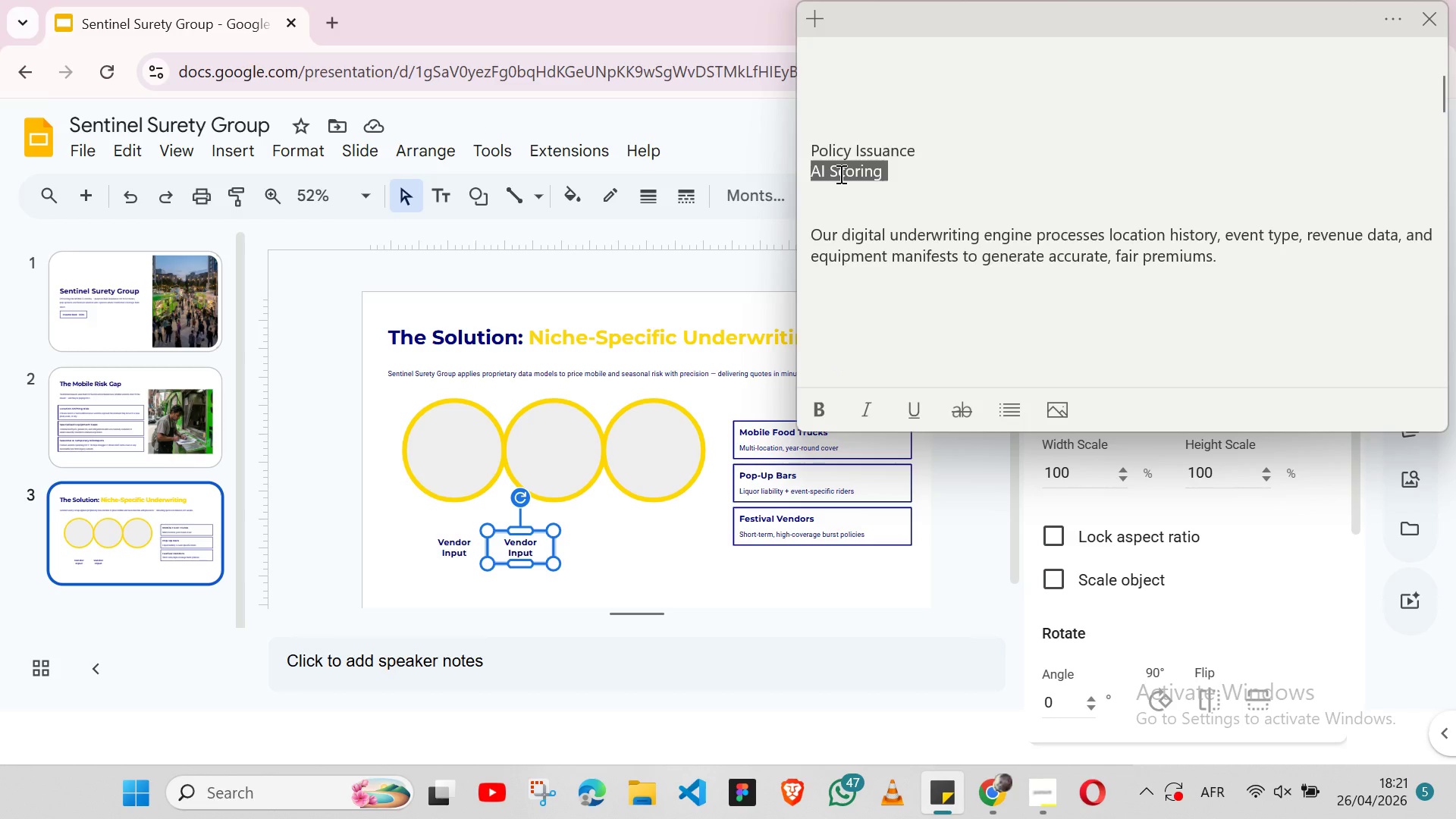 
key(Shift+ArrowLeft)
 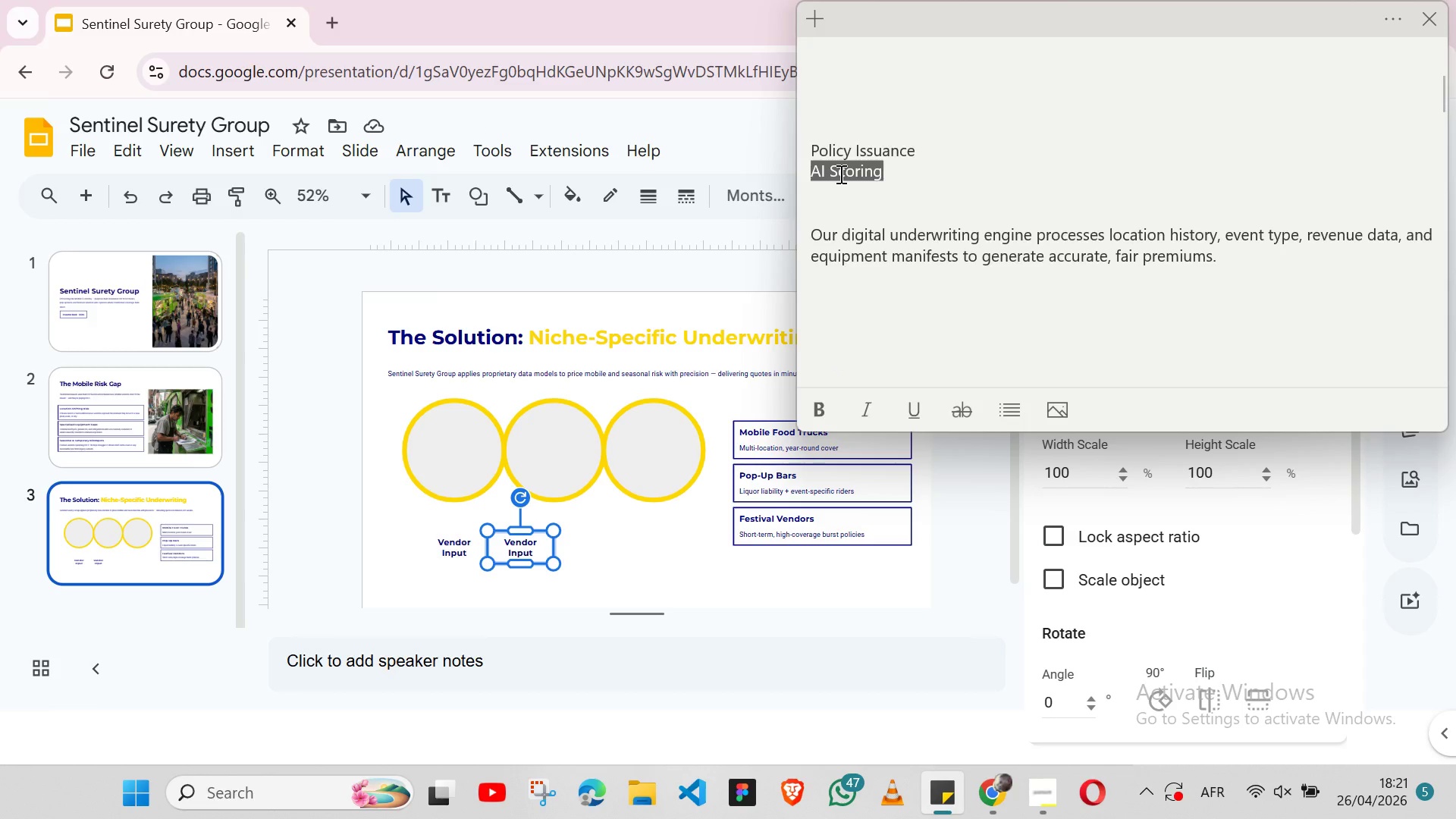 
key(Control+X)
 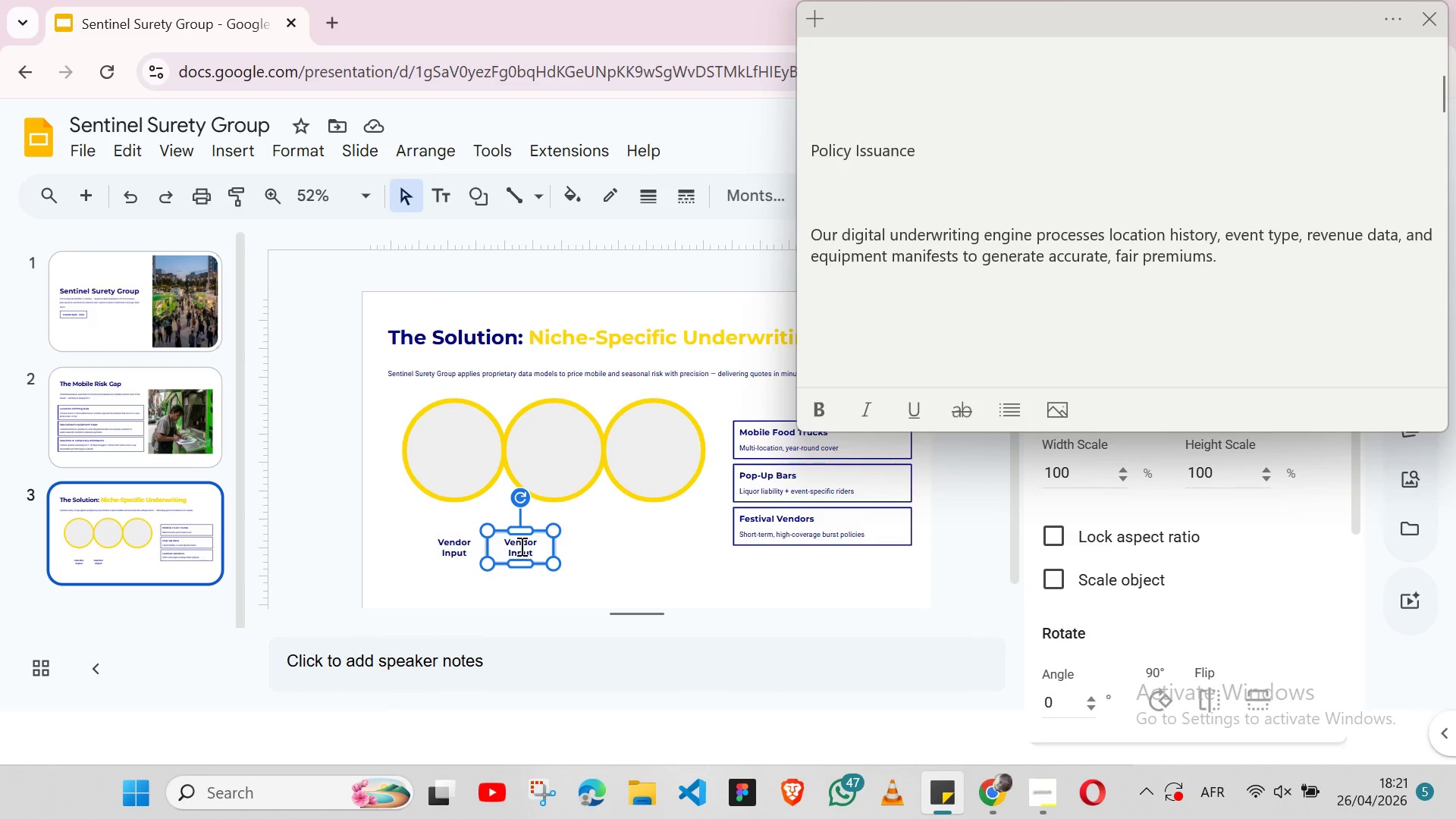 
double_click([520, 544])
 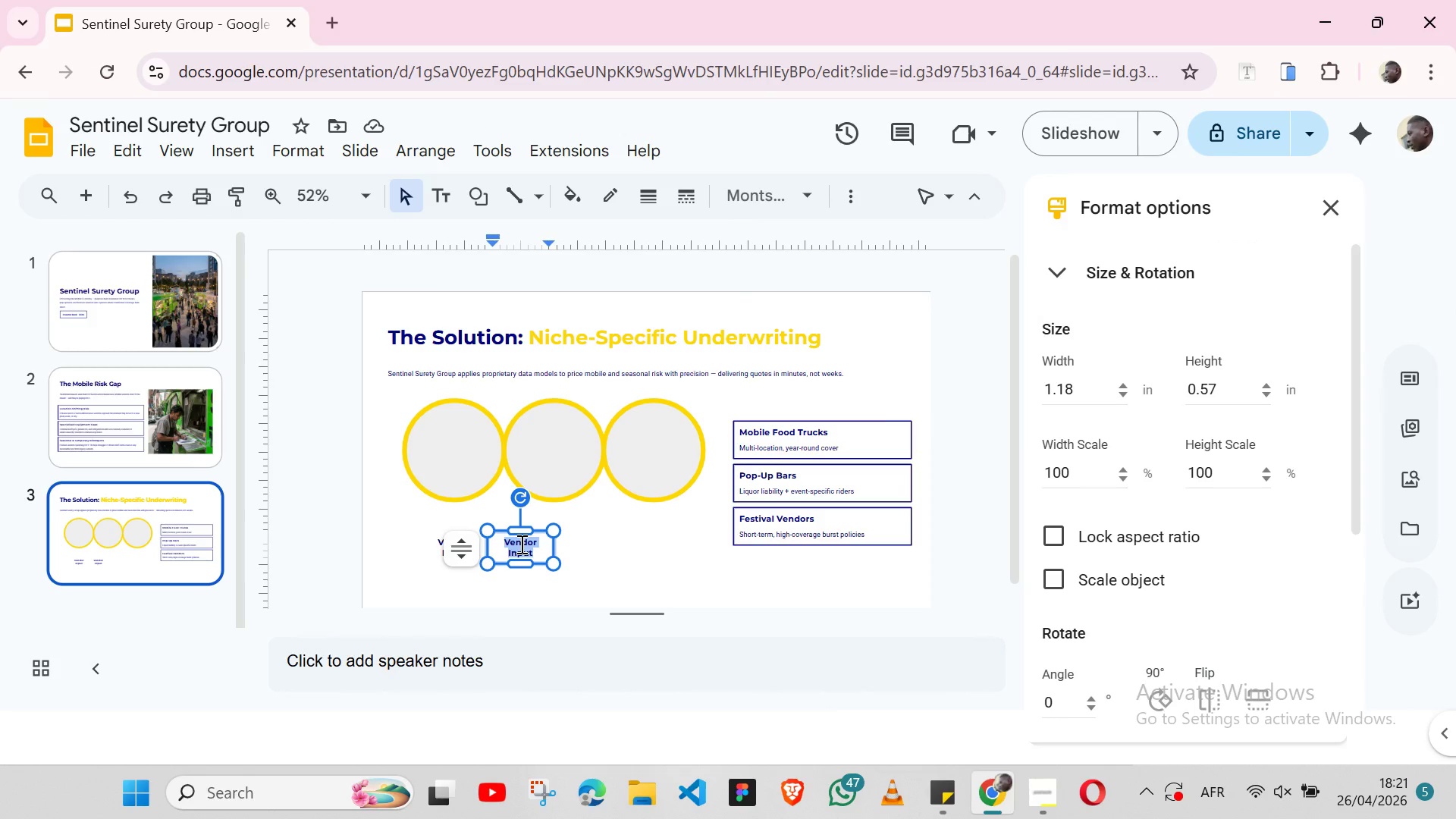 
triple_click([520, 544])
 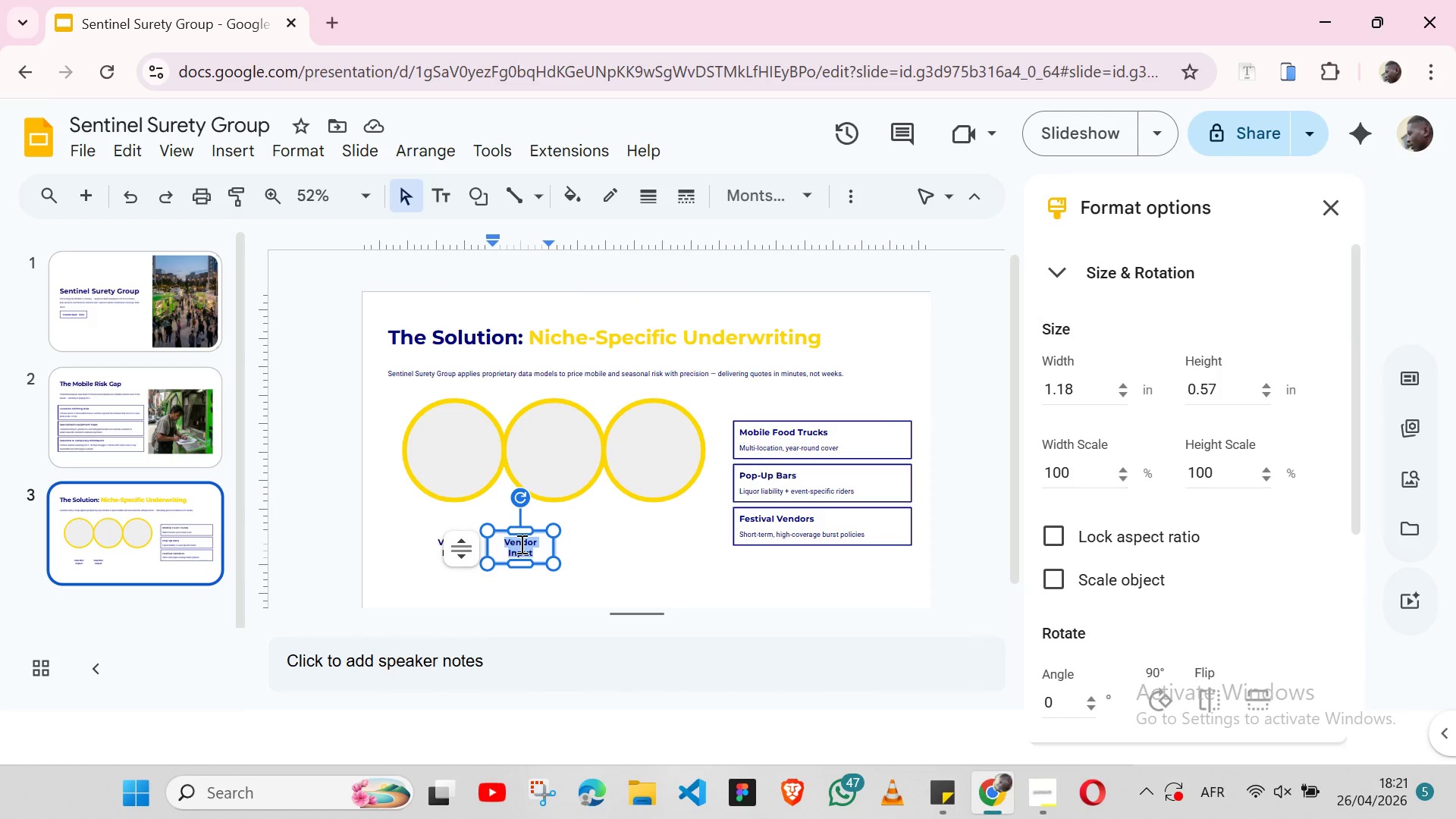 
key(Control+V)
 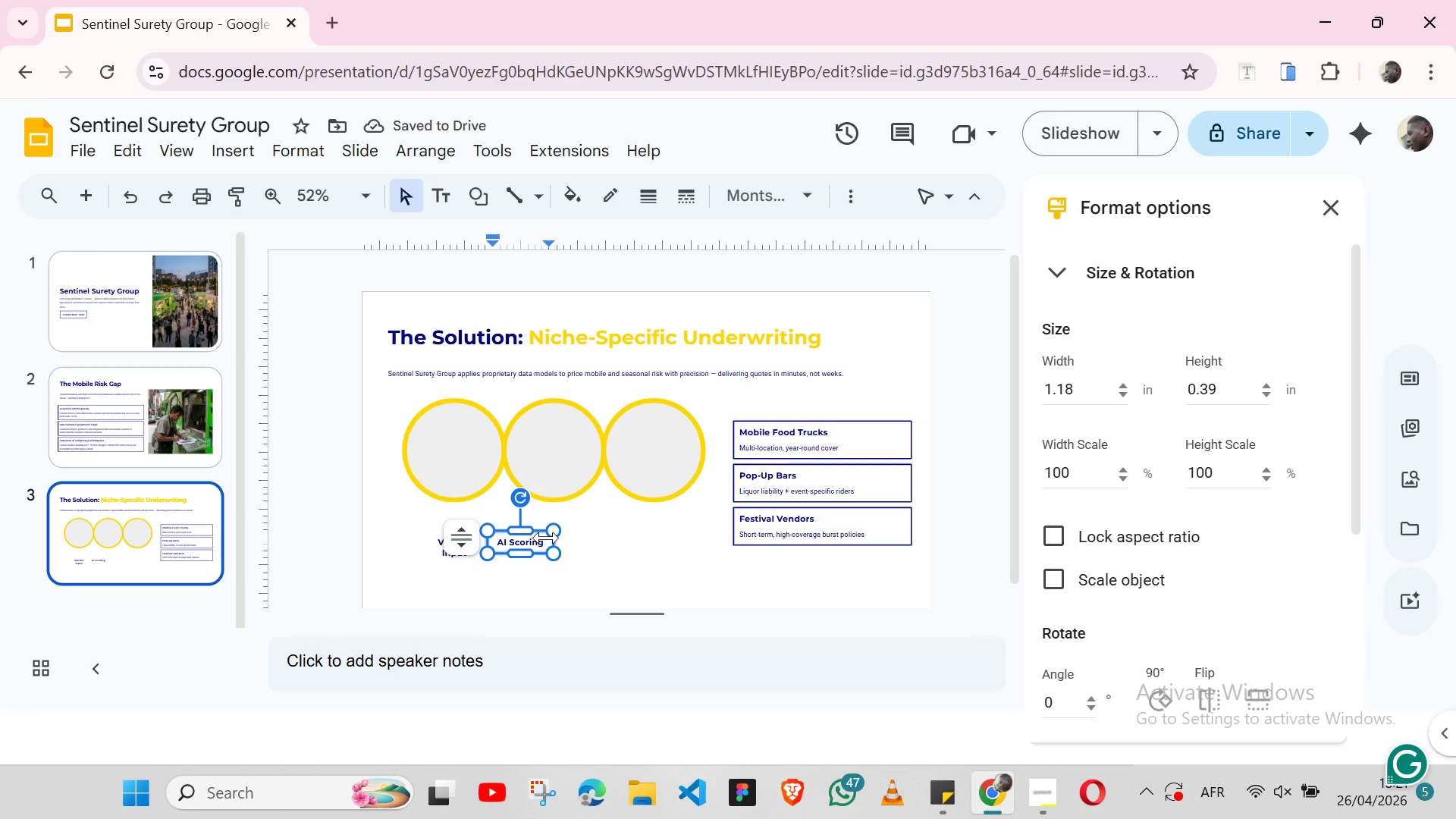 
left_click([529, 524])
 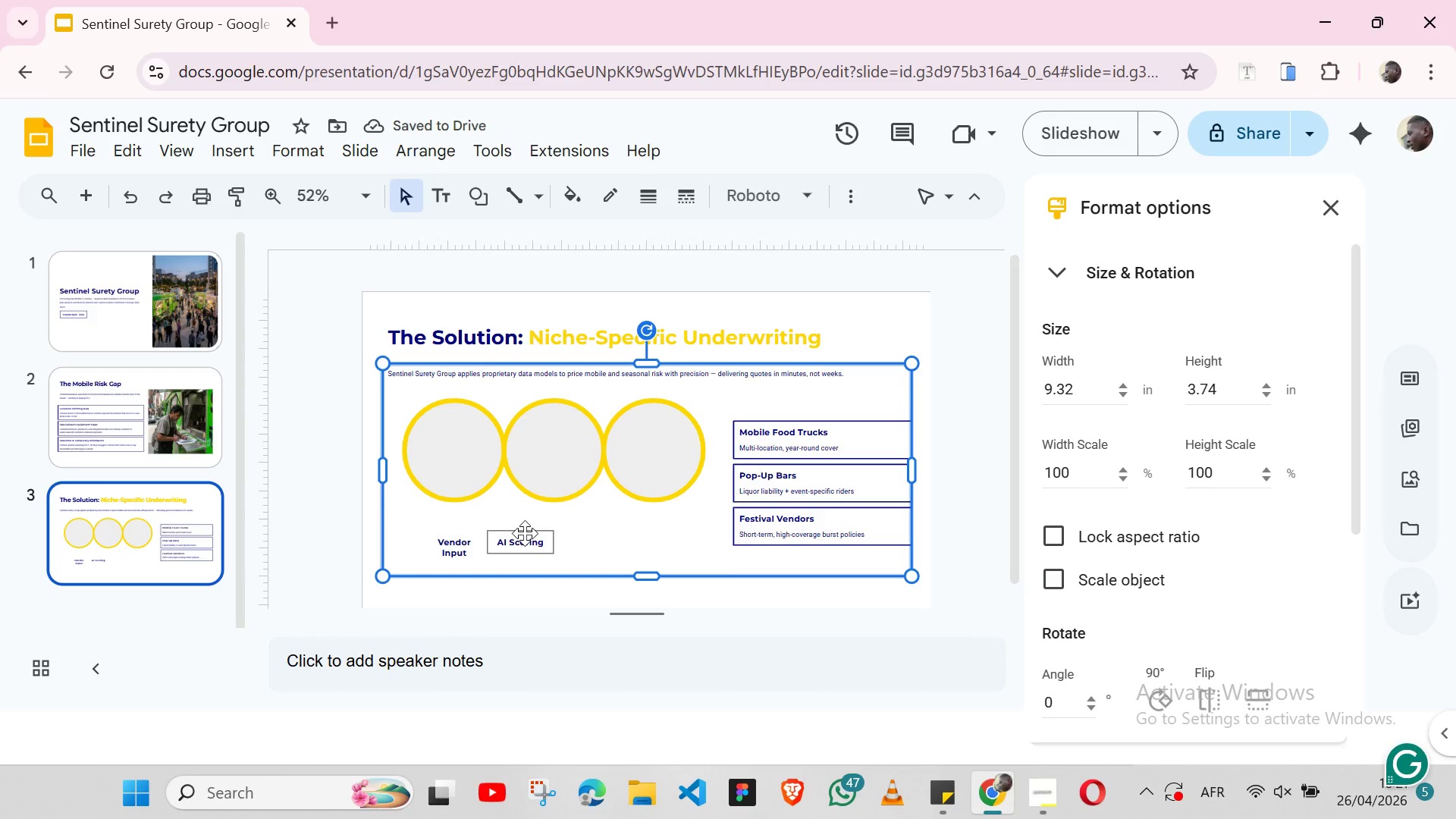 
left_click([525, 533])
 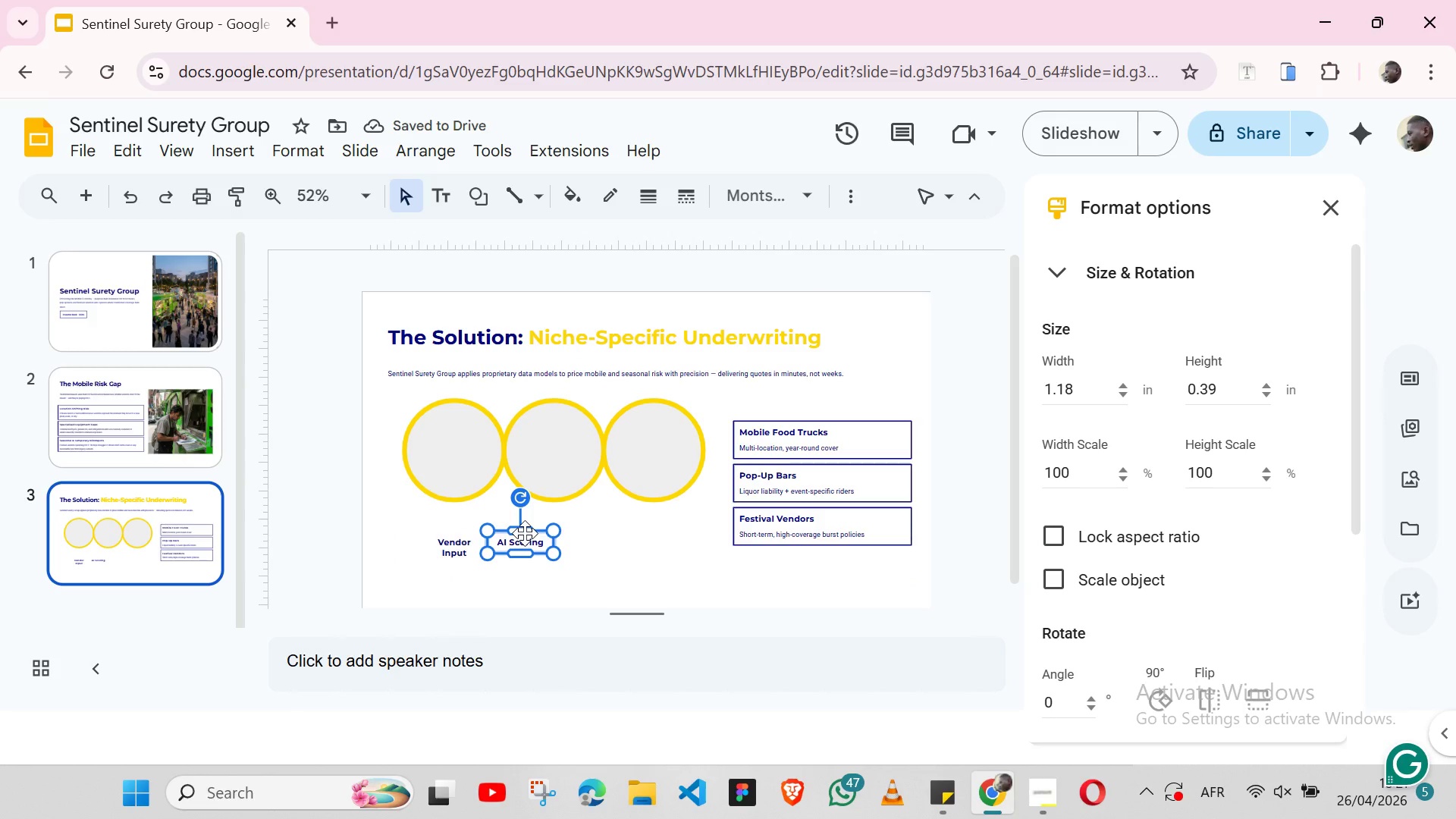 
key(Control+C)
 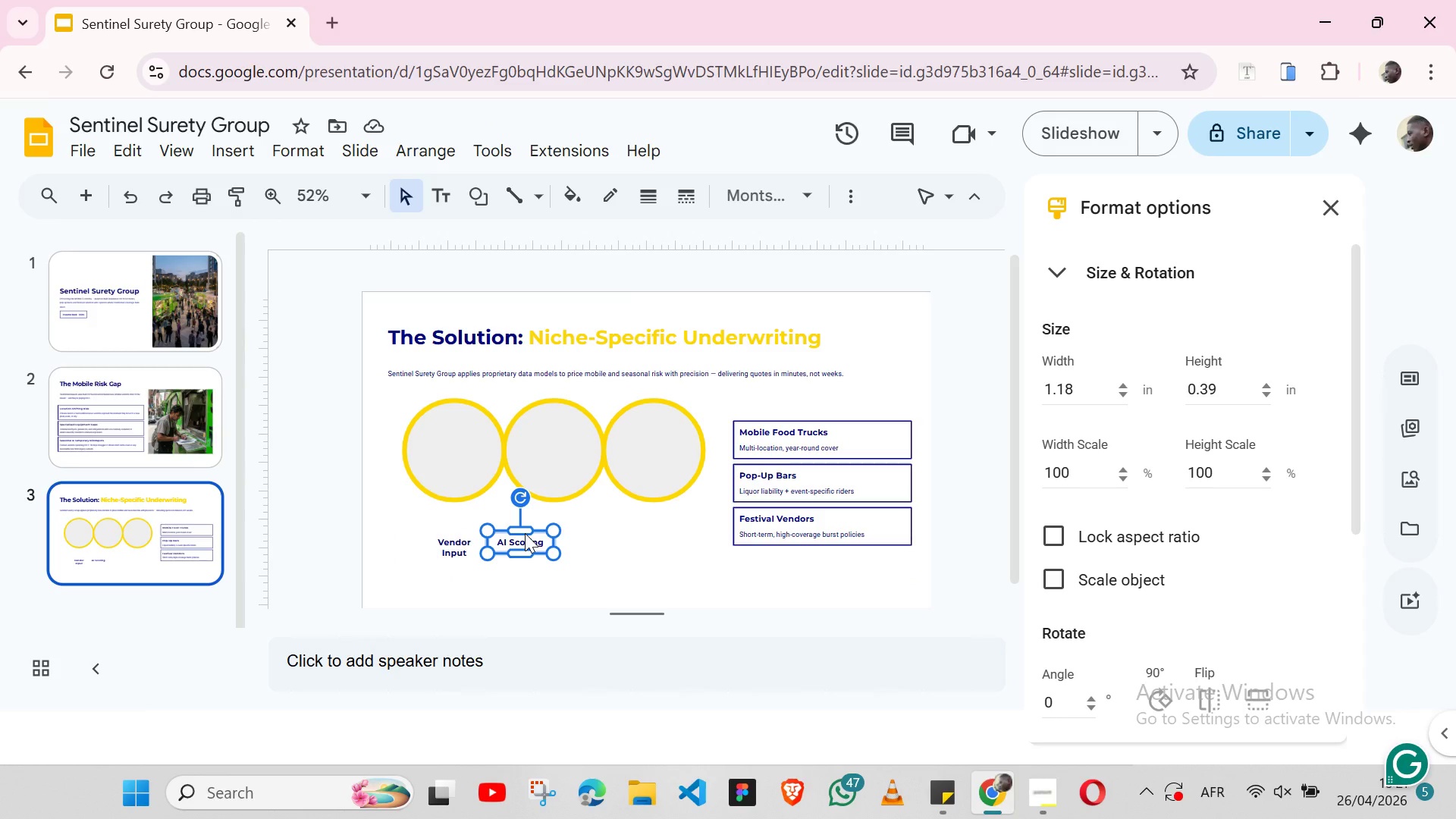 
key(Control+ControlLeft)
 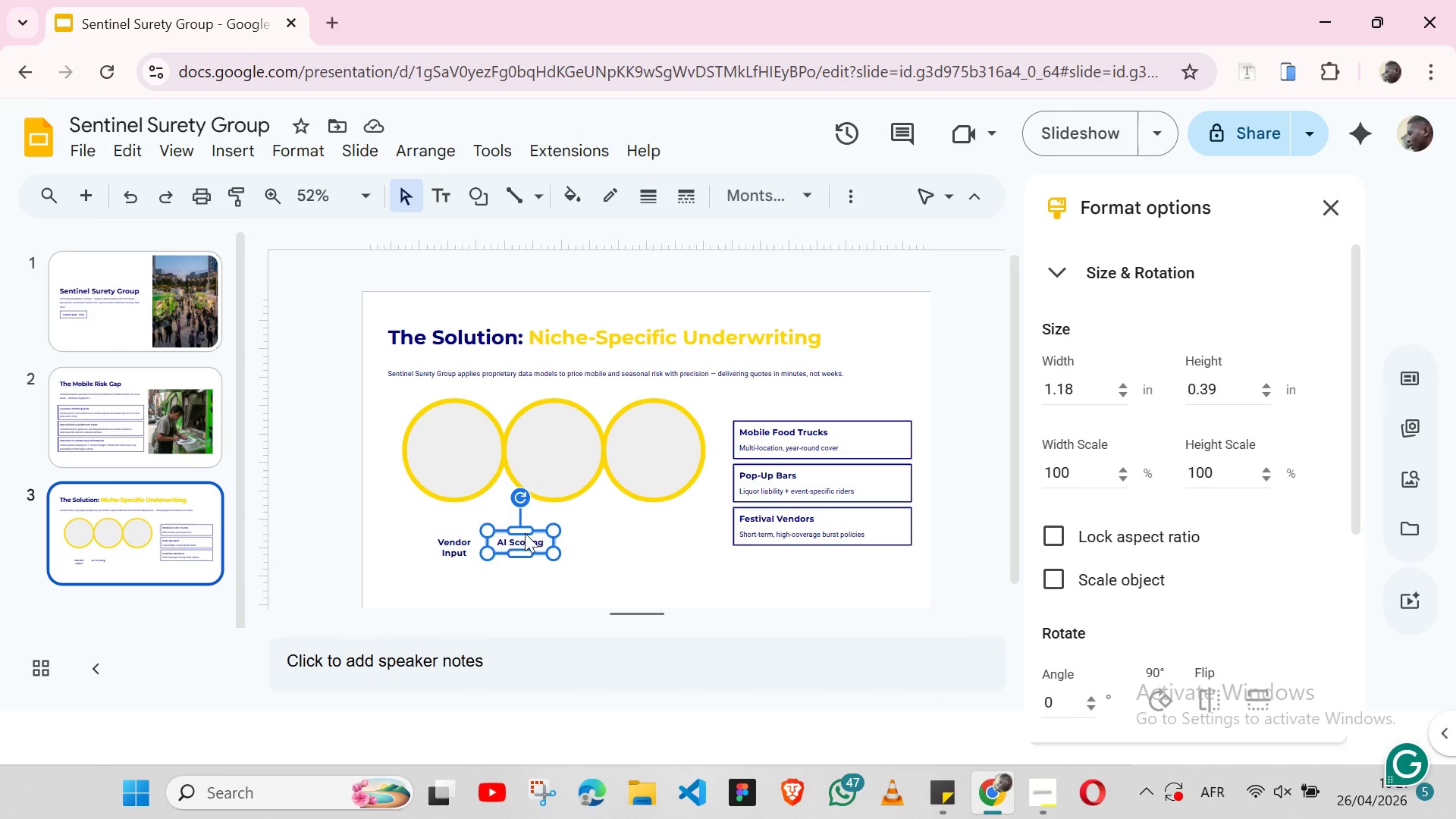 
key(Control+V)
 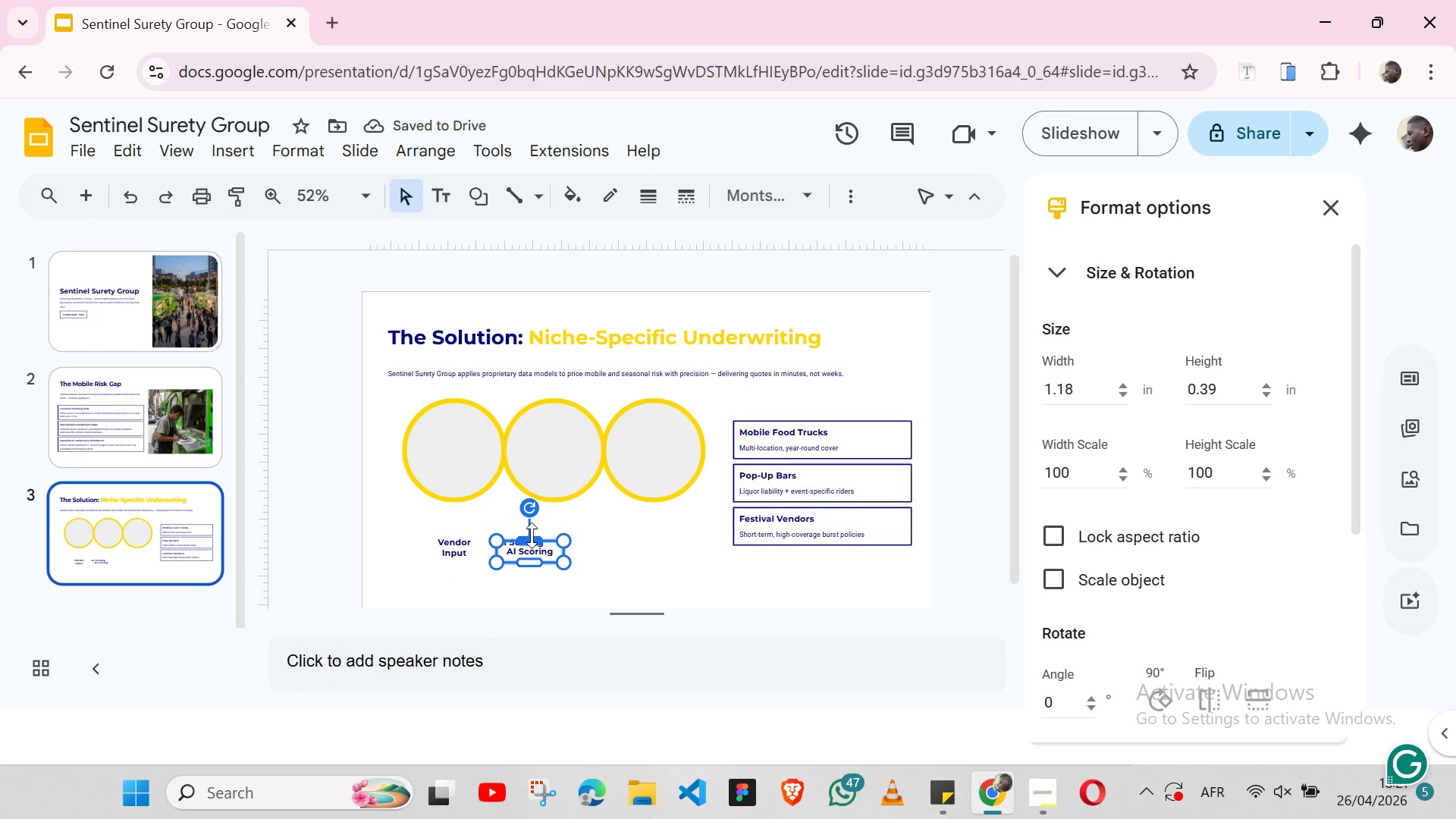 
left_click_drag(start_coordinate=[529, 545], to_coordinate=[649, 534])
 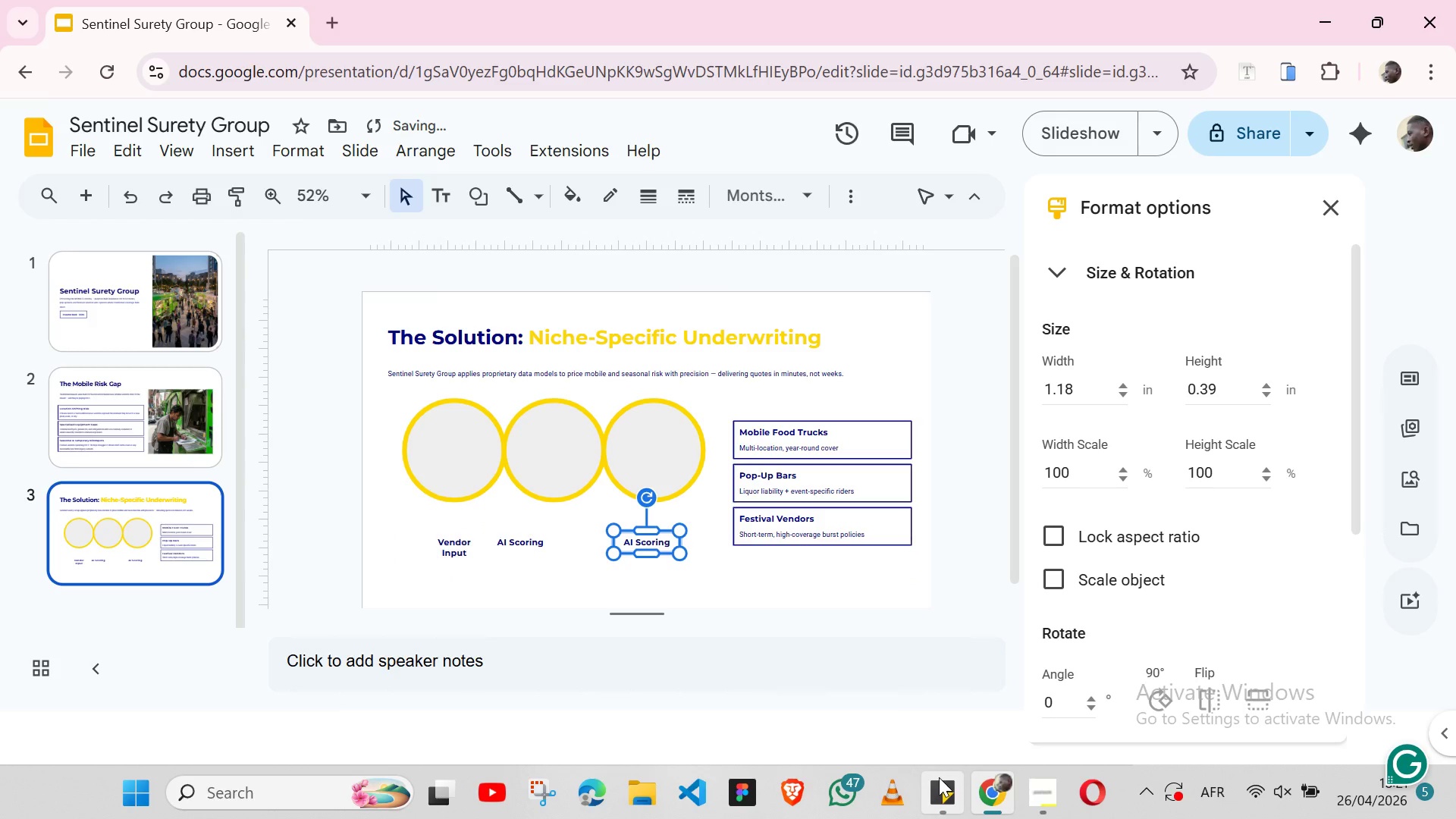 
left_click([939, 777])
 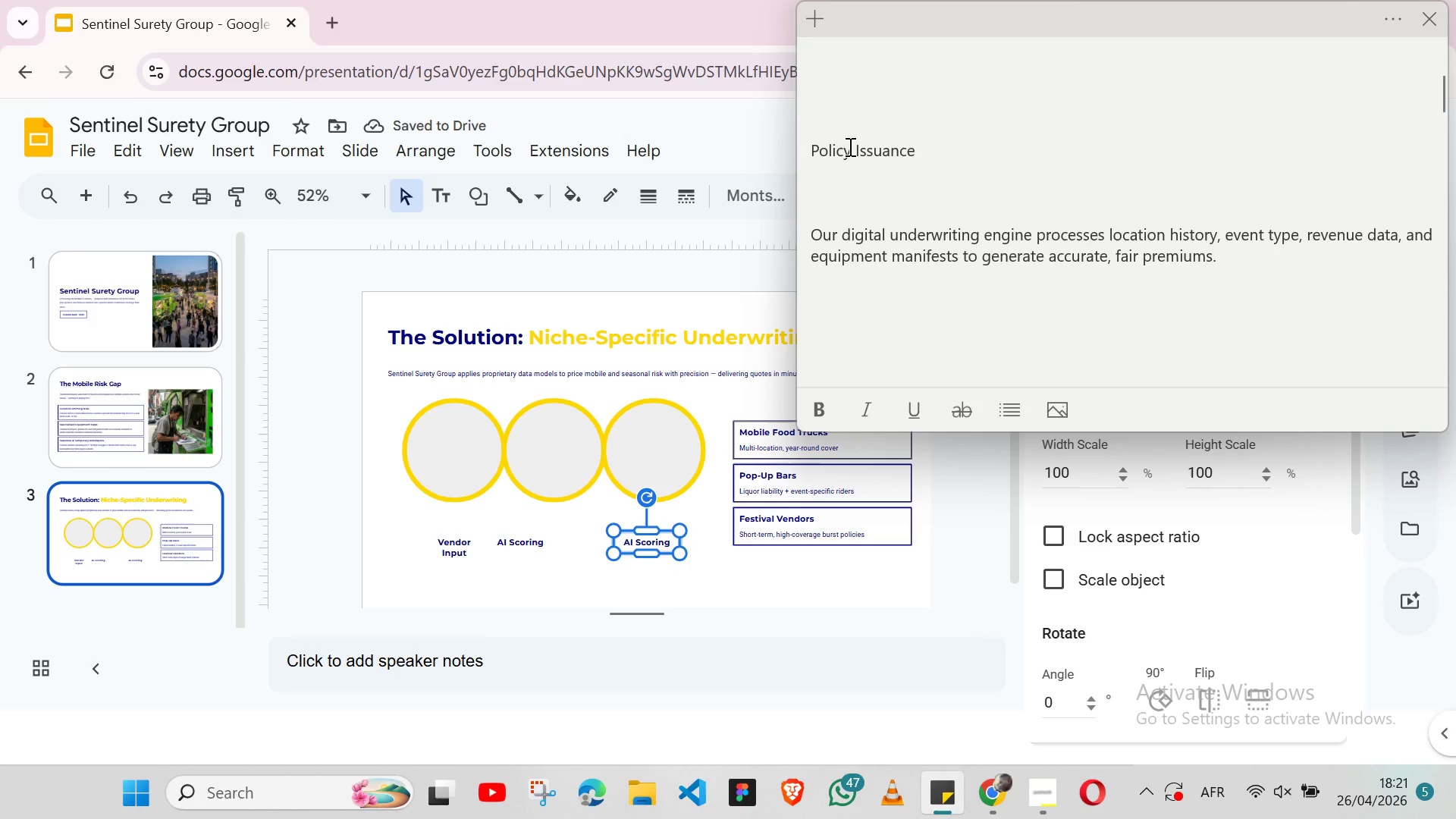 
double_click([849, 146])
 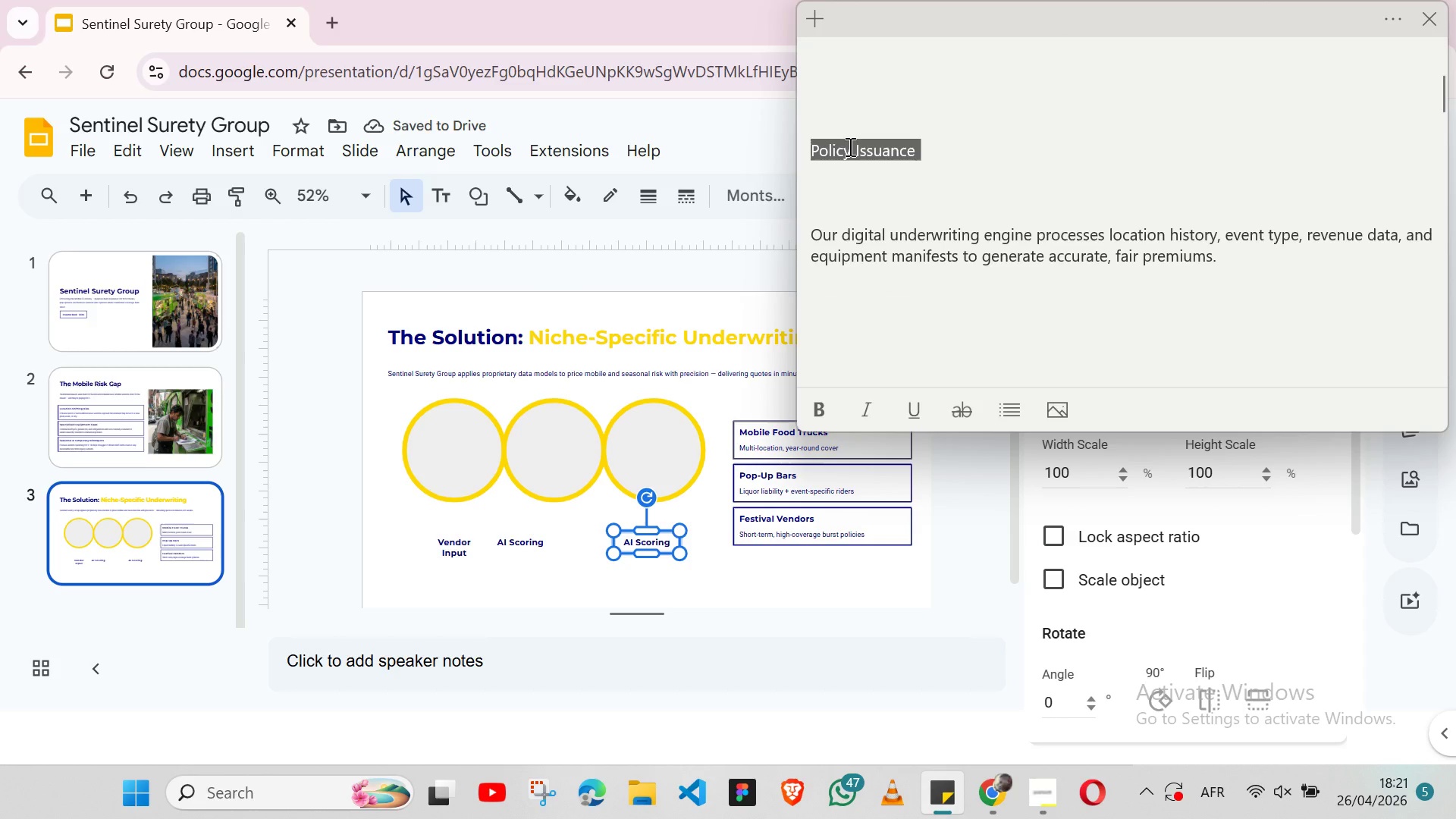 
triple_click([849, 146])
 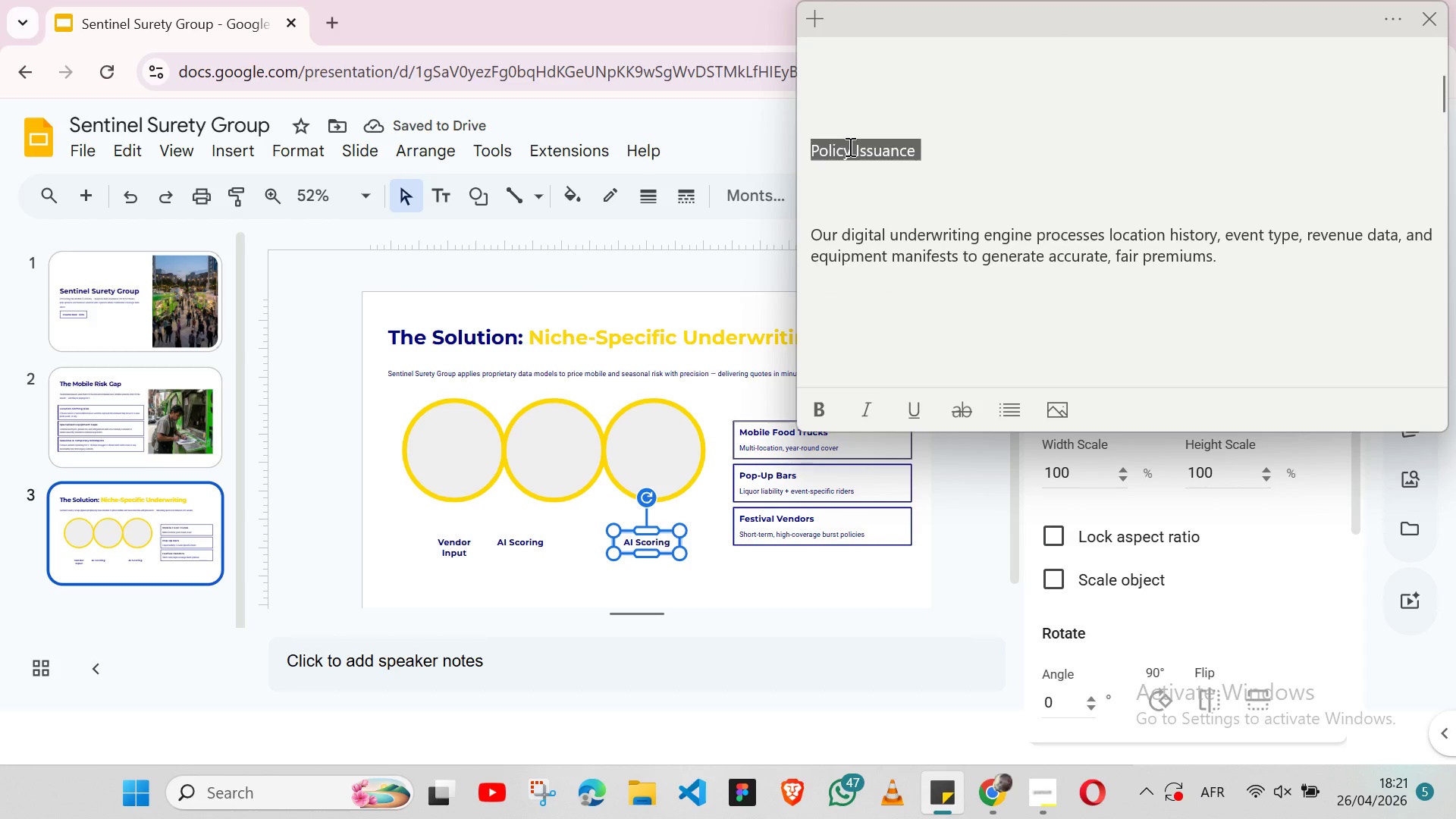 
key(Shift+ArrowLeft)
 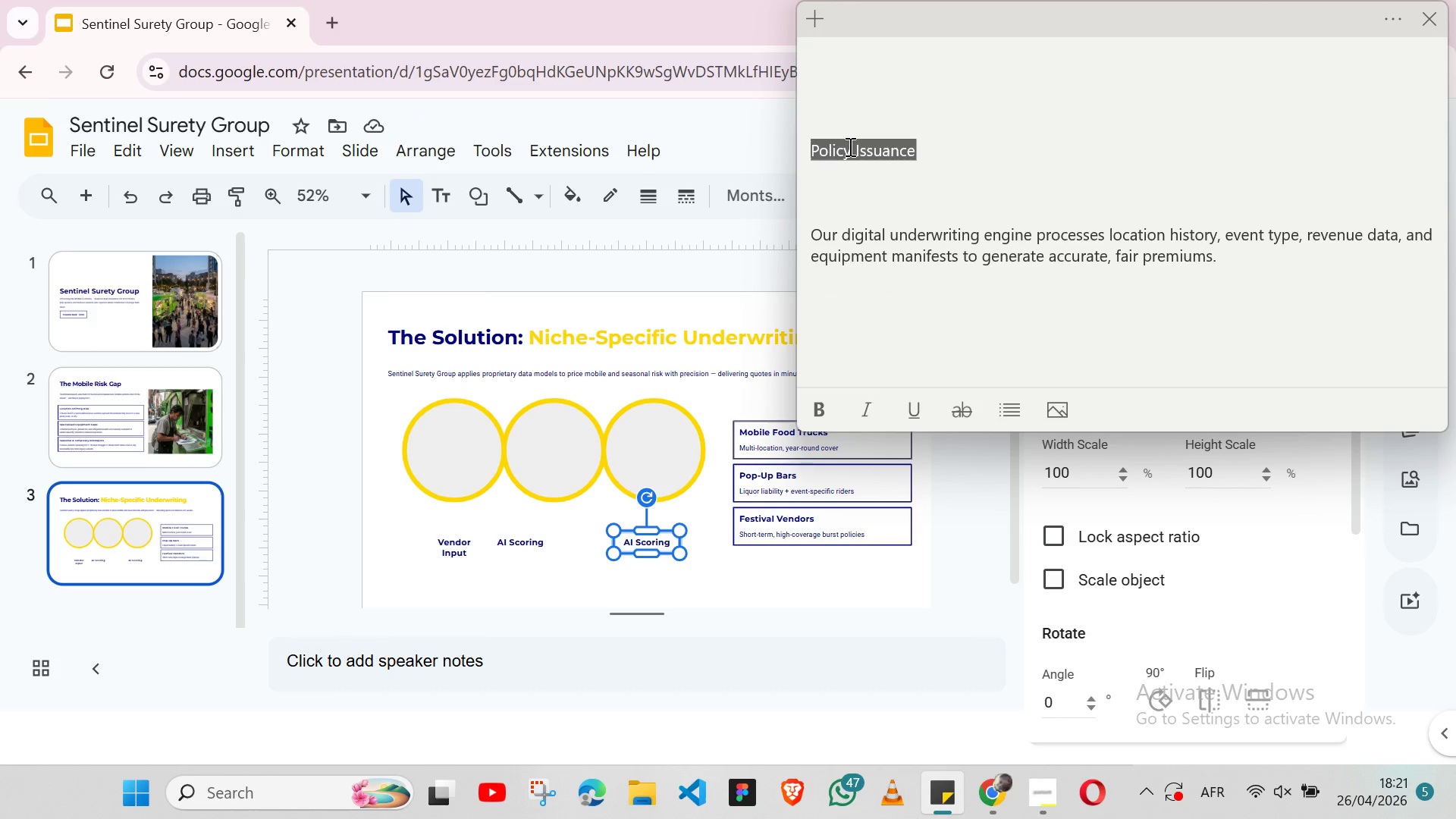 
key(Control+X)
 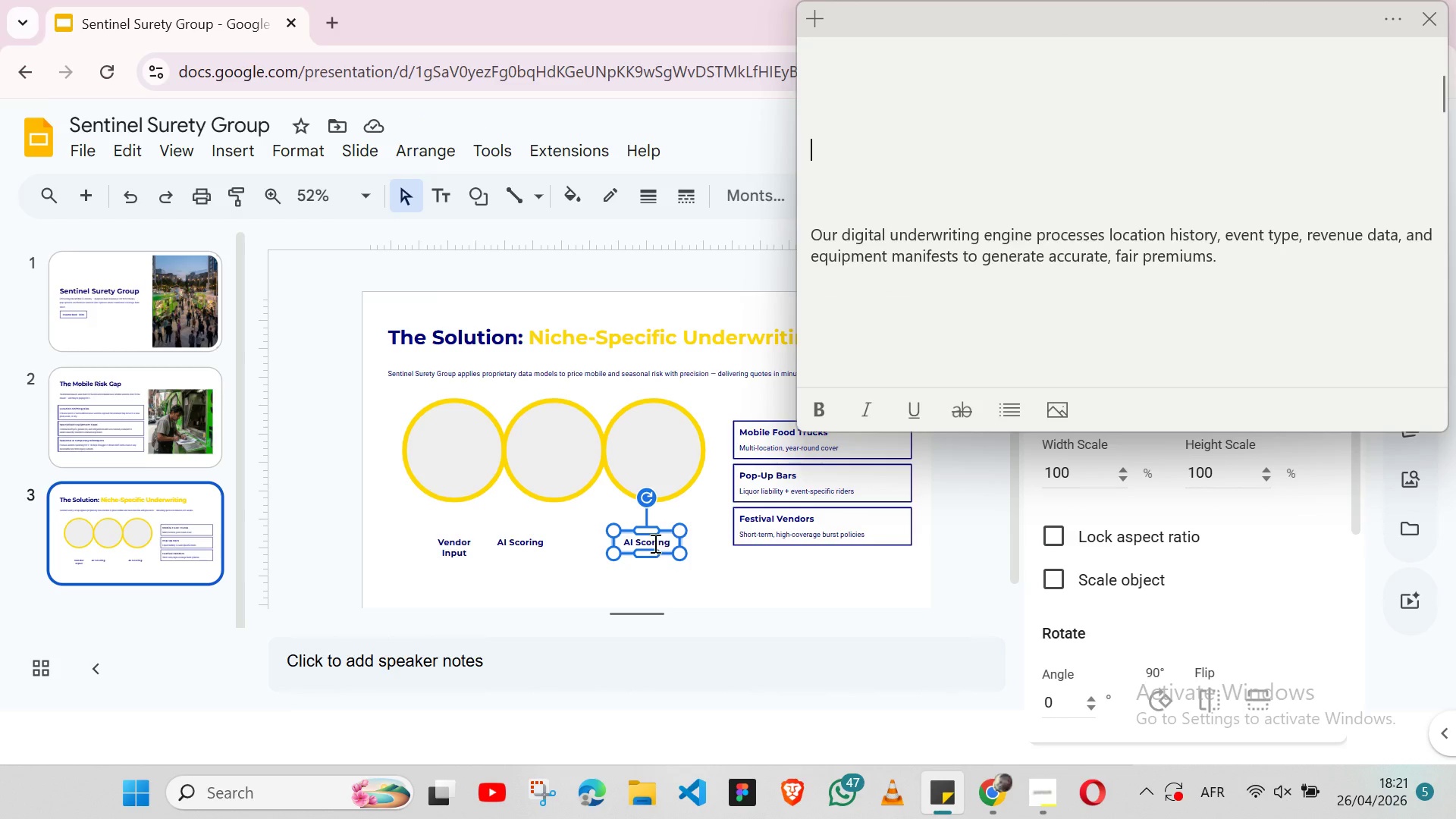 
double_click([654, 542])
 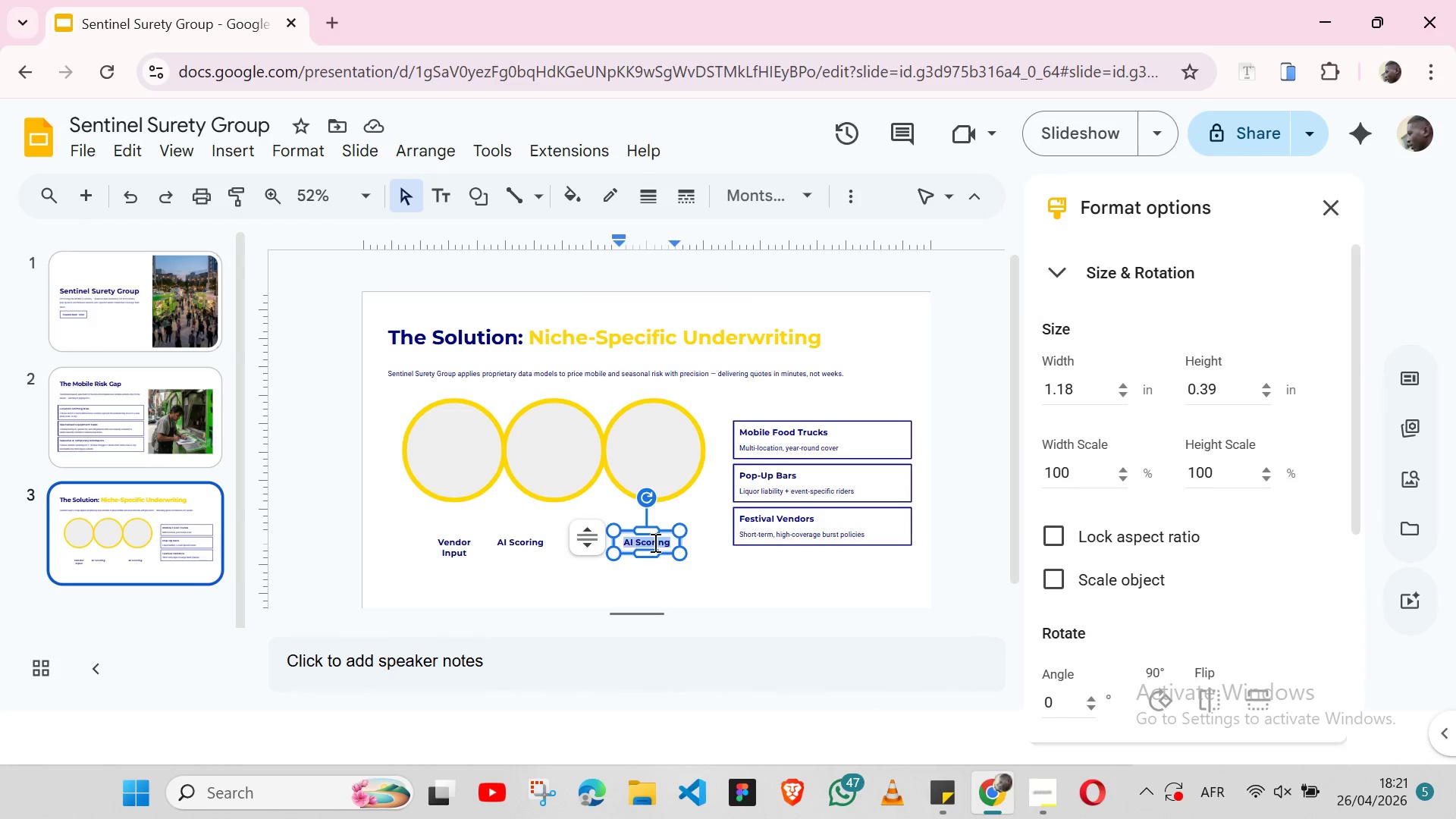 
triple_click([654, 542])
 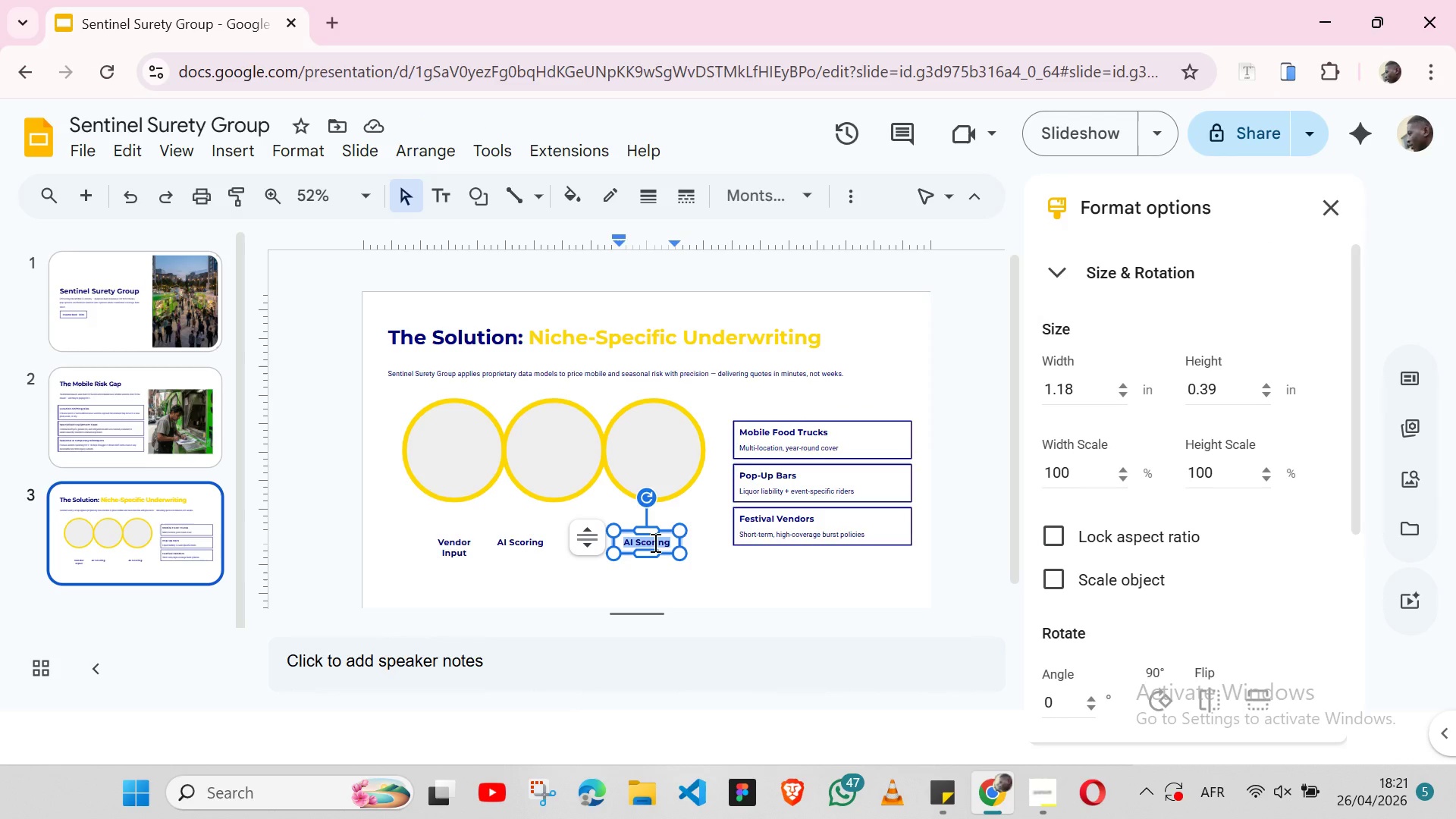 
key(Control+V)
 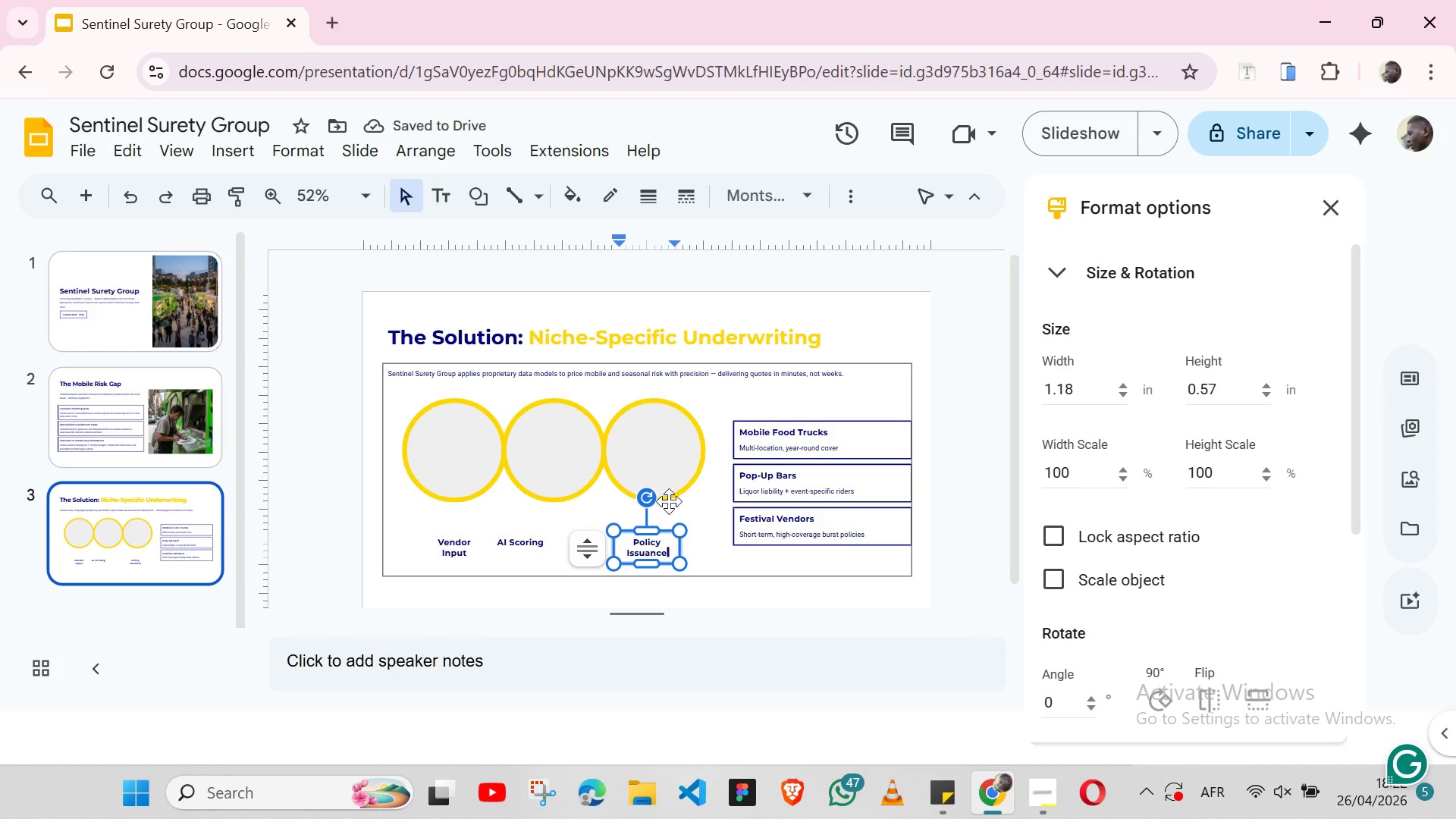 
wait(5.19)
 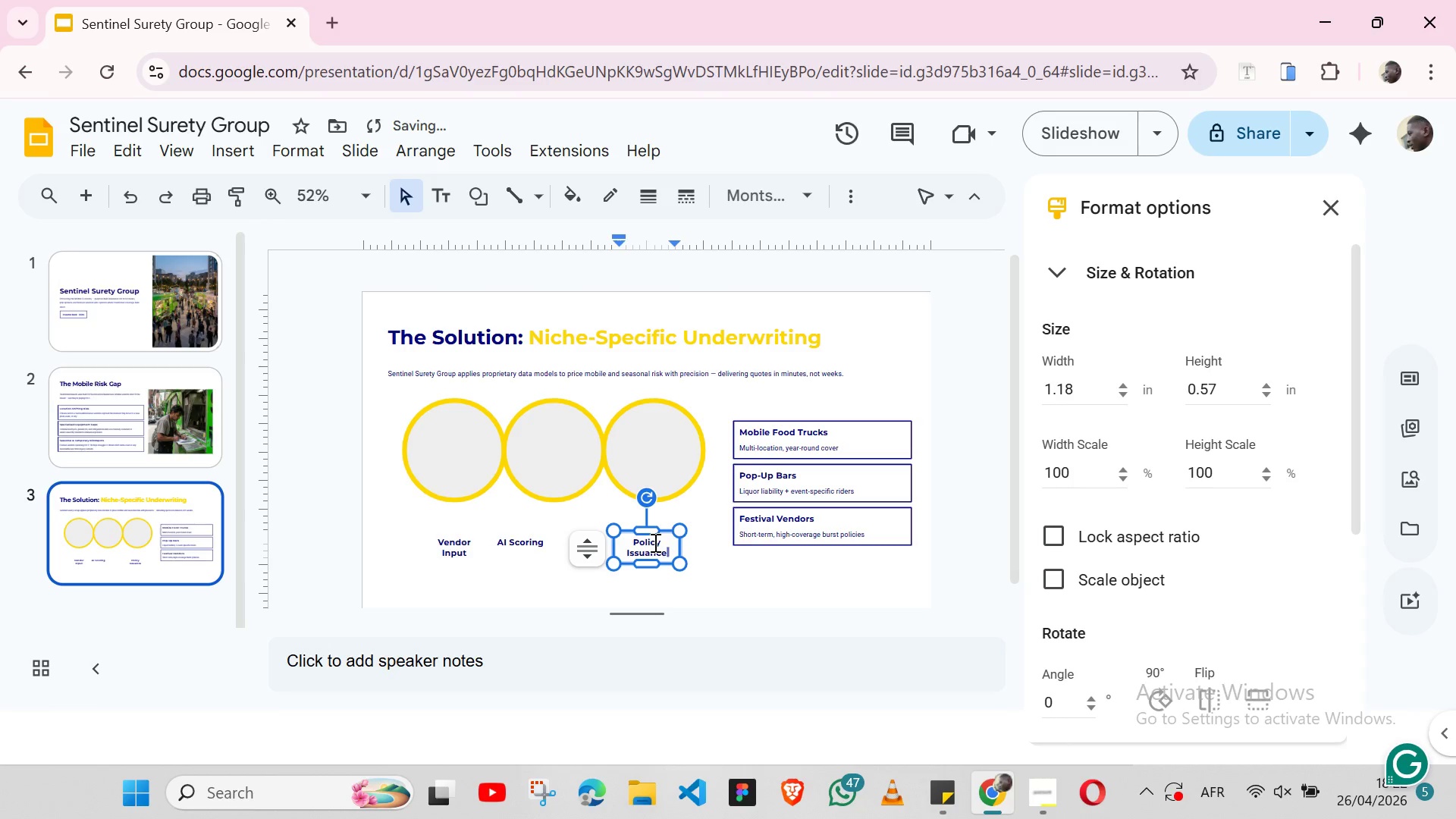 
hold_key(key=ShiftLeft, duration=0.81)
left_click([657, 497])
 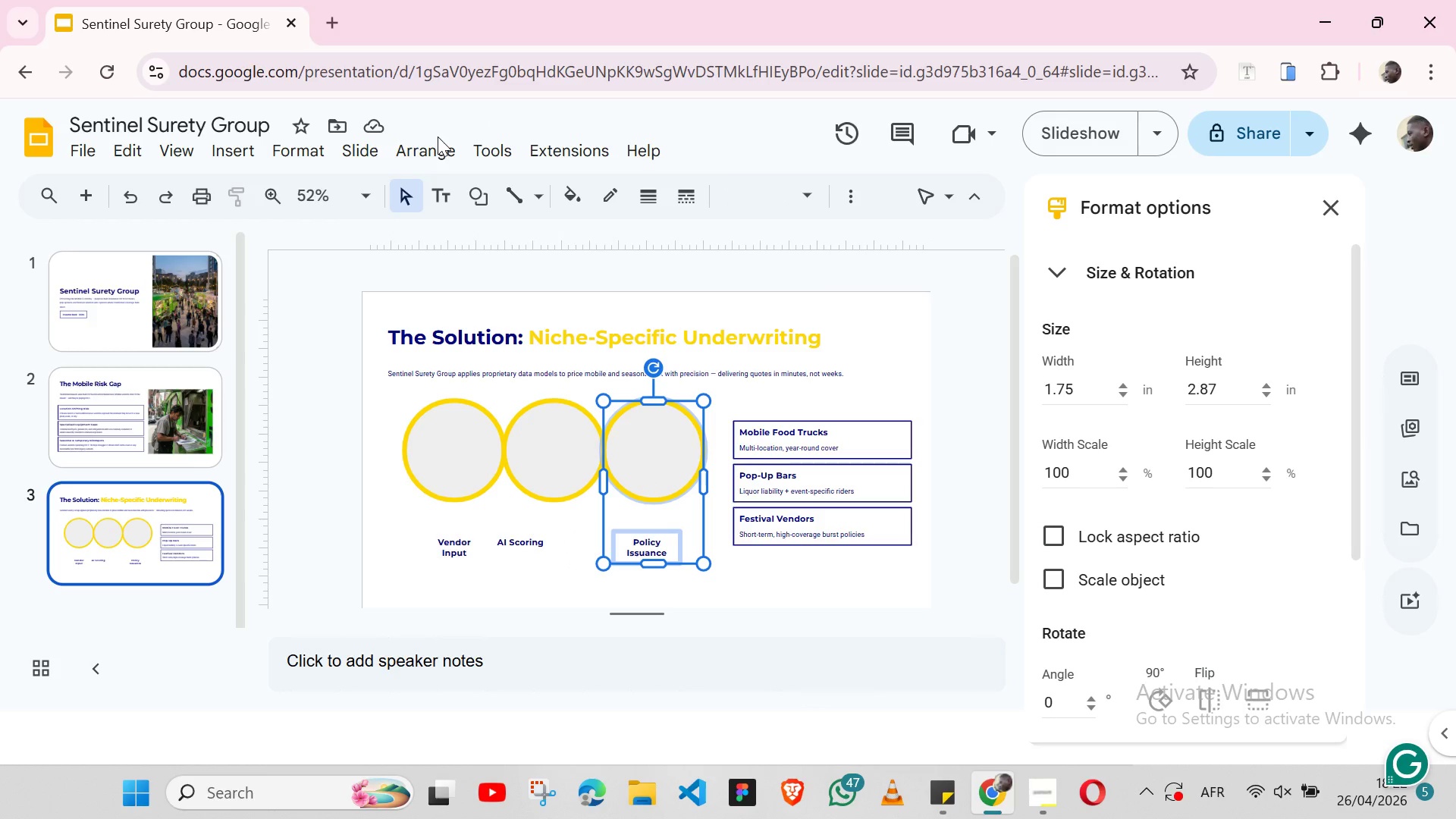 
left_click([433, 149])
 